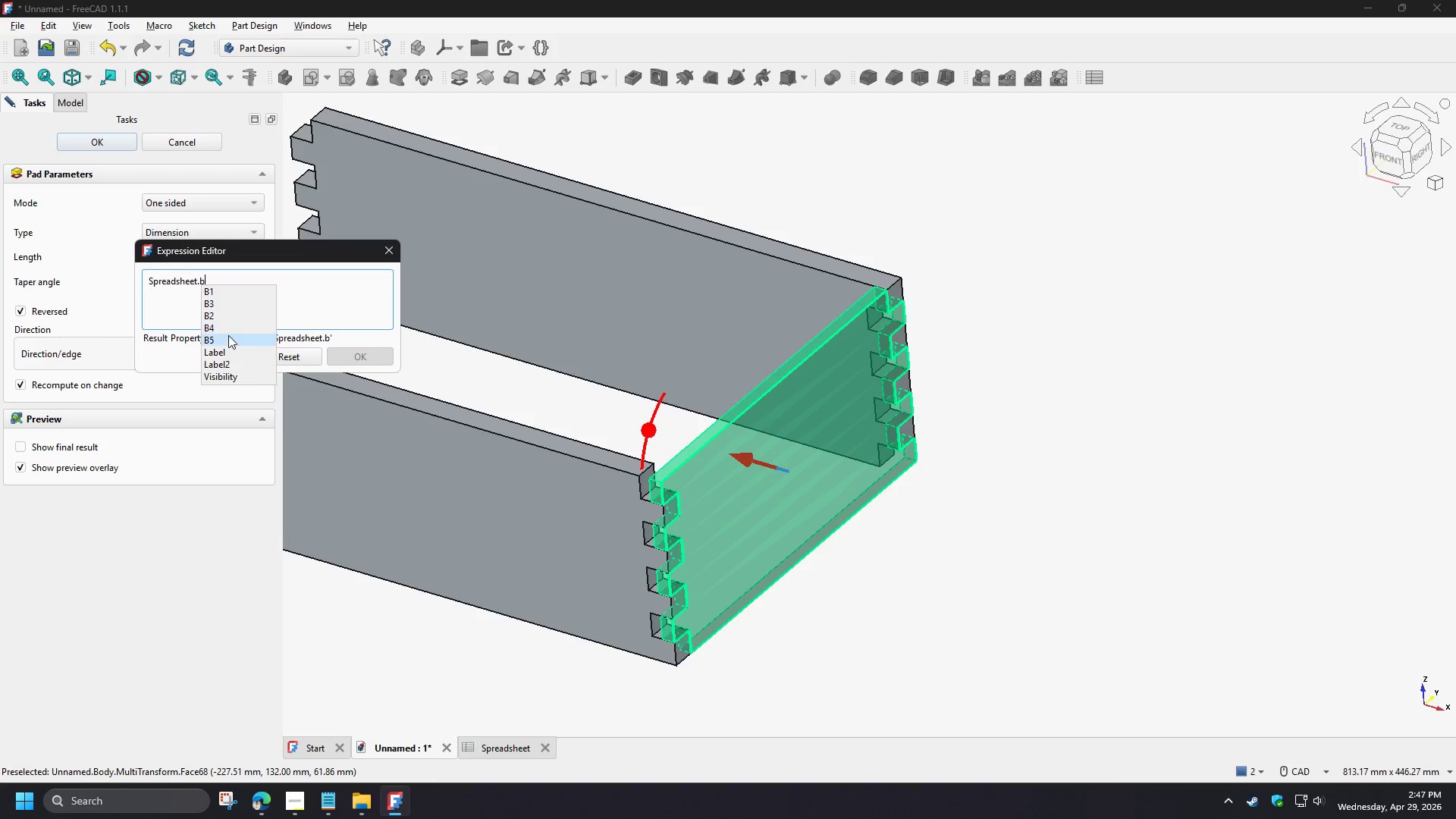 
left_click([228, 335])
 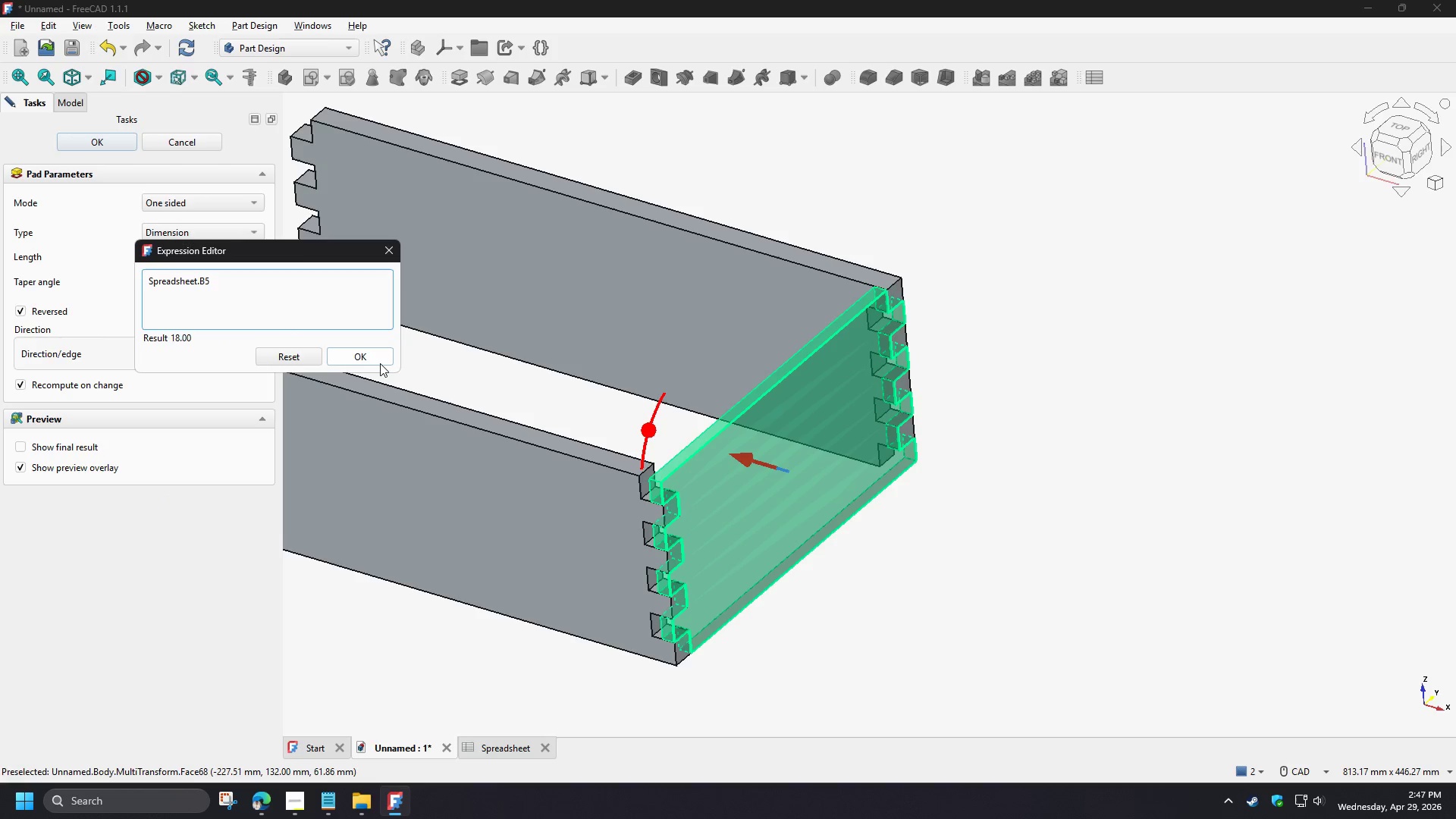 
left_click([372, 357])
 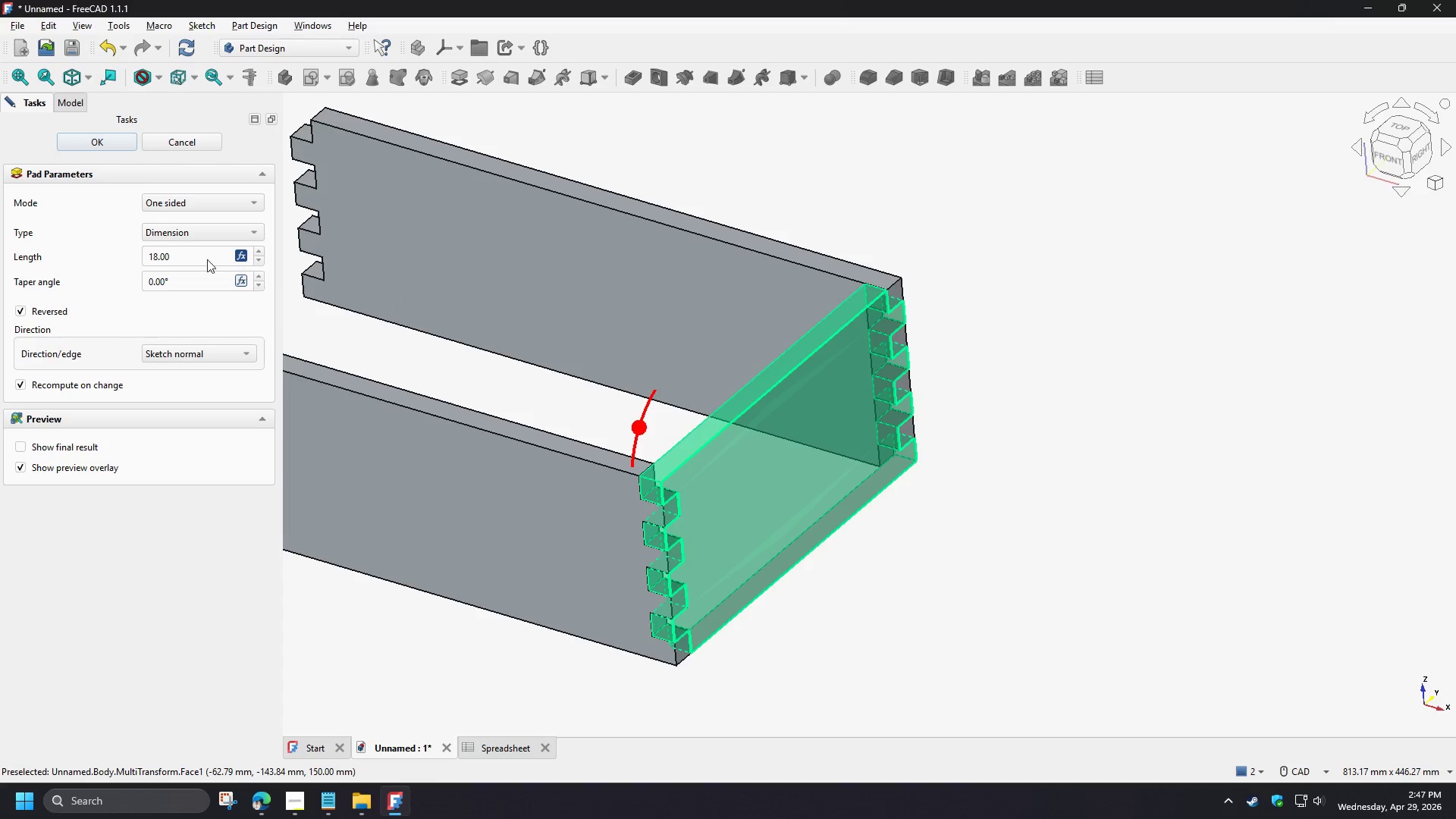 
left_click([101, 143])
 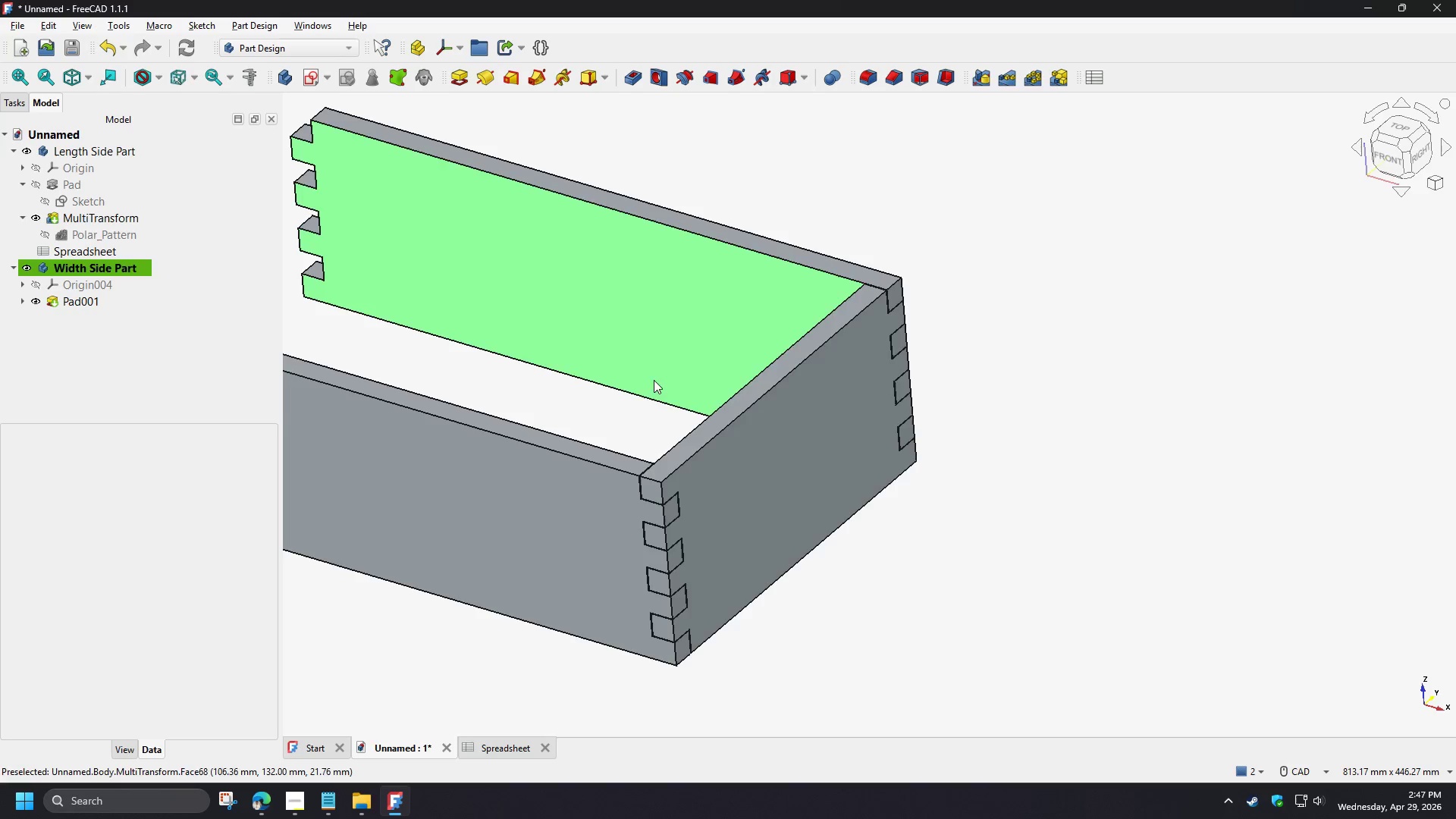 
wait(5.23)
 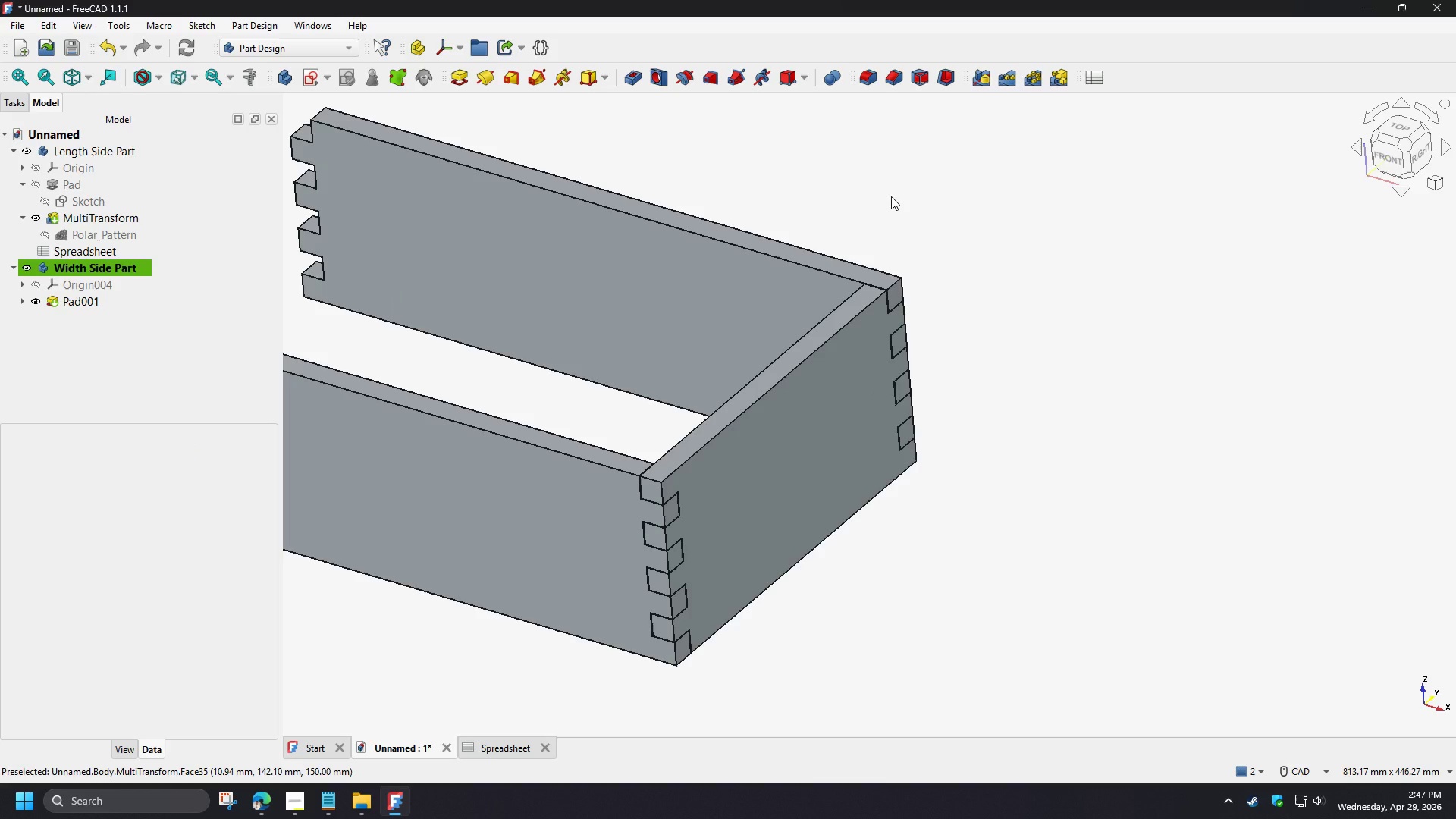 
left_click([101, 303])
 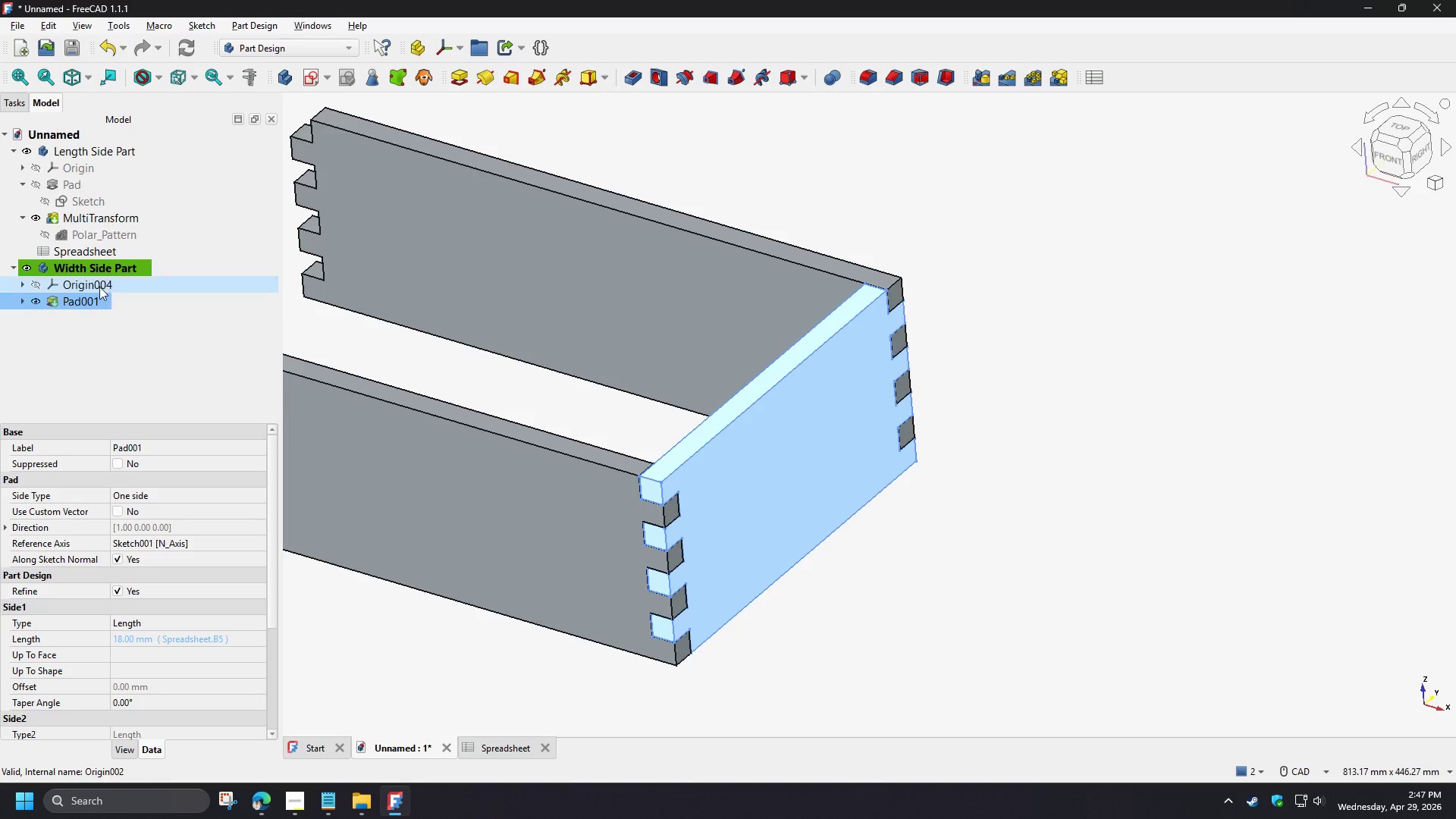 
left_click([95, 271])
 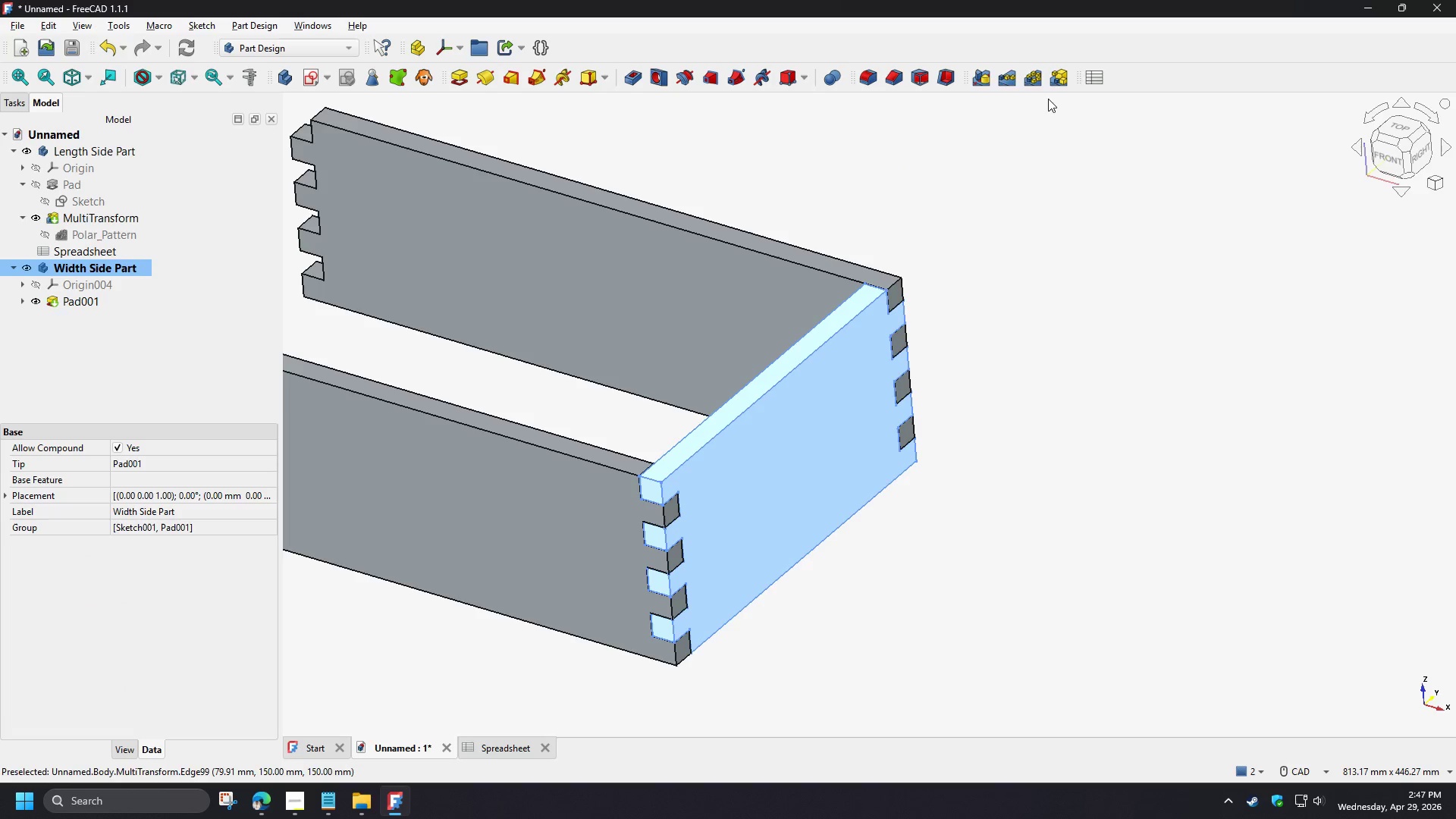 
left_click([1065, 80])
 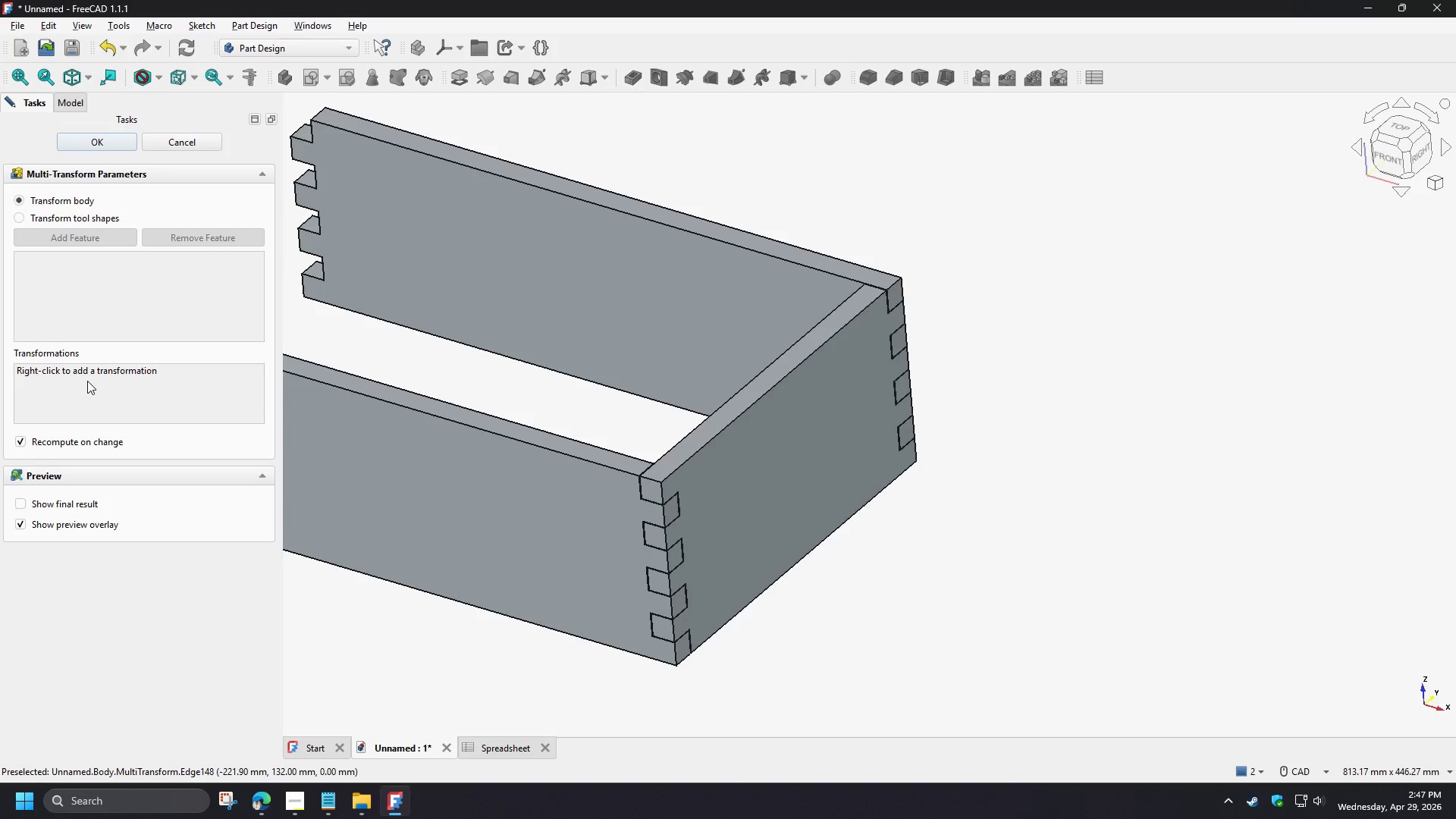 
wait(10.12)
 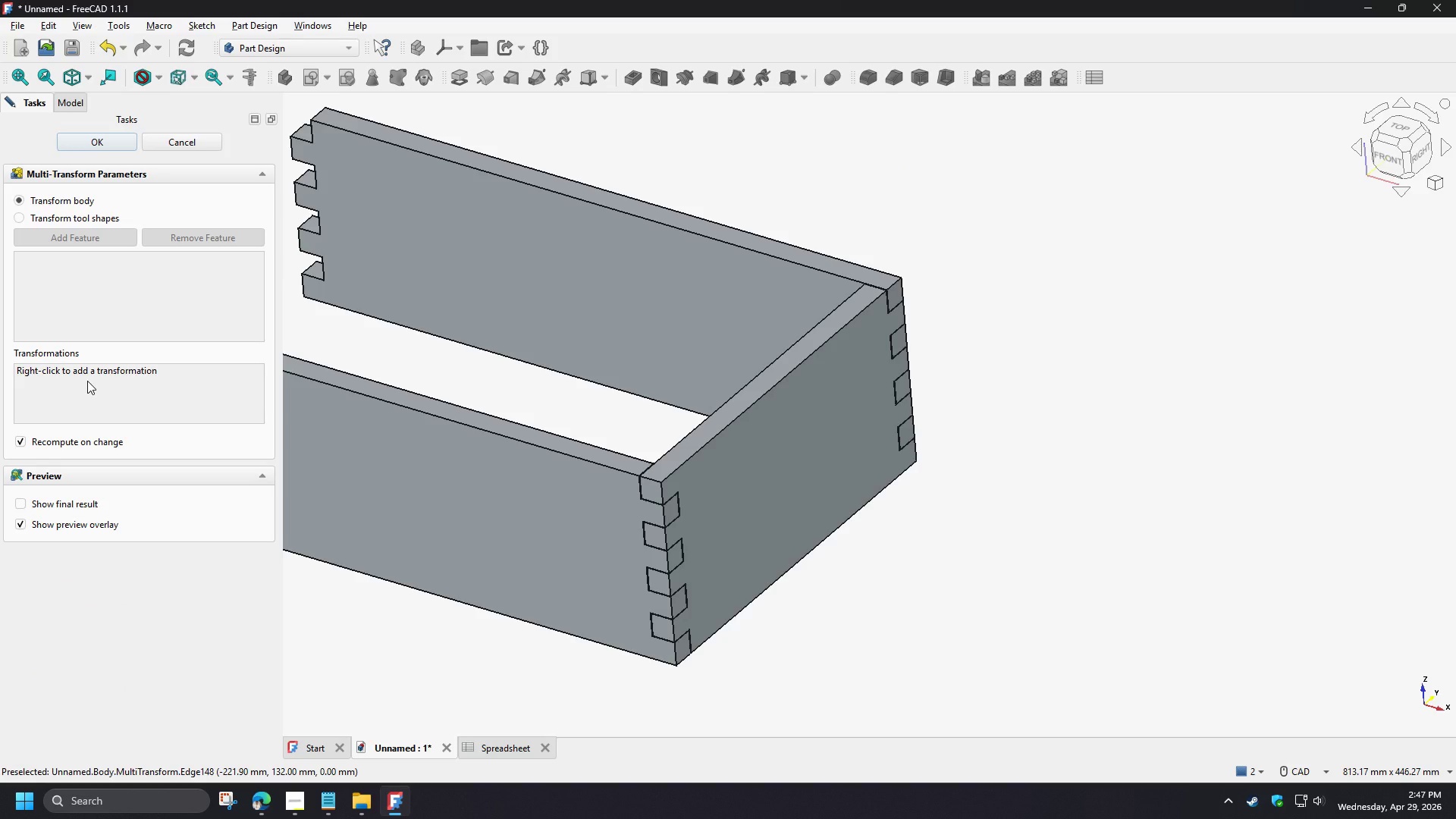 
left_click([202, 146])
 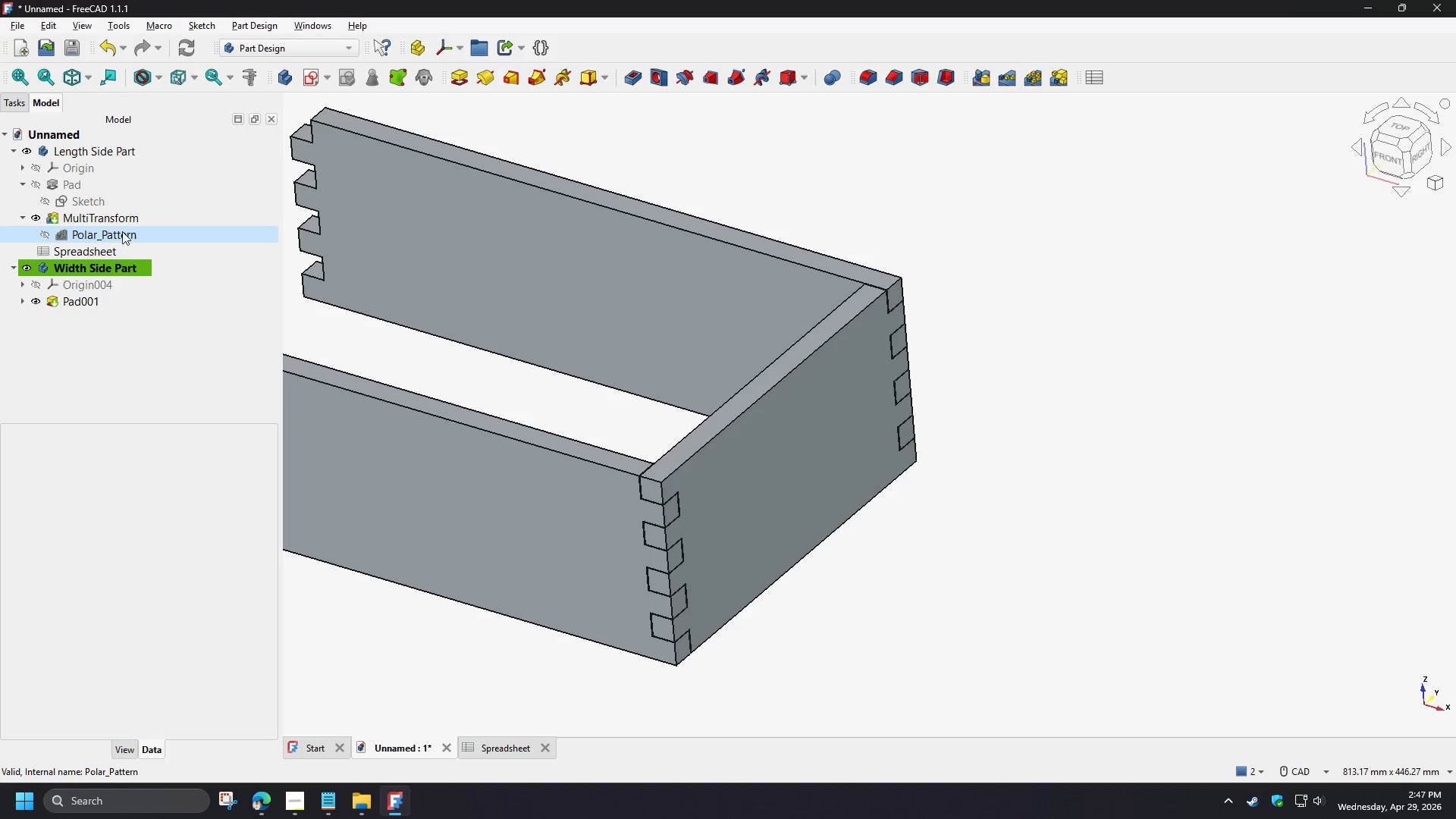 
left_click([113, 221])
 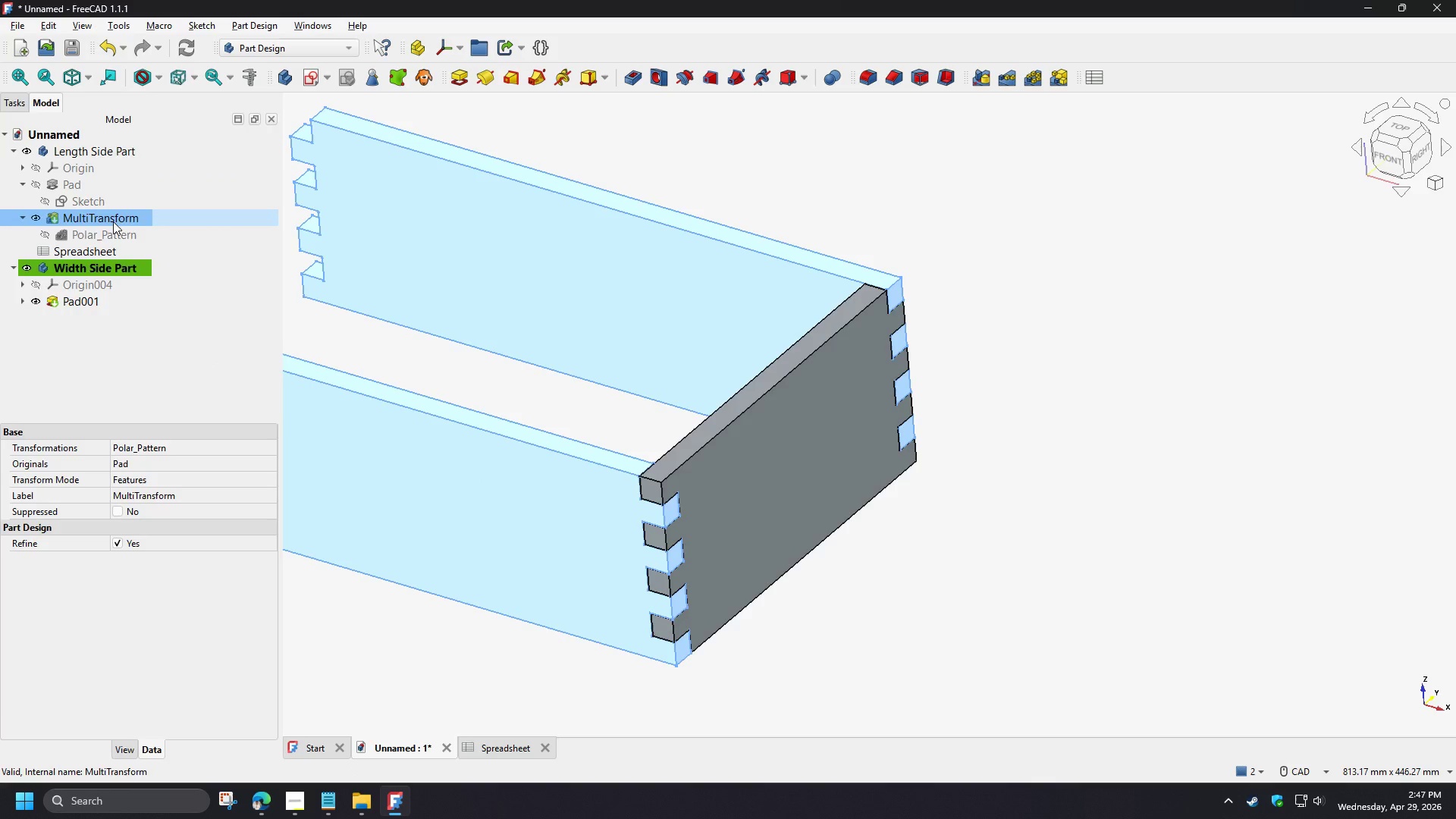 
double_click([113, 221])
 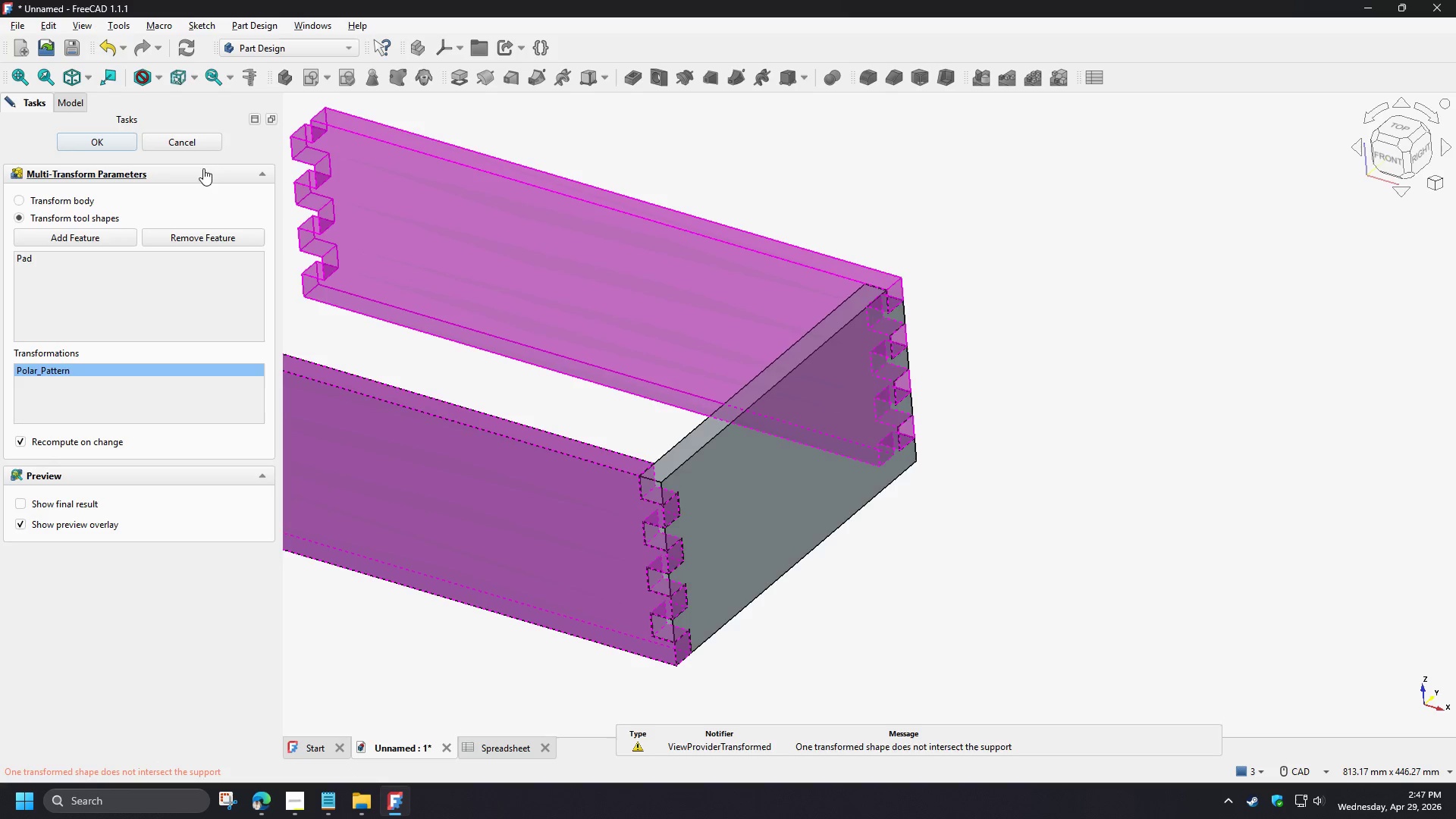 
left_click([197, 148])
 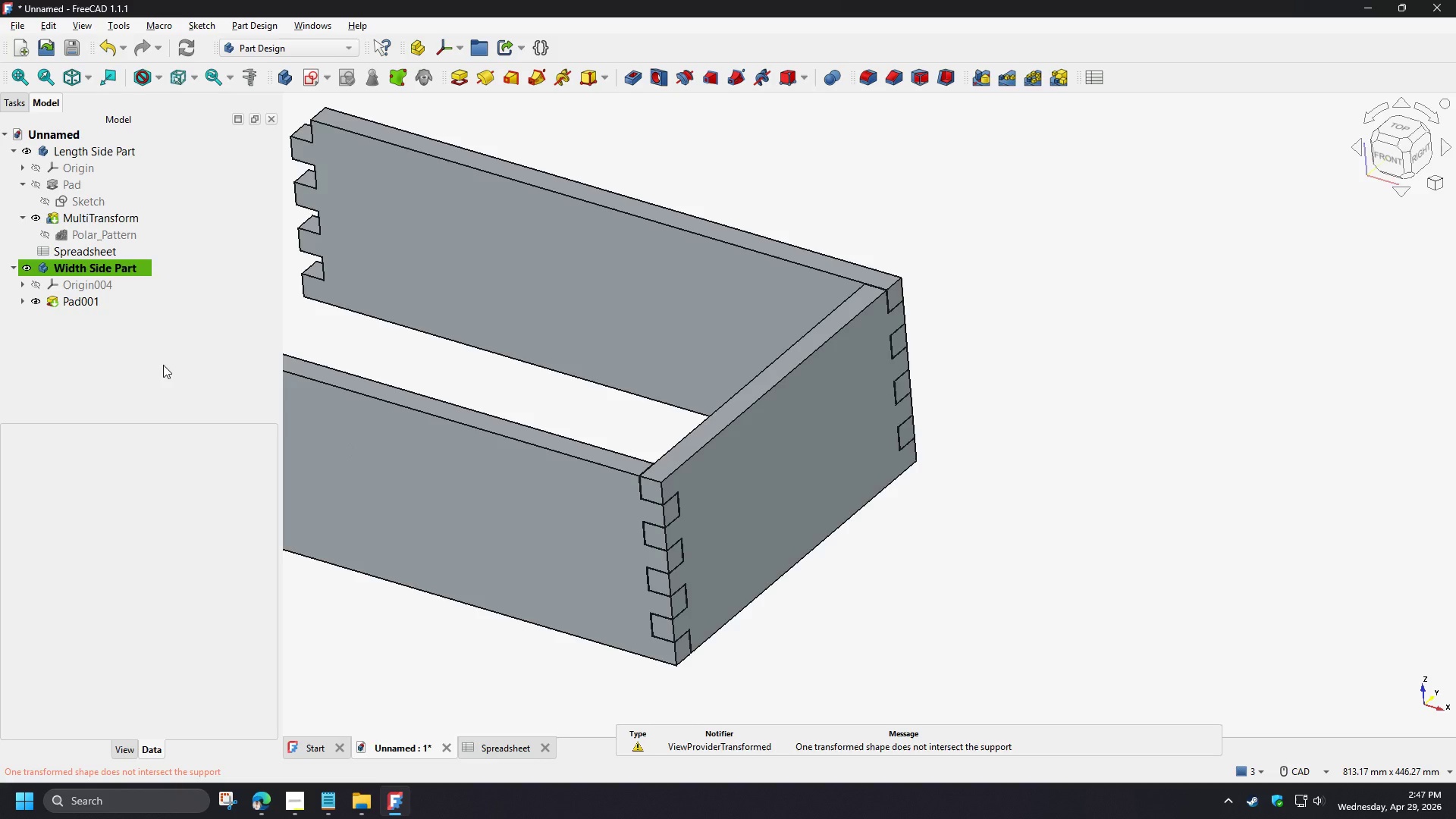 
left_click([89, 294])
 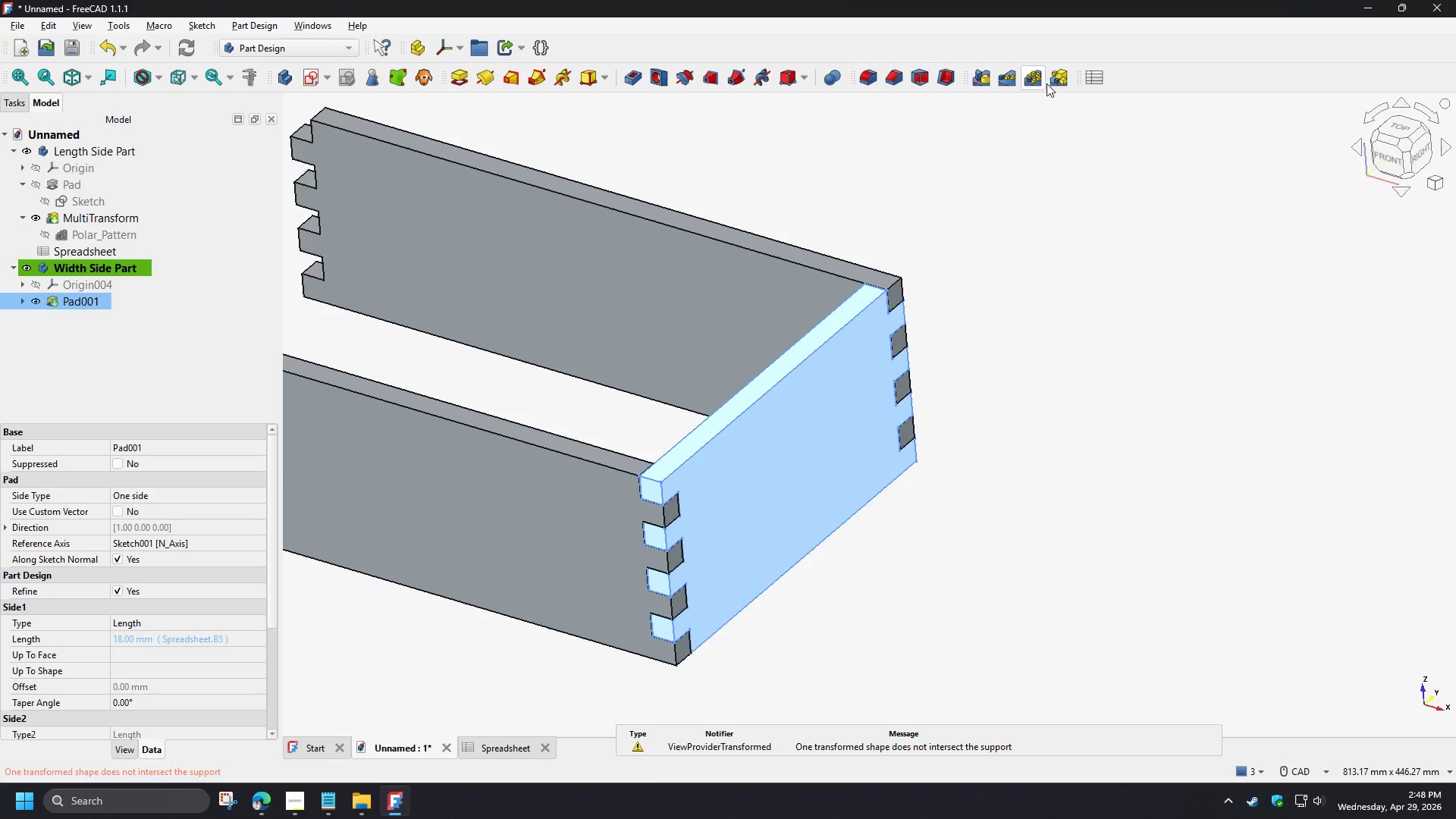 
left_click([1054, 76])
 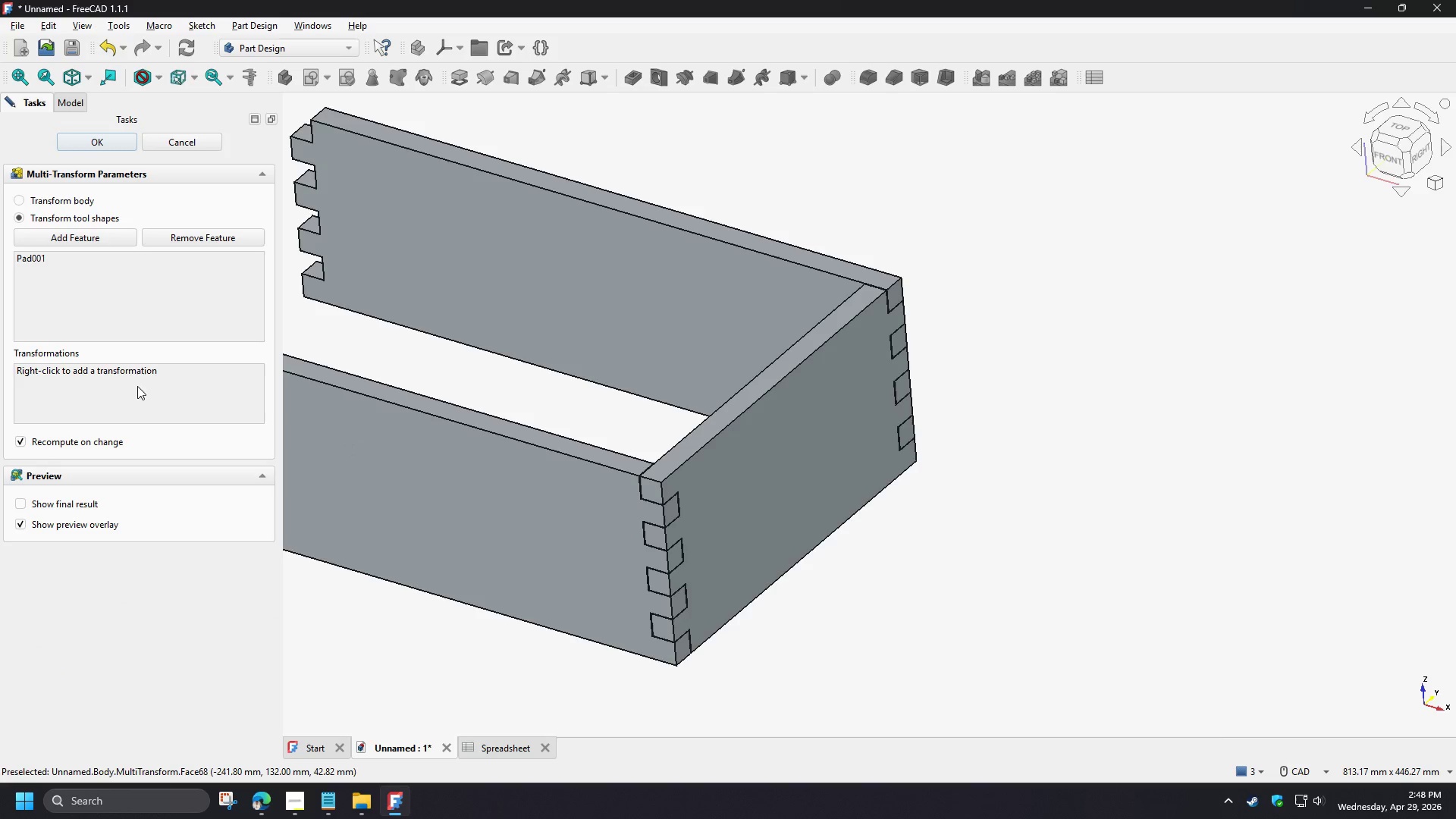 
right_click([76, 385])
 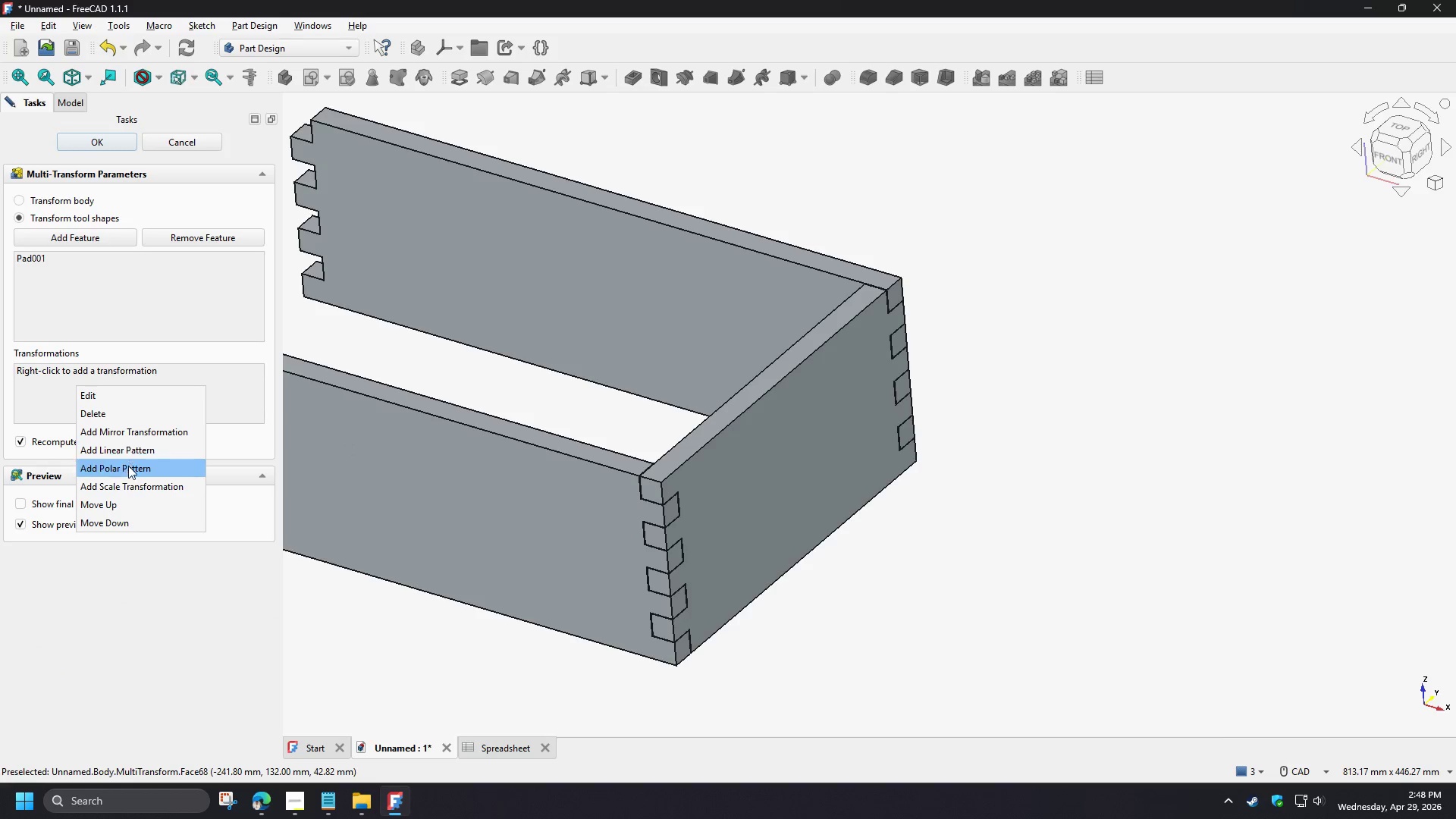 
left_click([128, 466])
 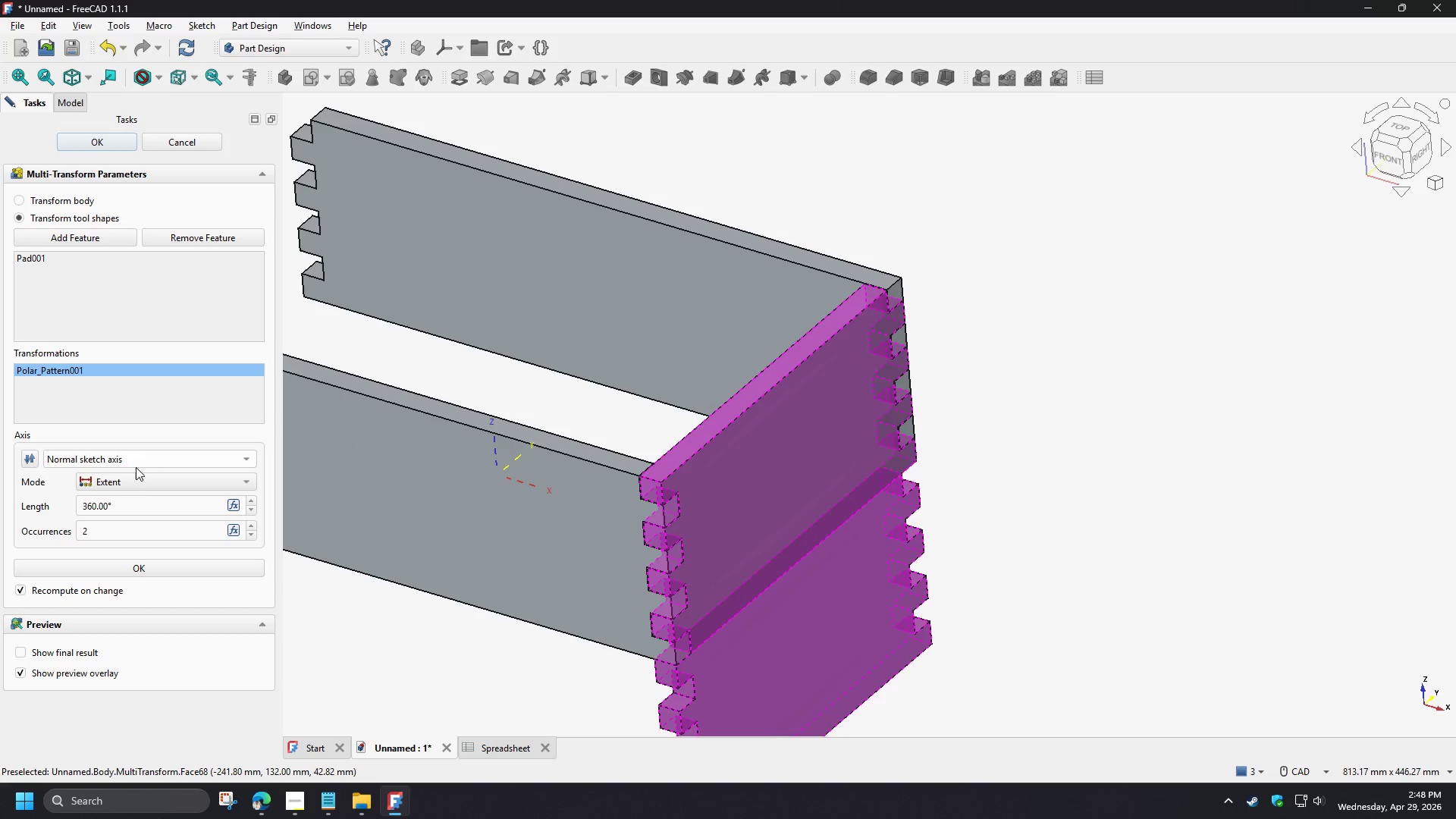 
left_click([137, 454])
 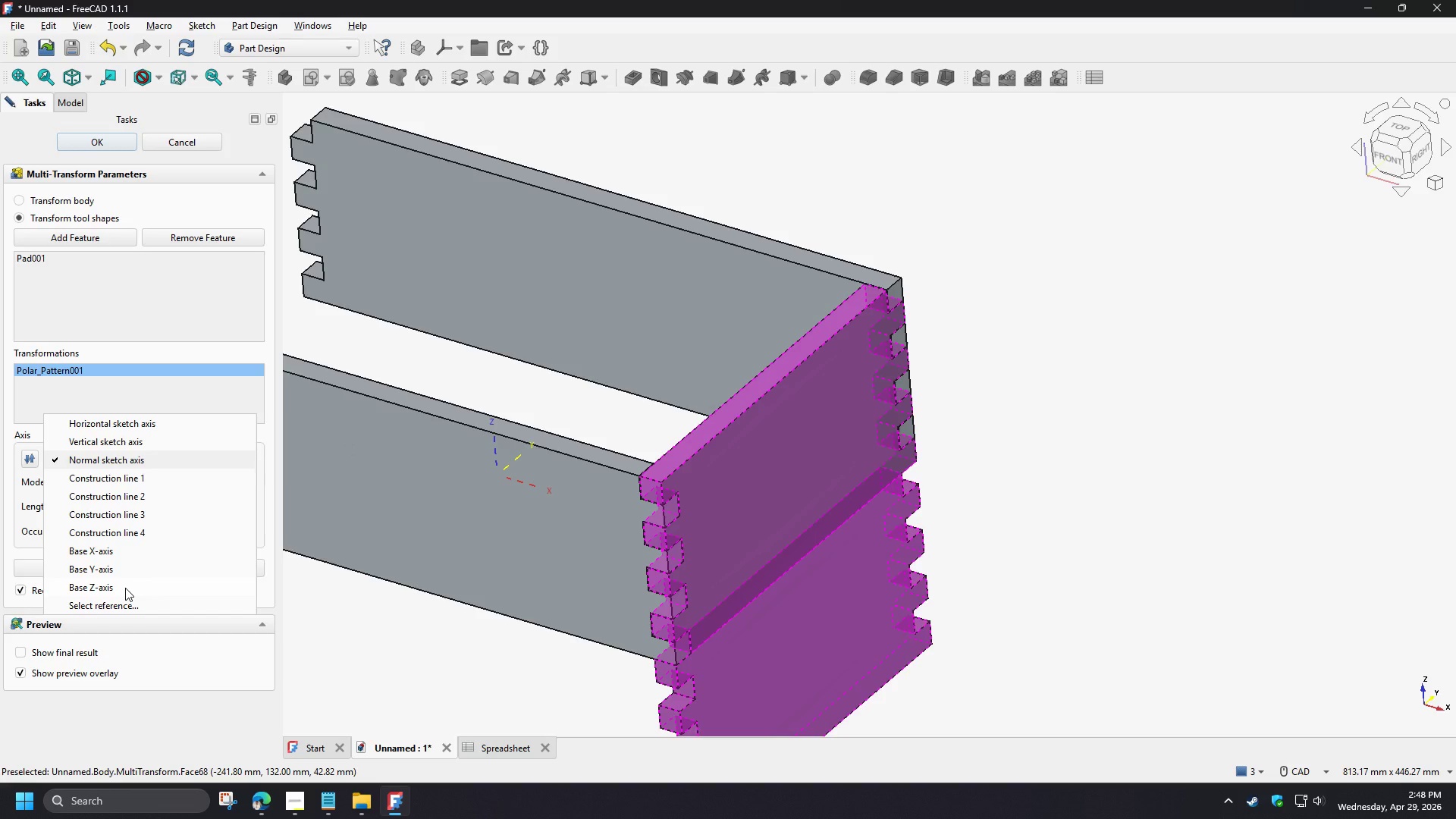 
left_click([125, 588])
 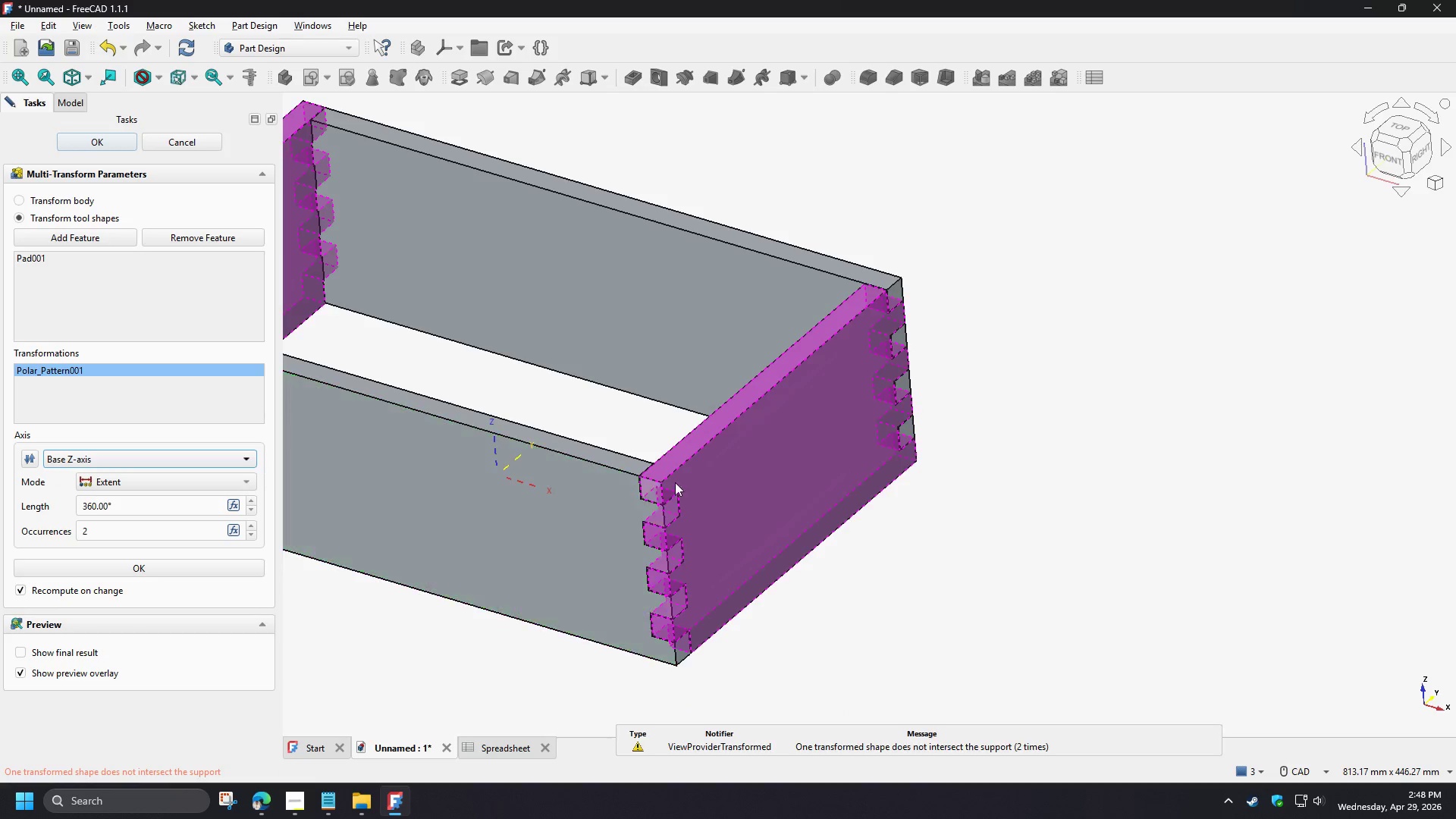 
left_click([150, 571])
 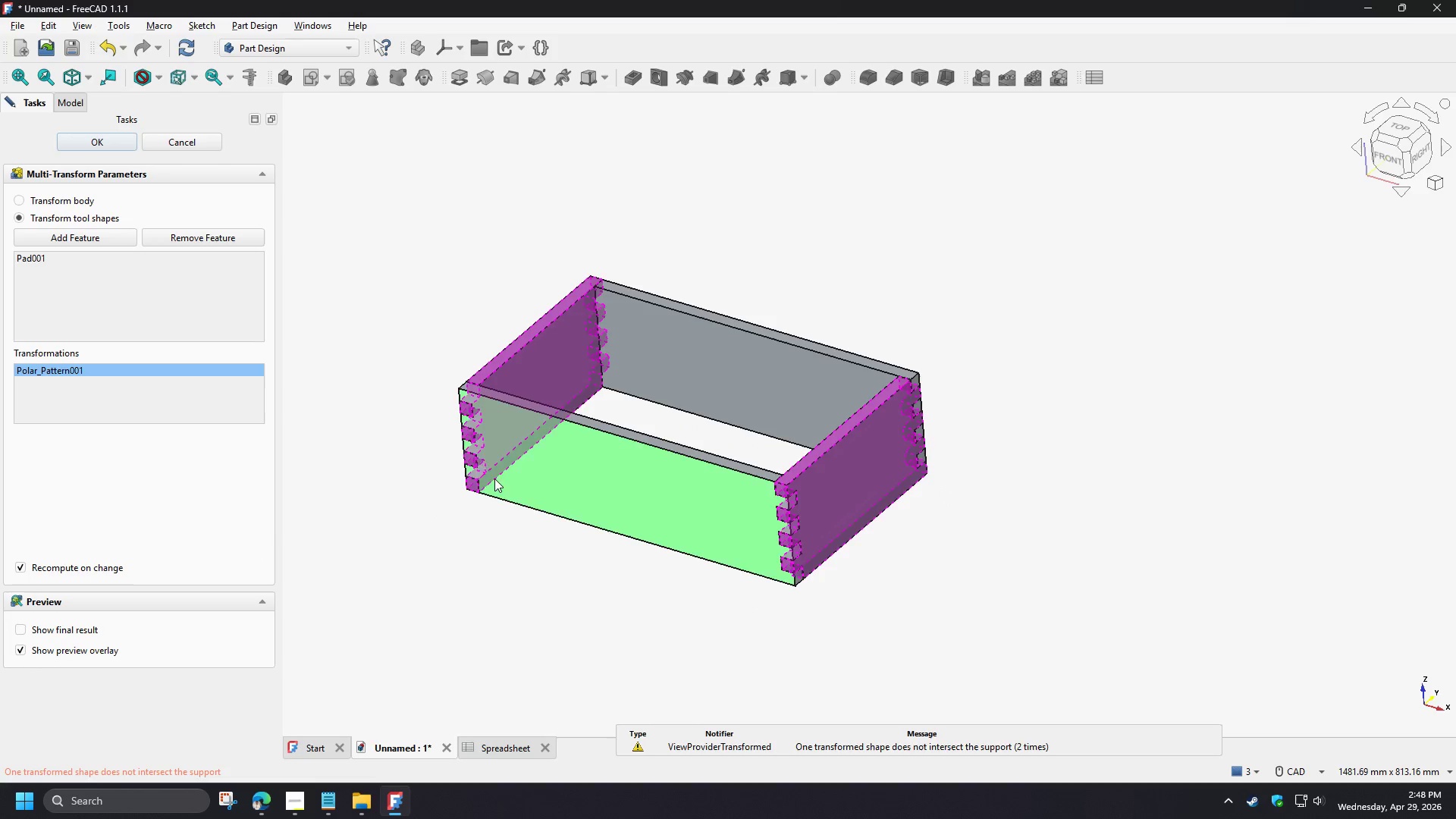 
scroll: coordinate [940, 488], scroll_direction: down, amount: 3.0
 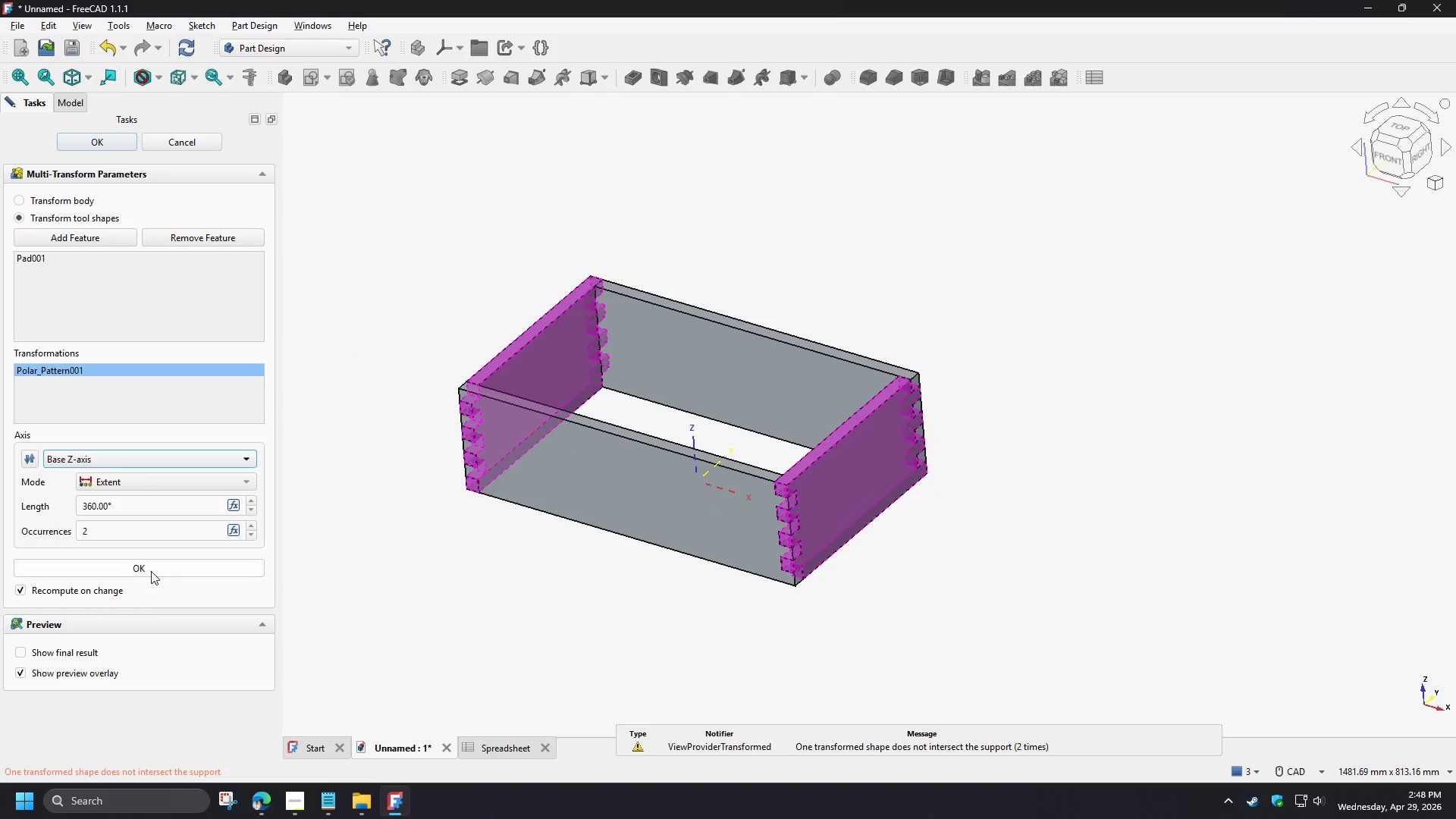 
left_click([405, 410])
 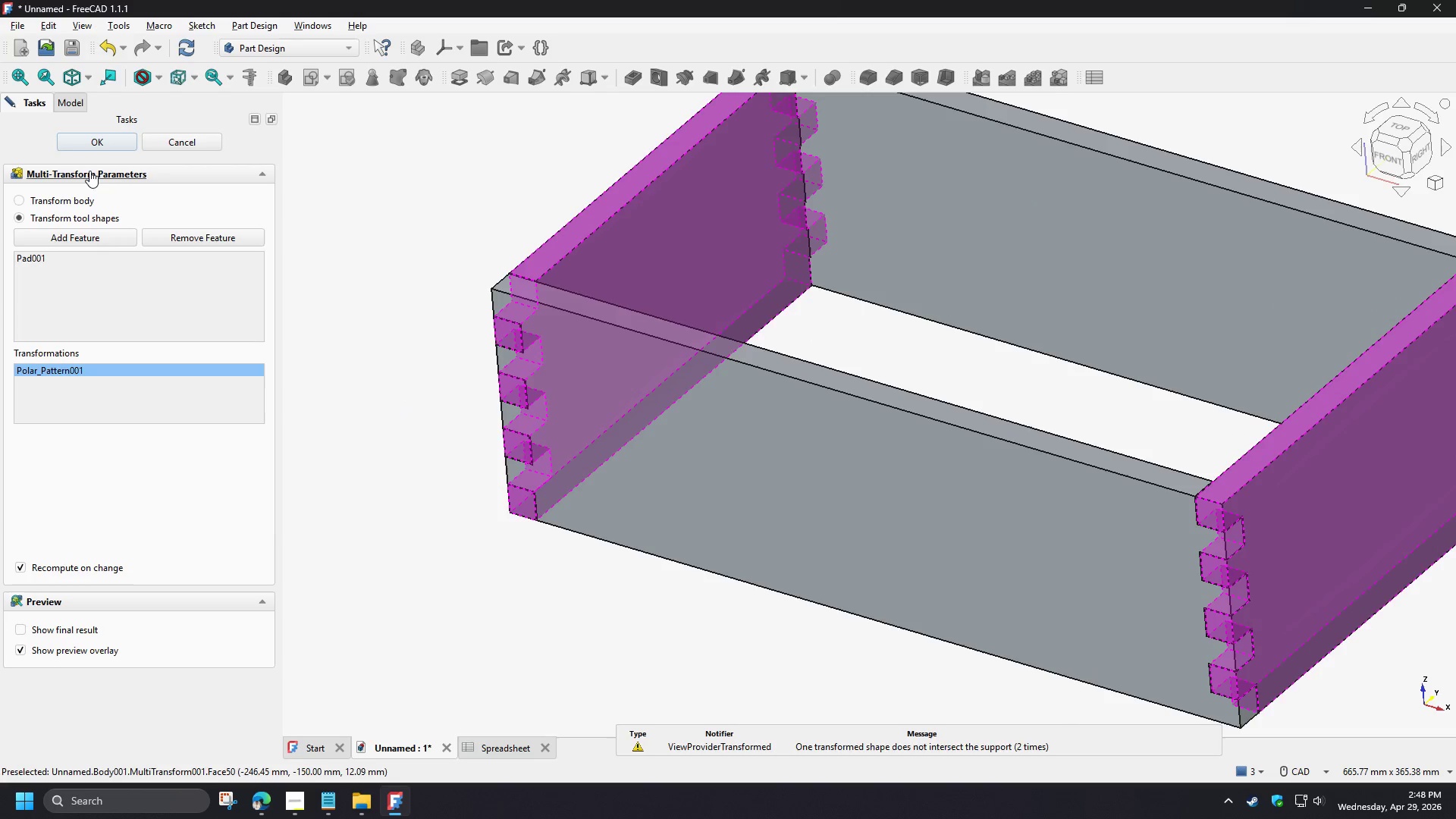 
scroll: coordinate [431, 469], scroll_direction: up, amount: 4.0
 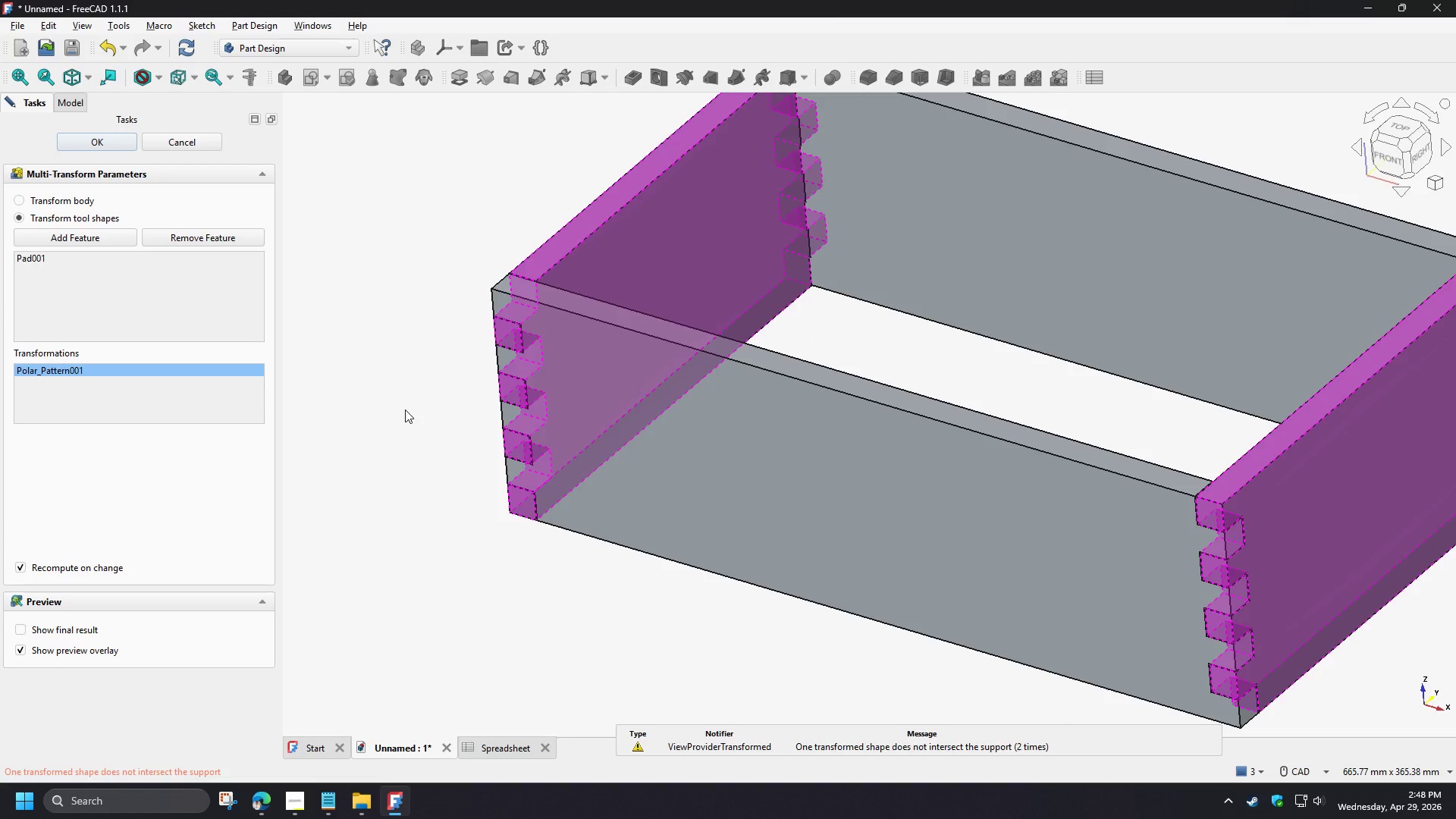 
left_click([92, 144])
 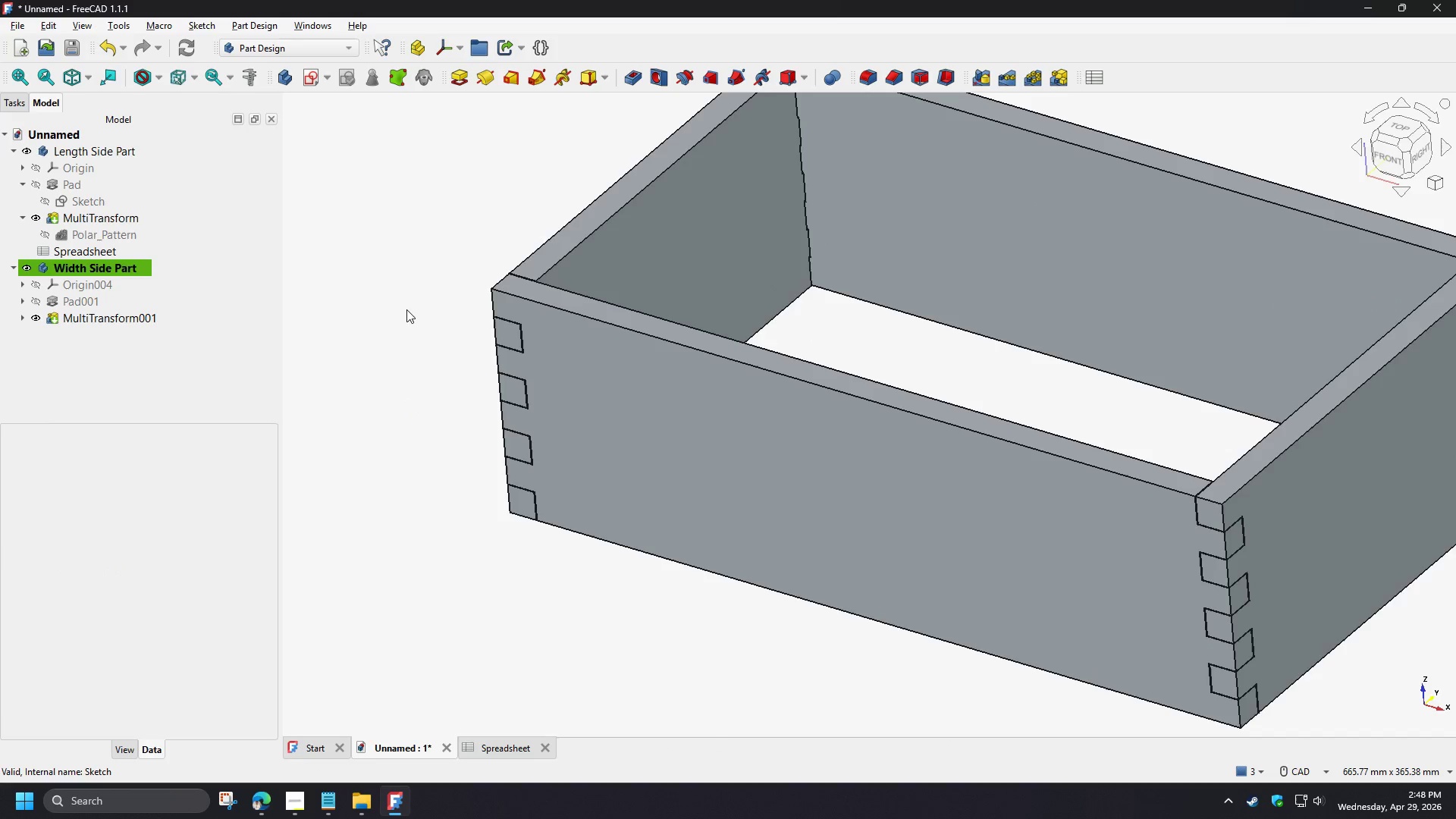 
scroll: coordinate [589, 305], scroll_direction: up, amount: 6.0
 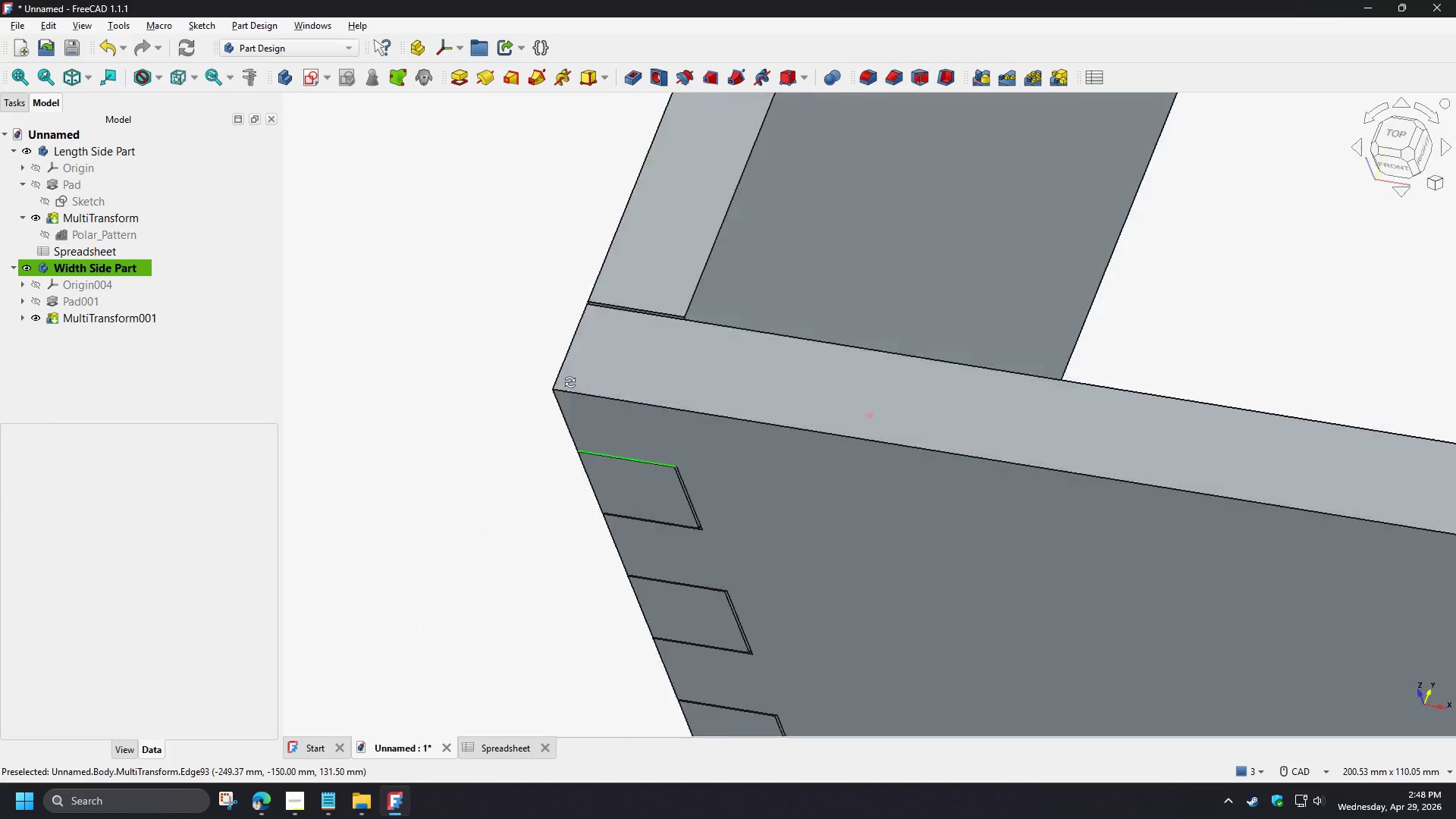 
scroll: coordinate [395, 309], scroll_direction: down, amount: 7.0
 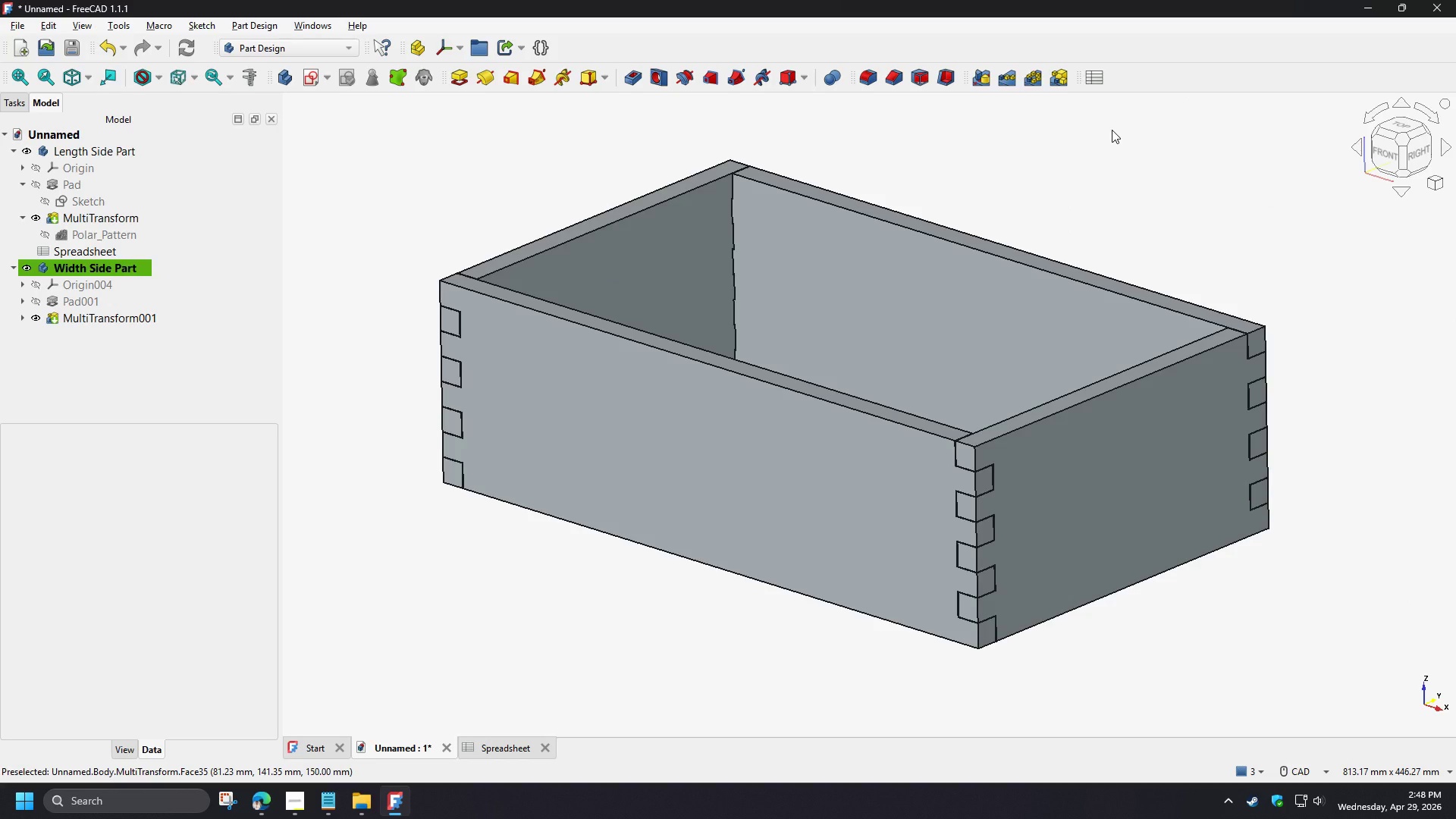 
wait(29.87)
 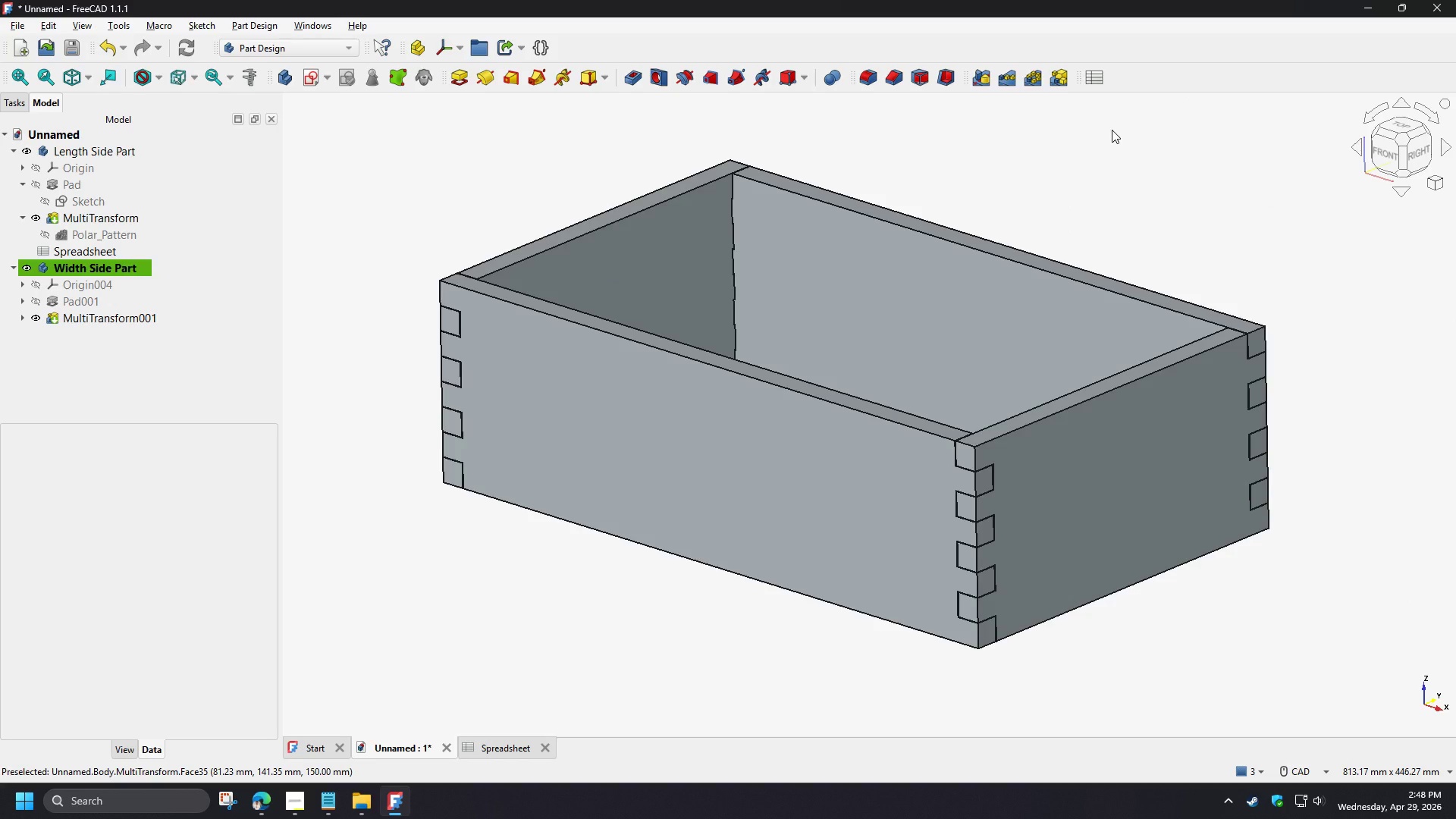 
left_click([928, 178])
 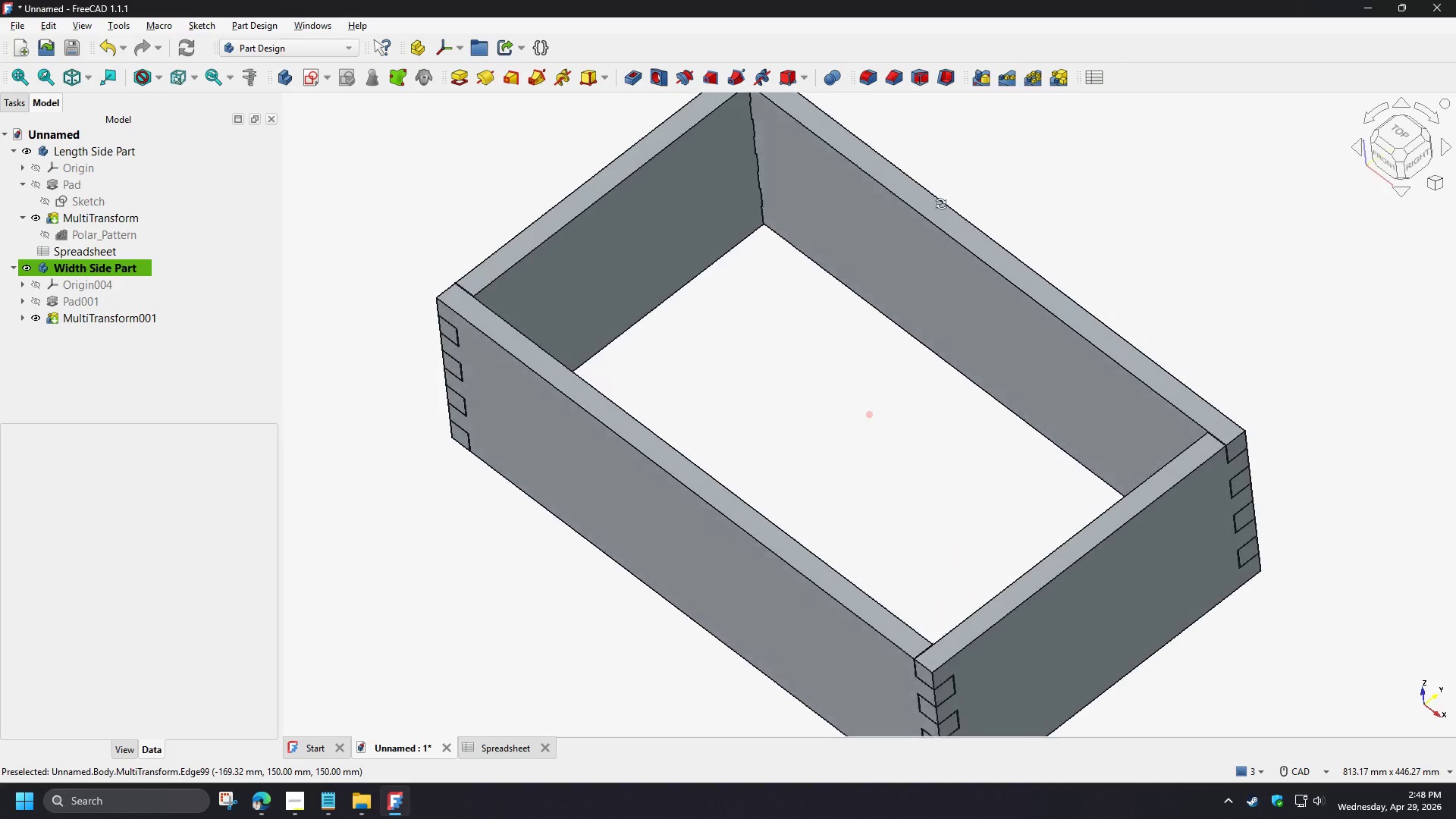 
left_click([990, 168])
 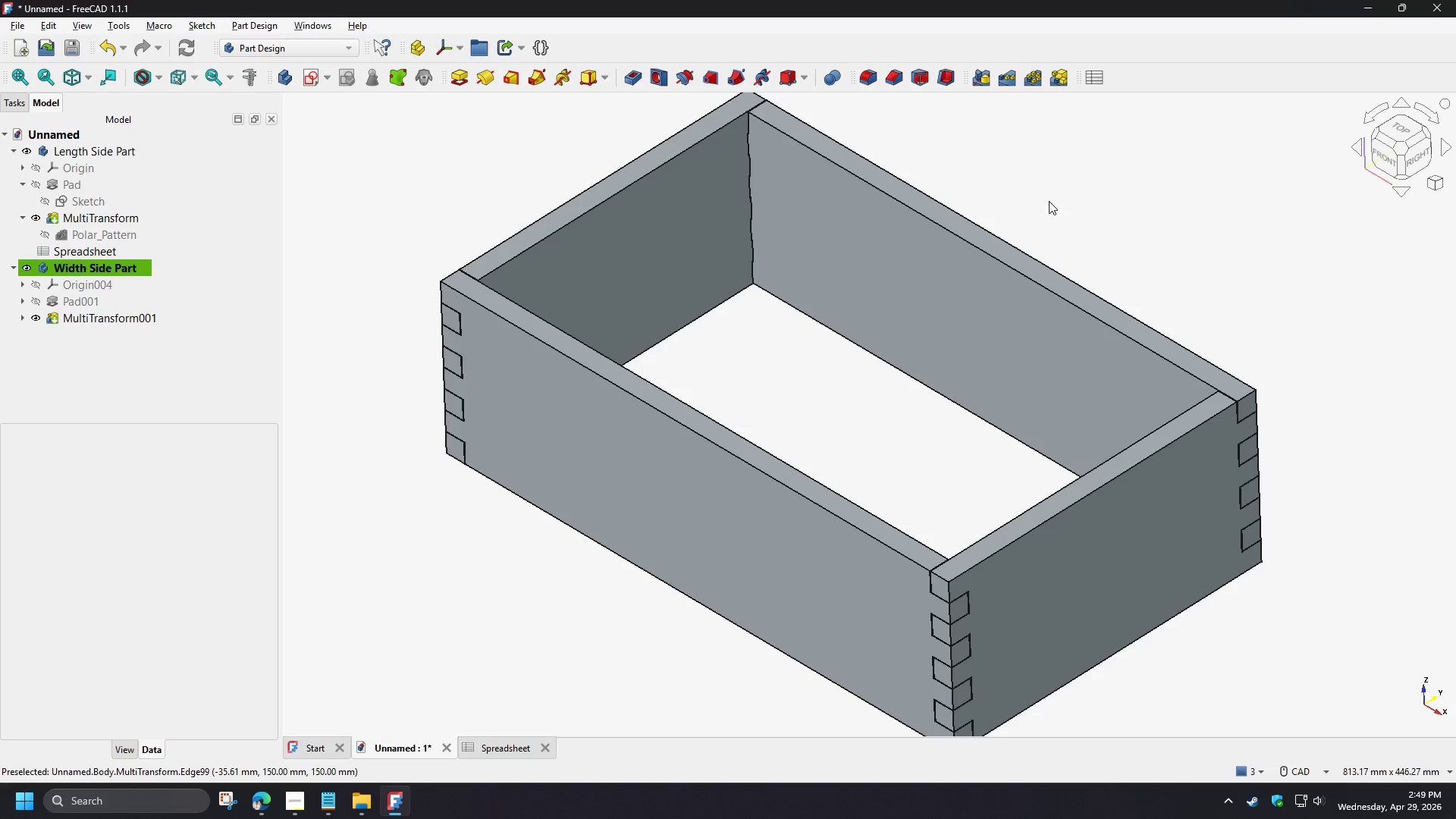 
wait(15.39)
 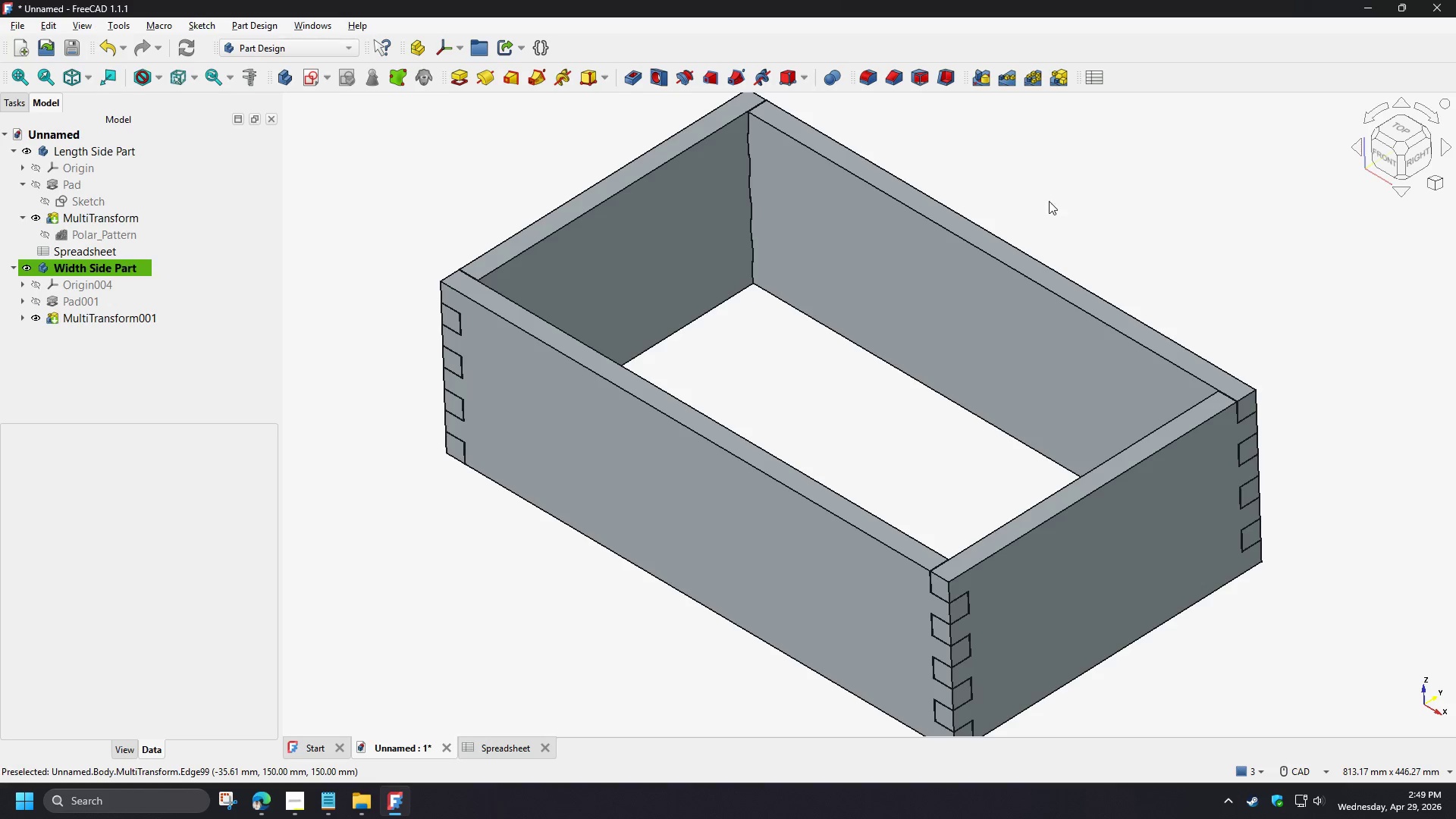 
left_click([13, 271])
 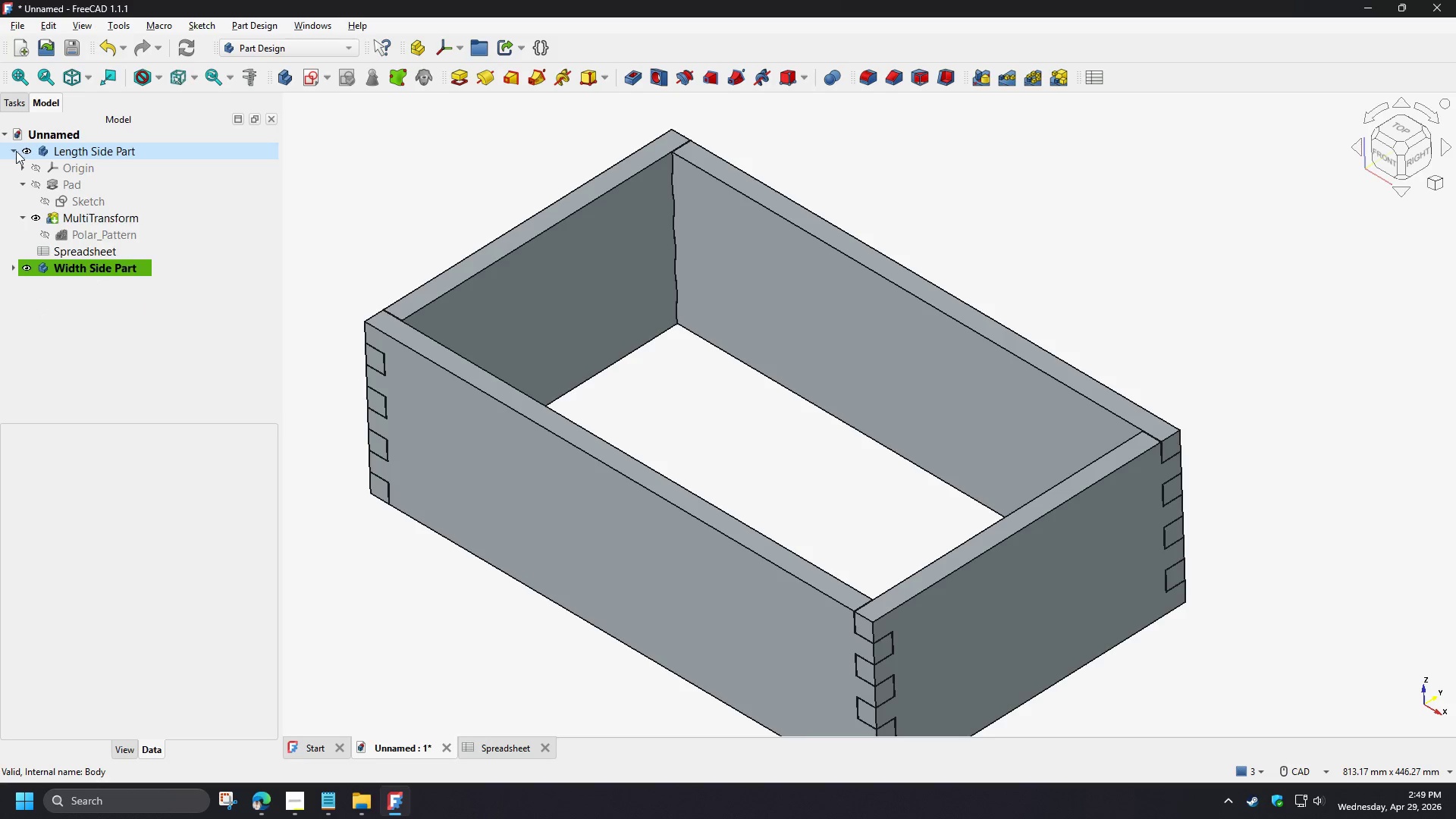 
left_click([16, 151])
 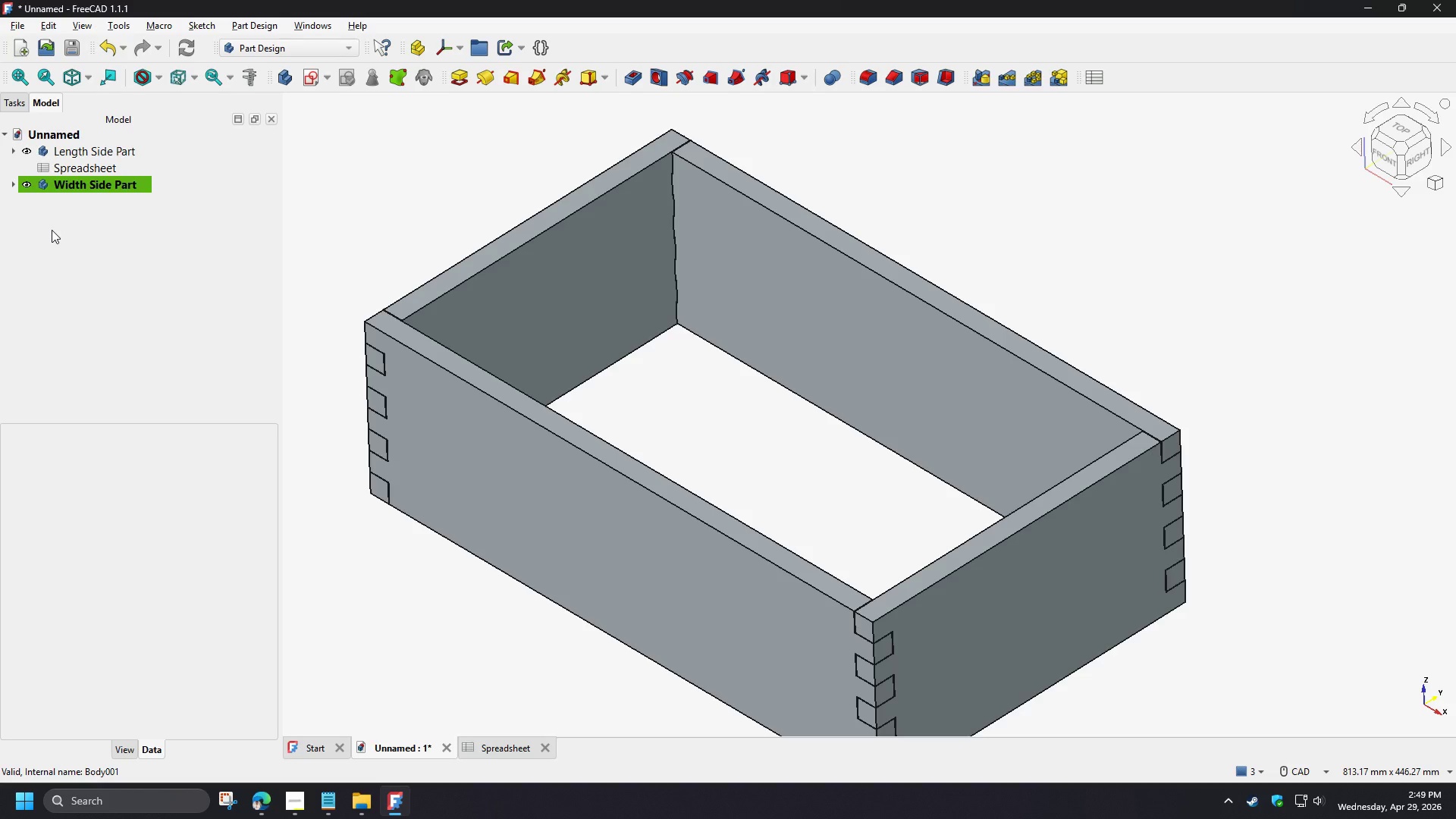 
left_click([52, 230])
 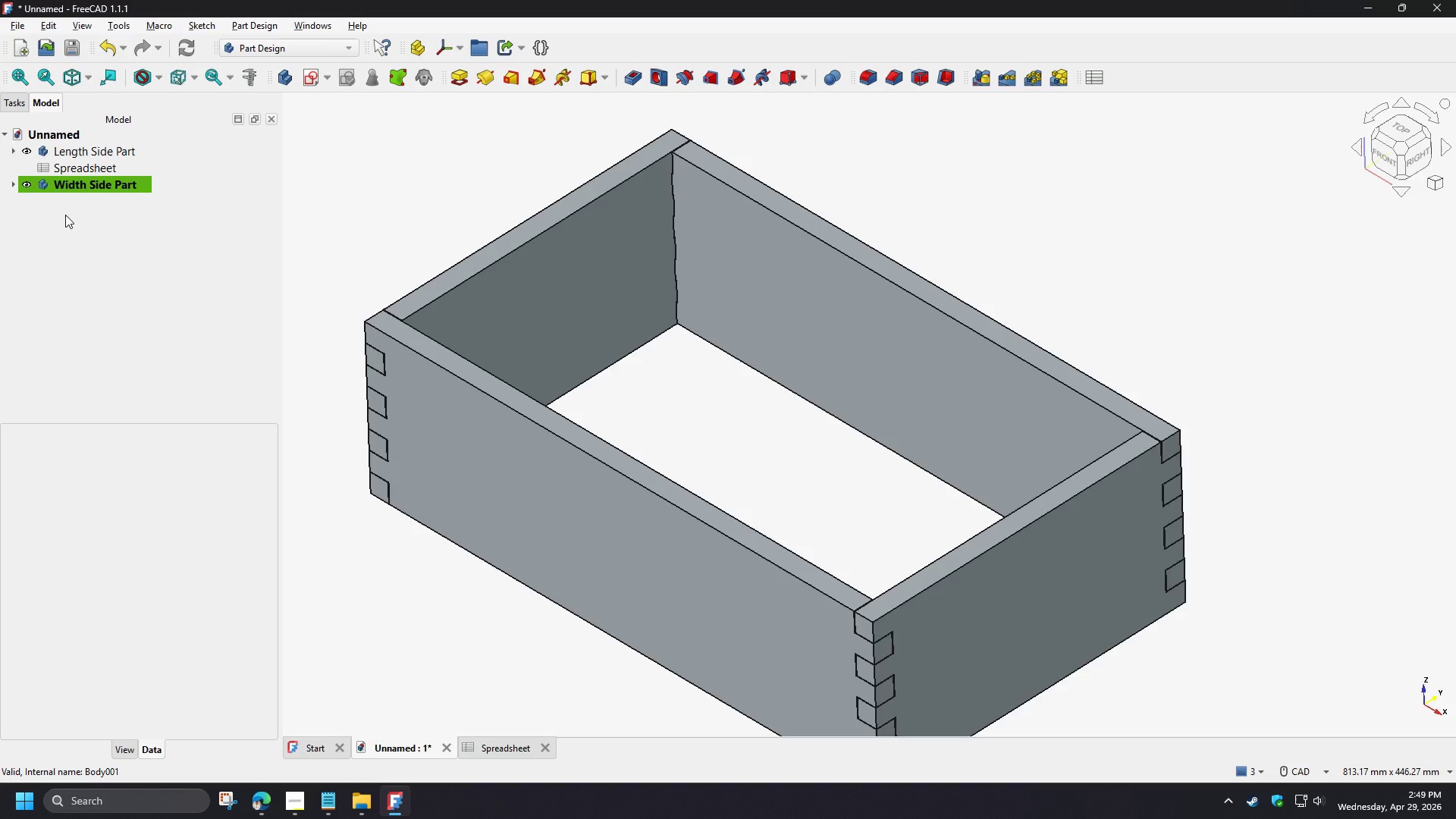 
left_click([65, 215])
 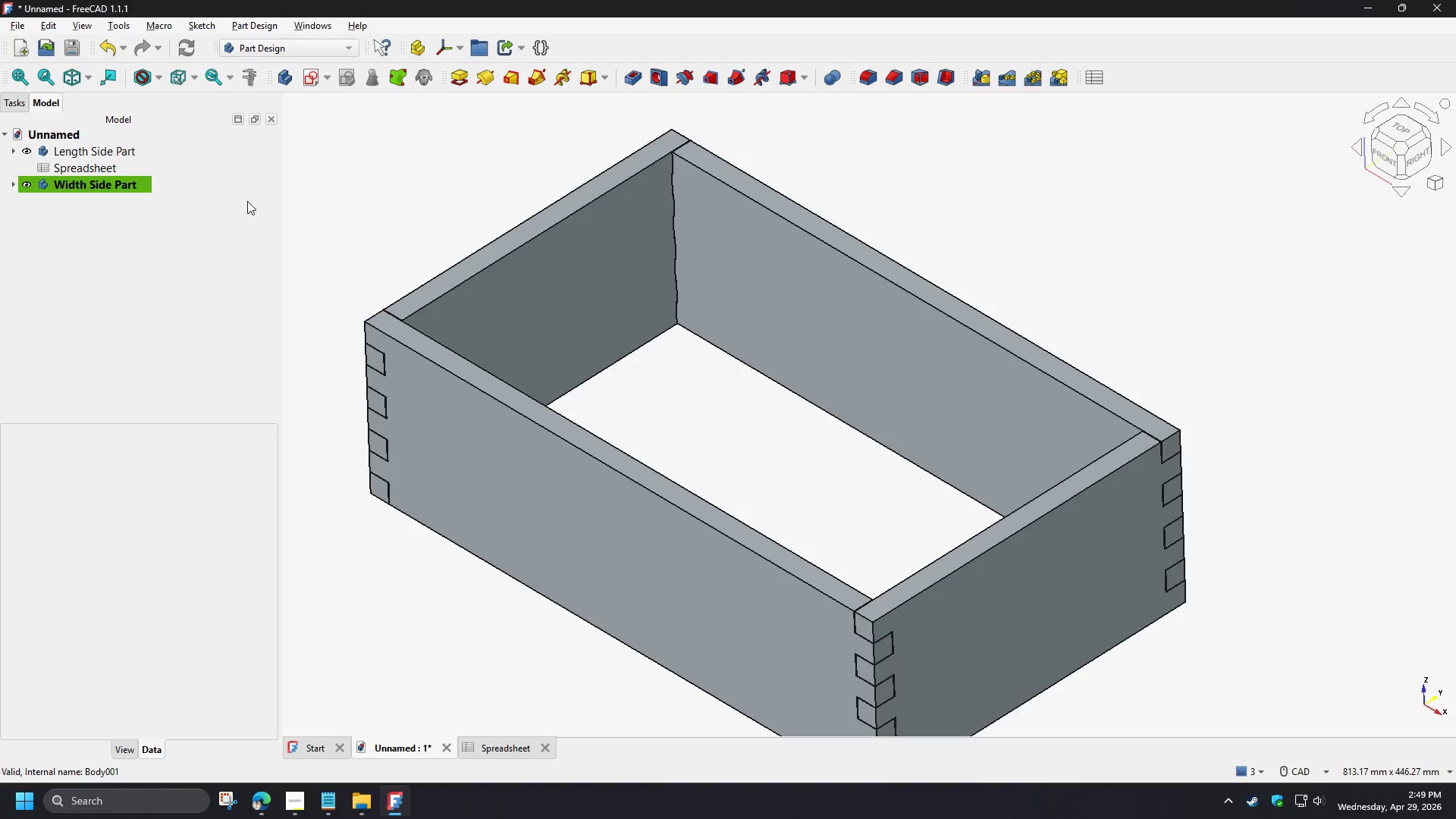 
left_click([213, 244])
 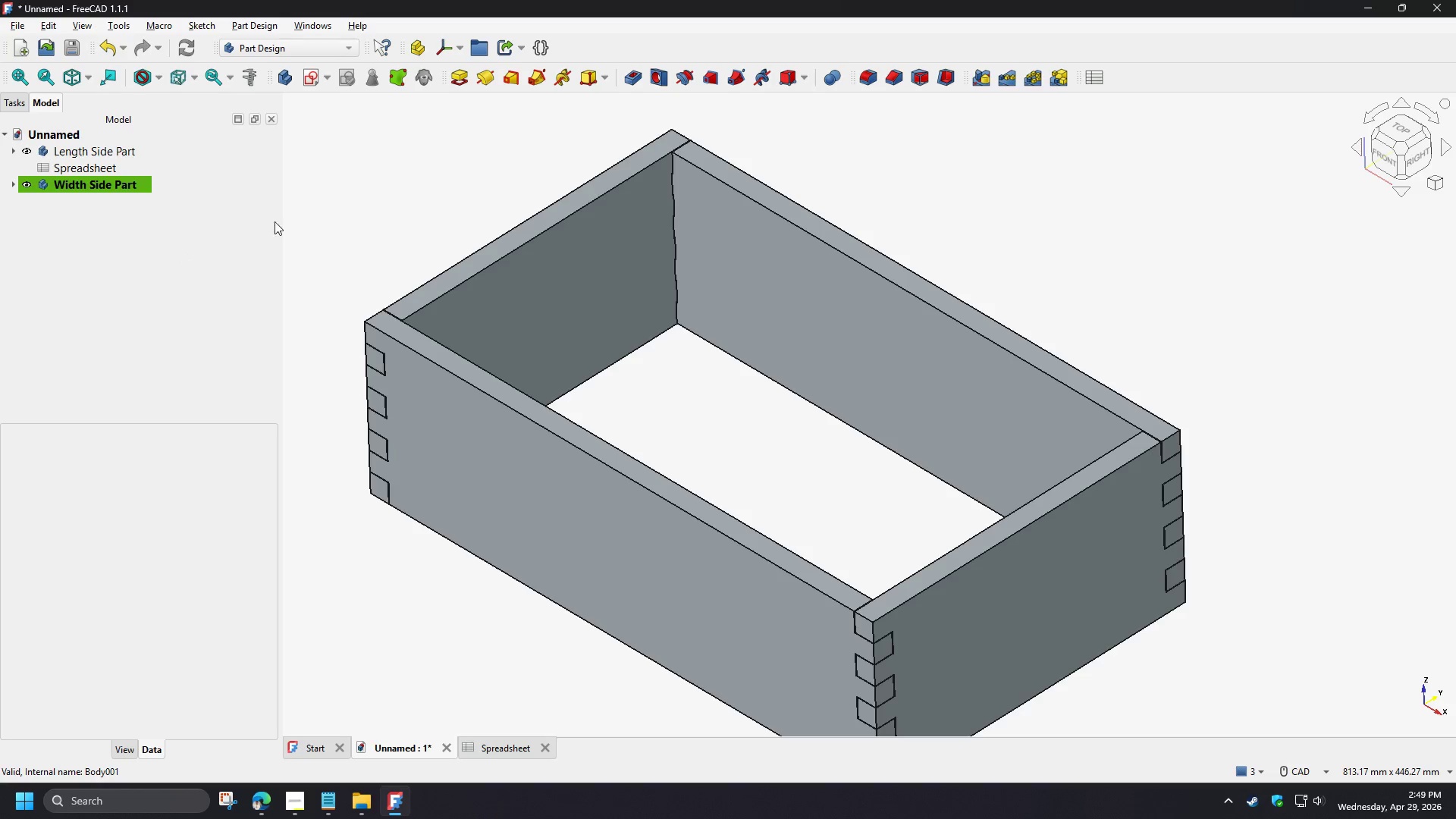 
left_click([148, 254])
 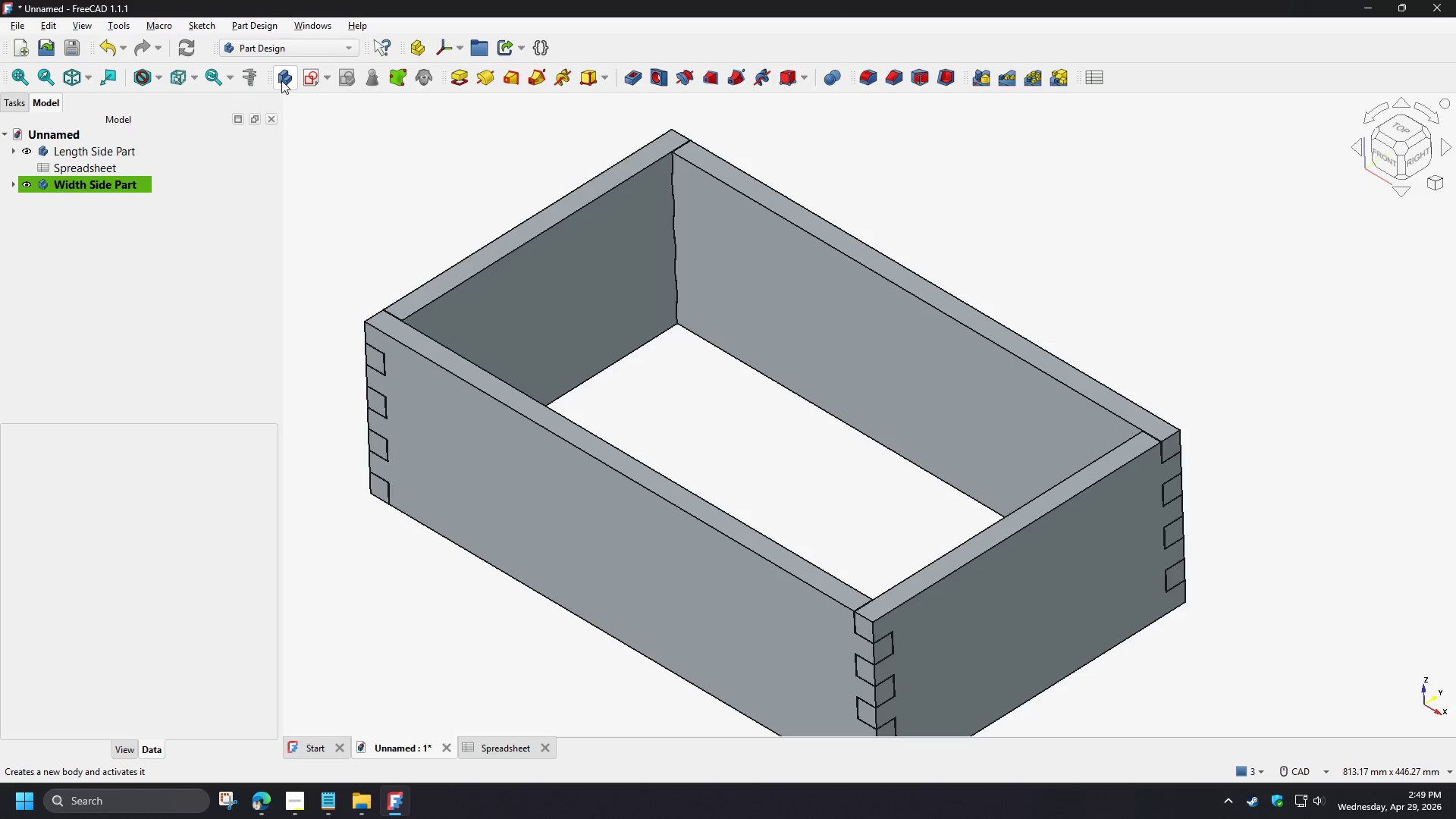 
left_click([281, 80])
 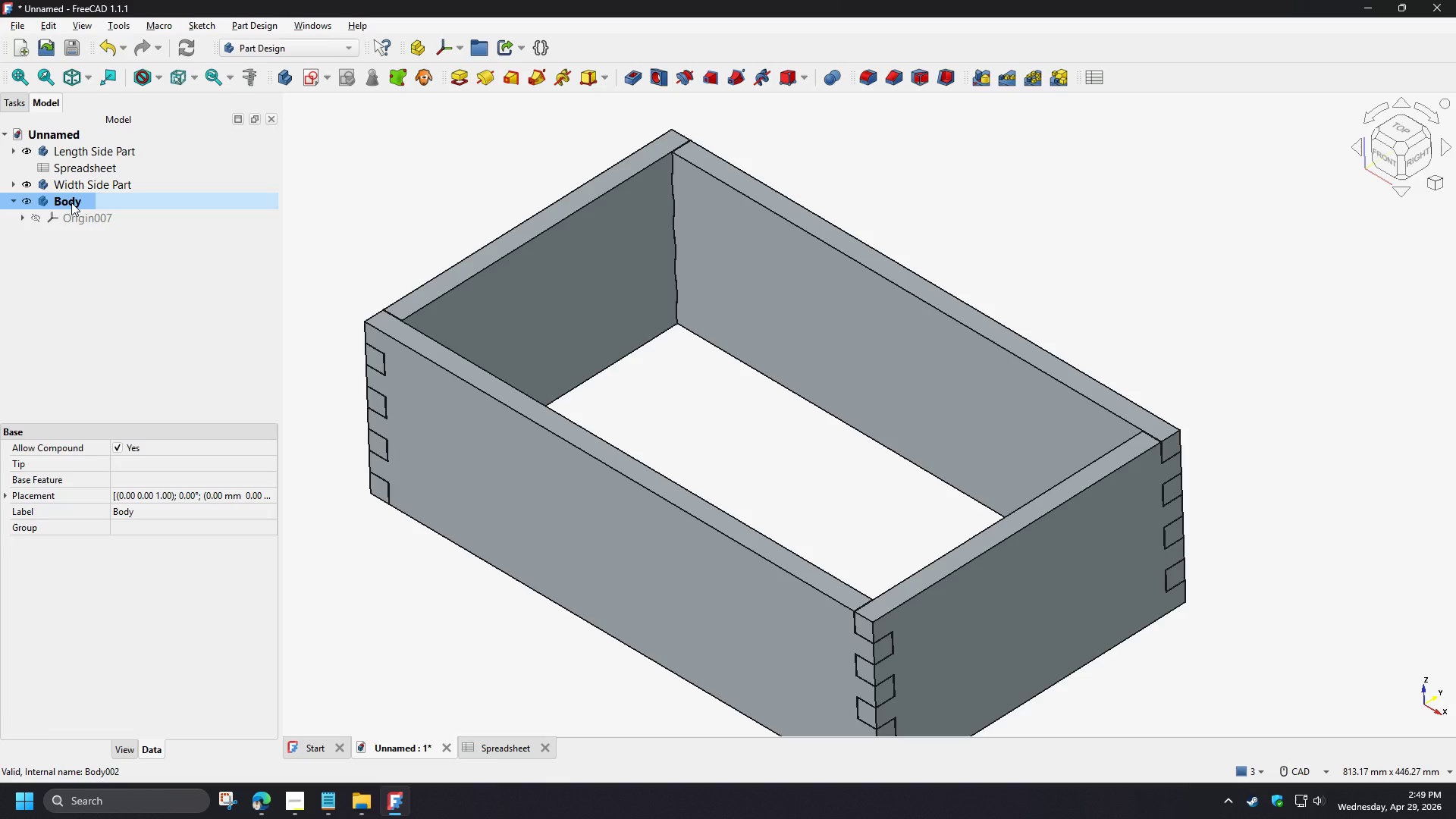 
left_click([136, 511])
 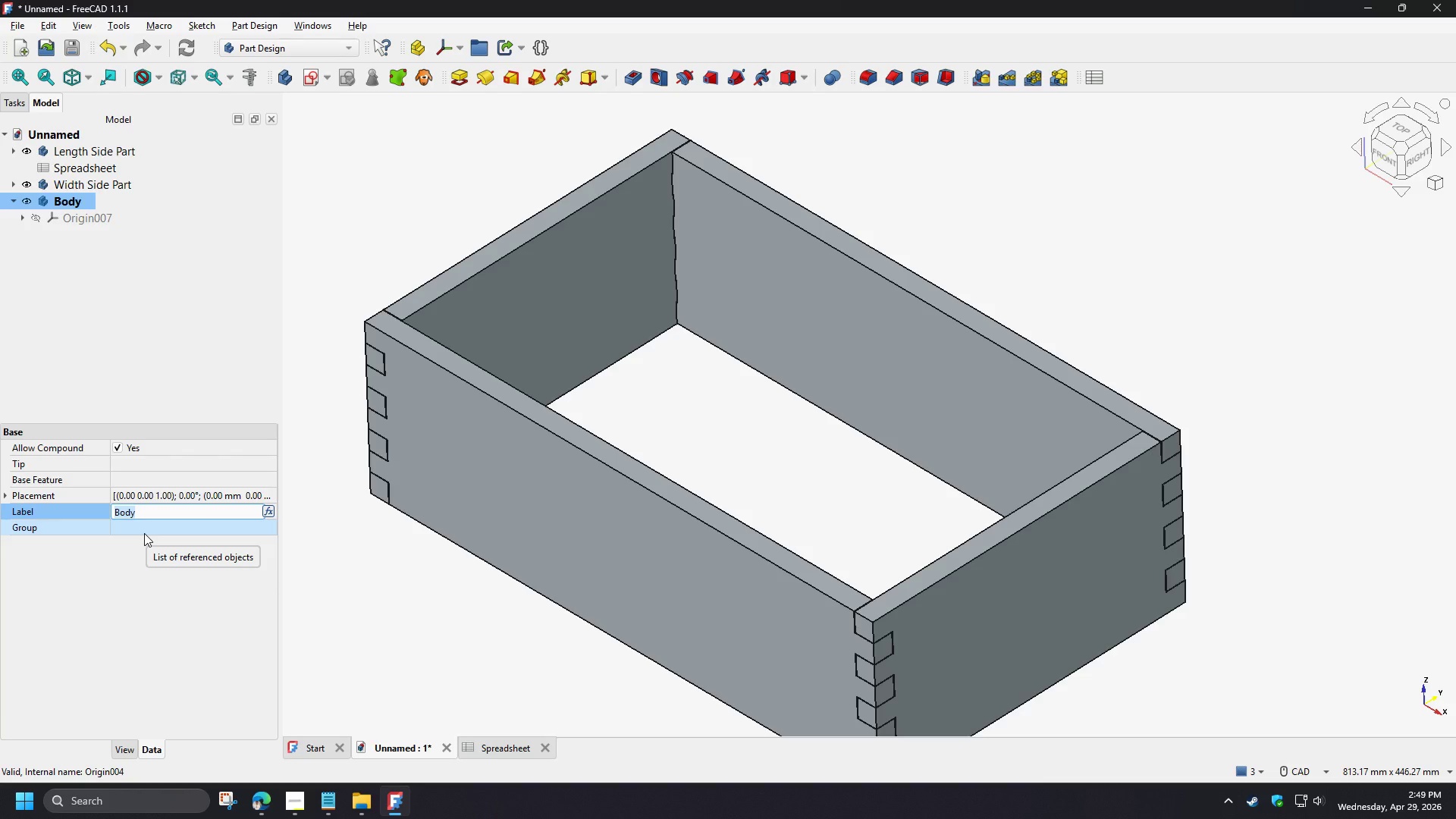 
type(RIB)
key(Backspace)
key(Backspace)
type(ib Along )
 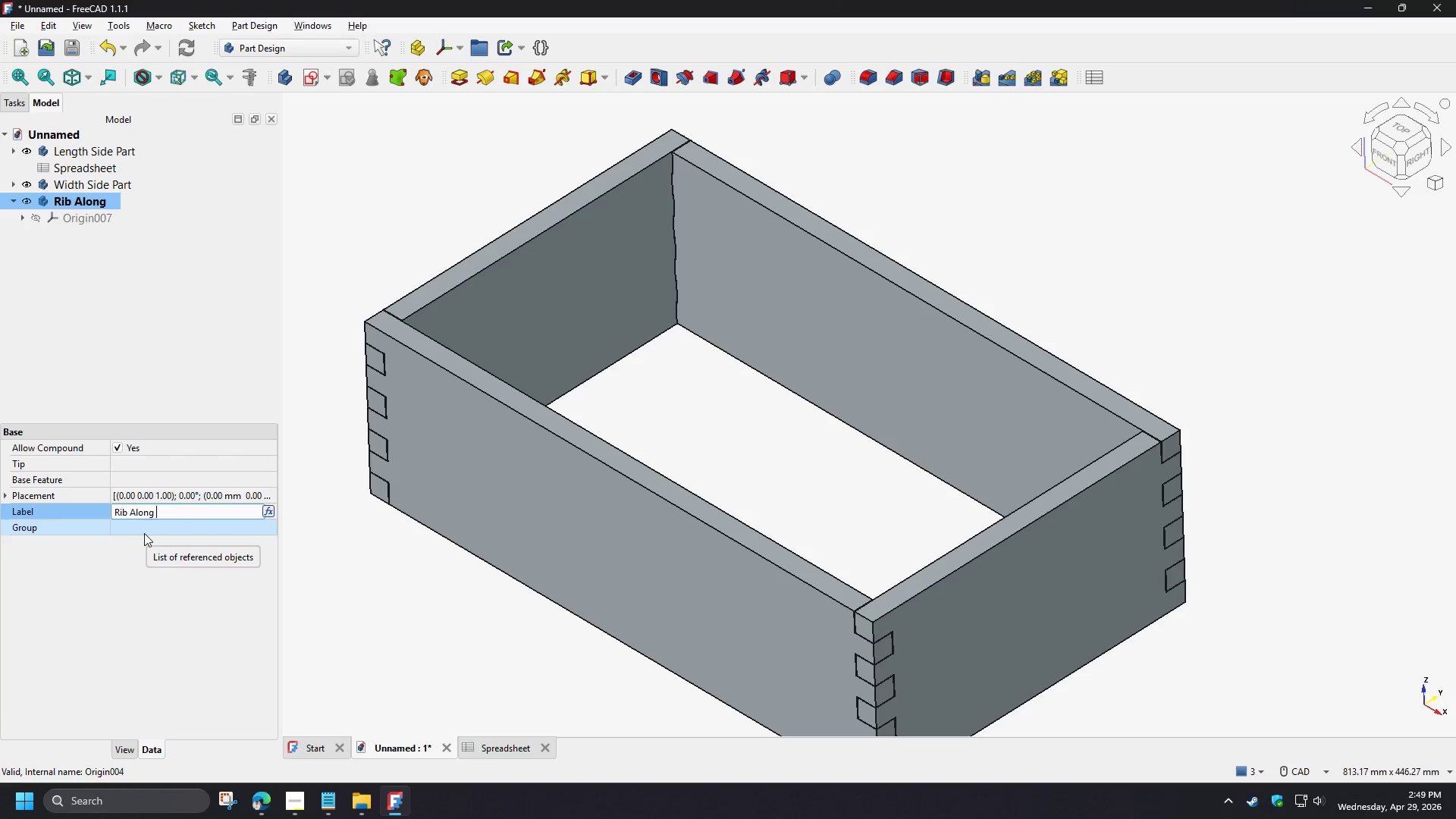 
wait(32.94)
 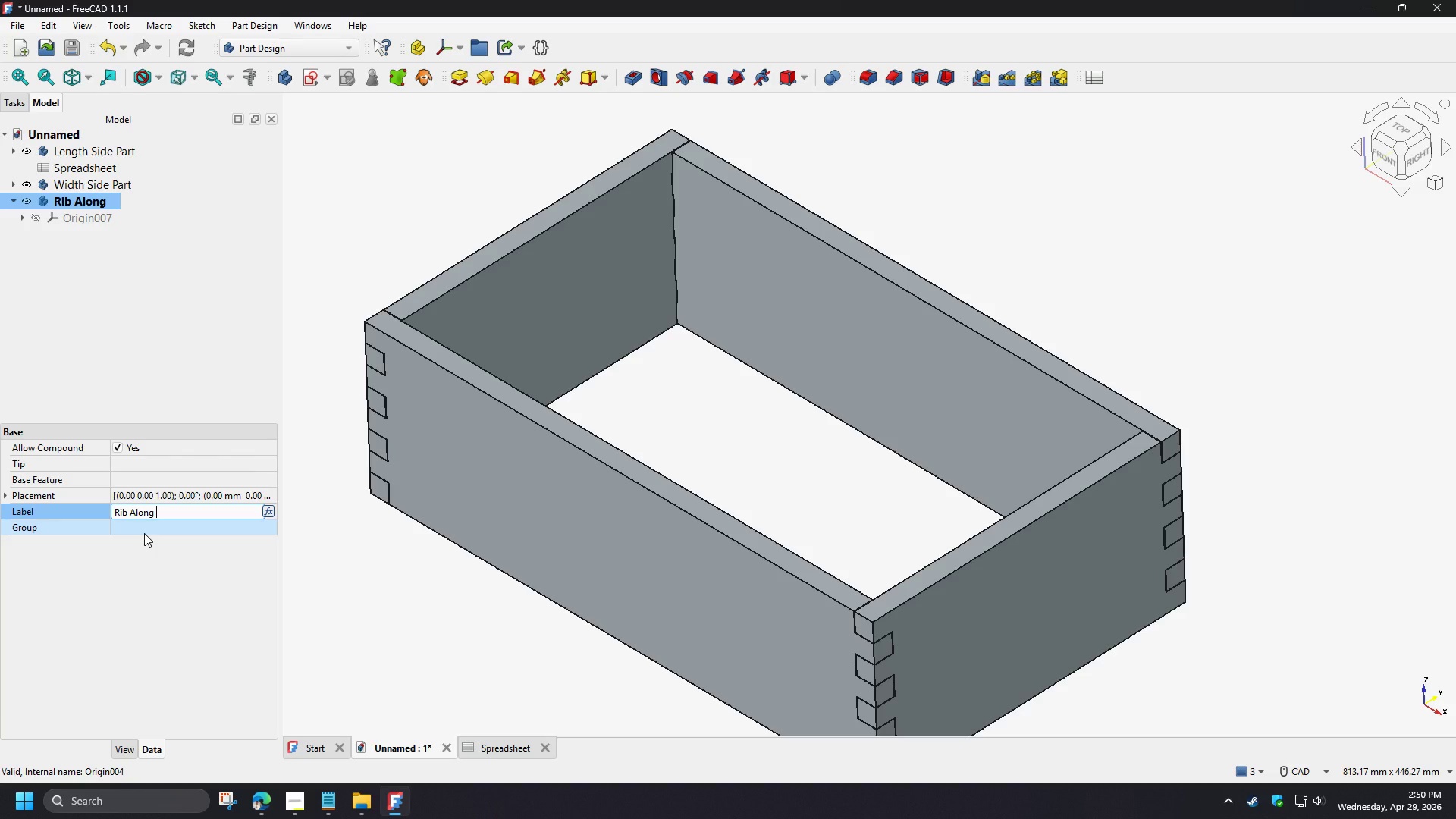 
type(Length)
 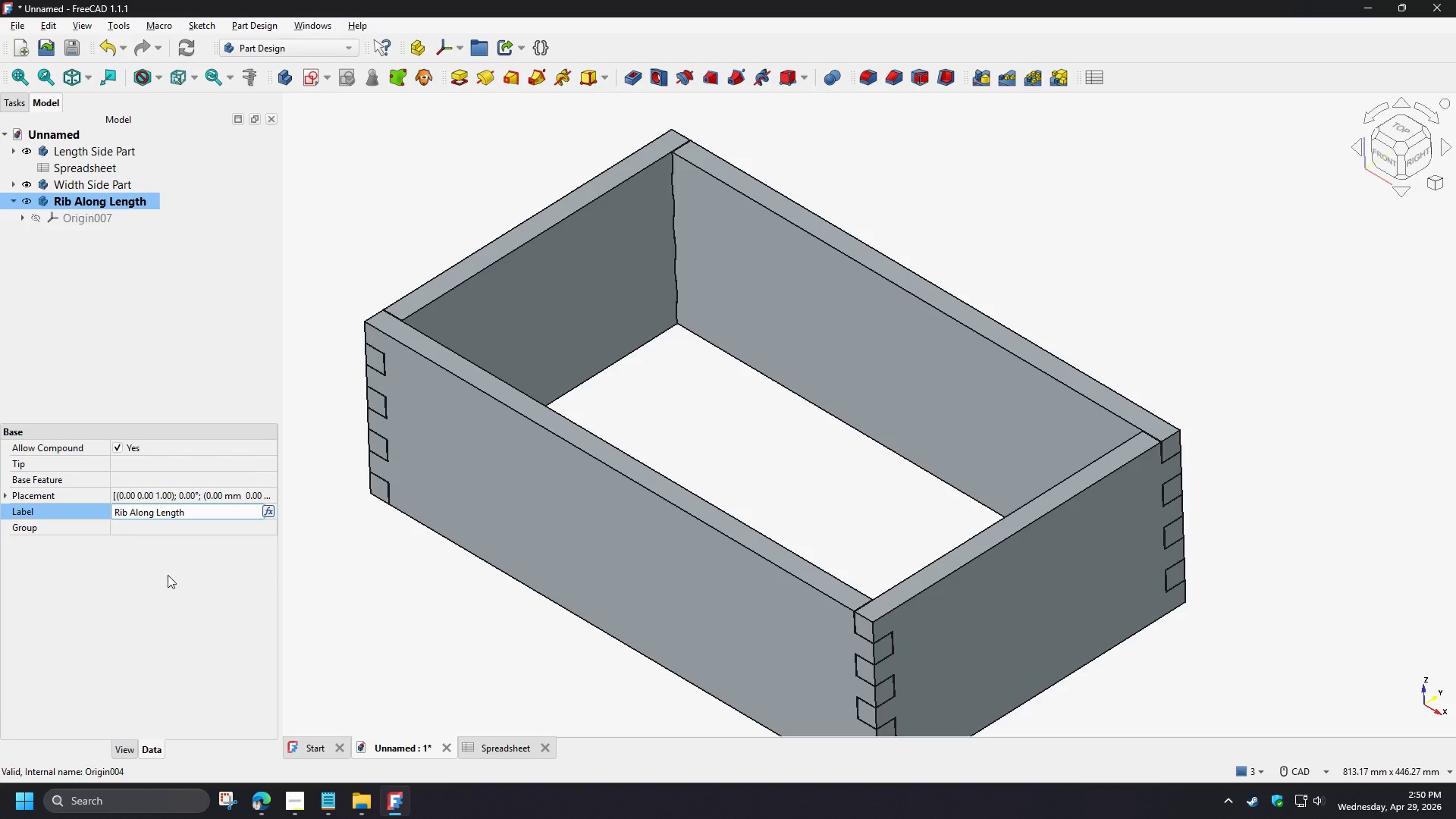 
left_click([169, 575])
 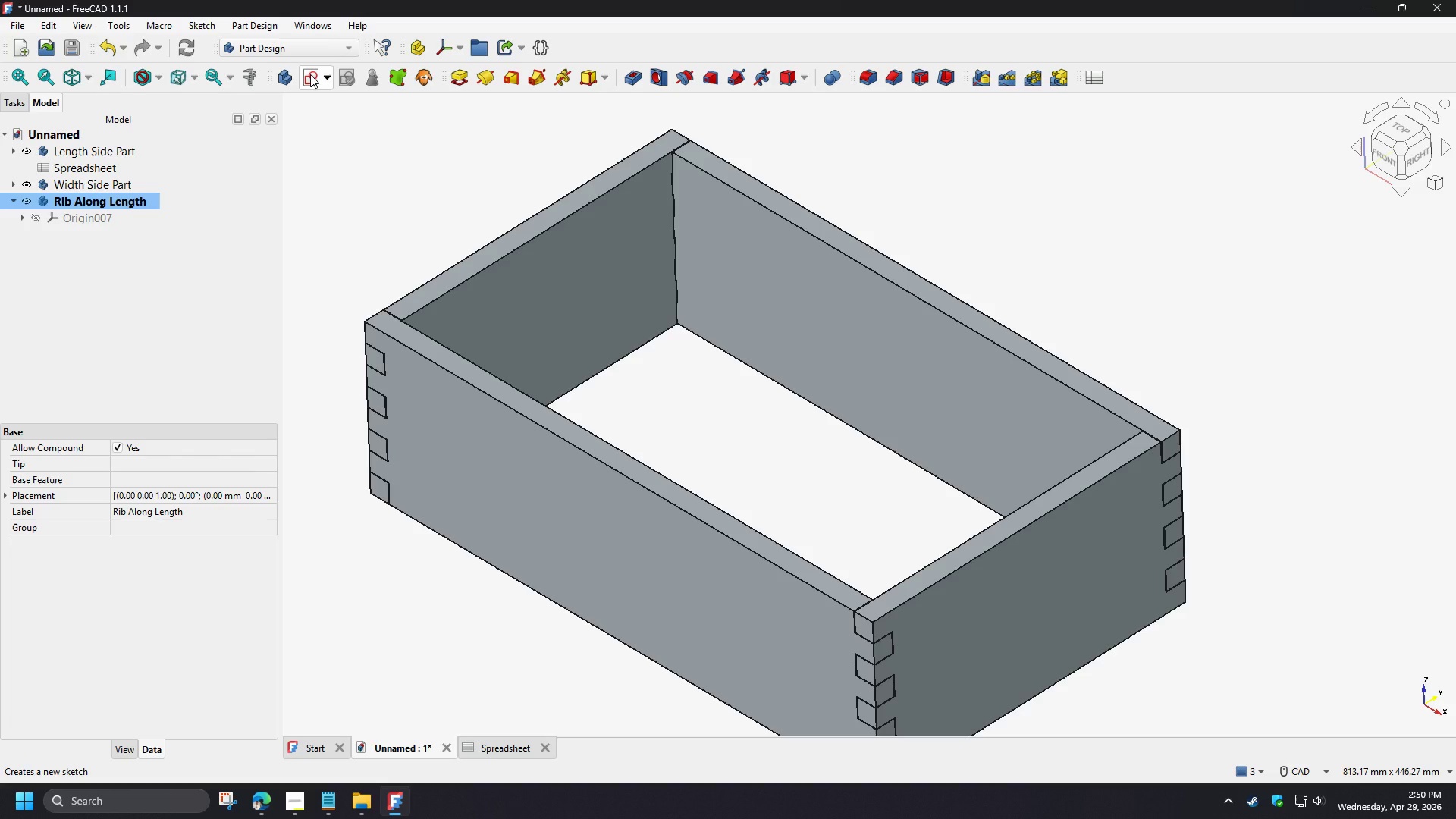 
left_click([310, 74])
 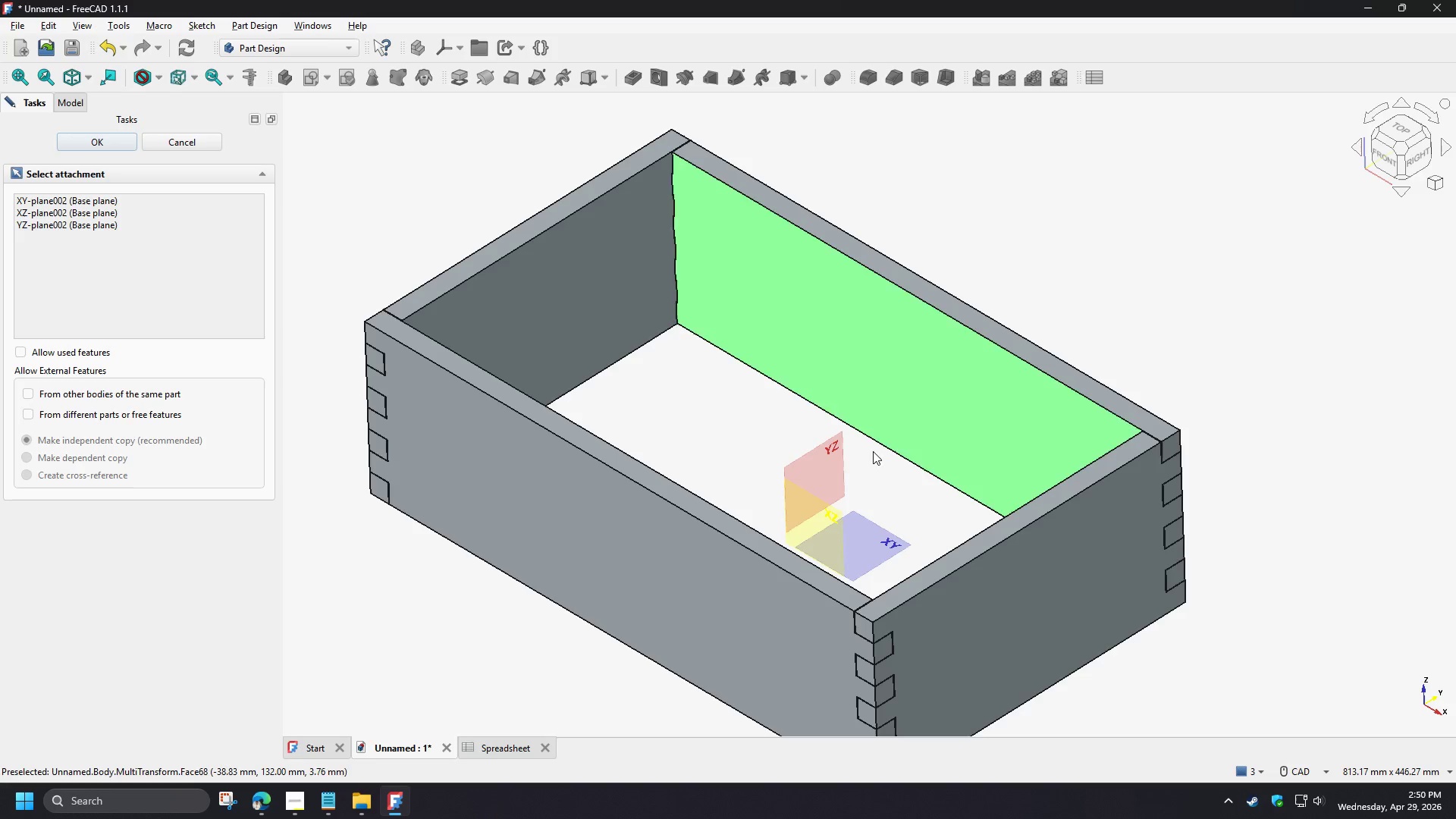 
left_click([875, 535])
 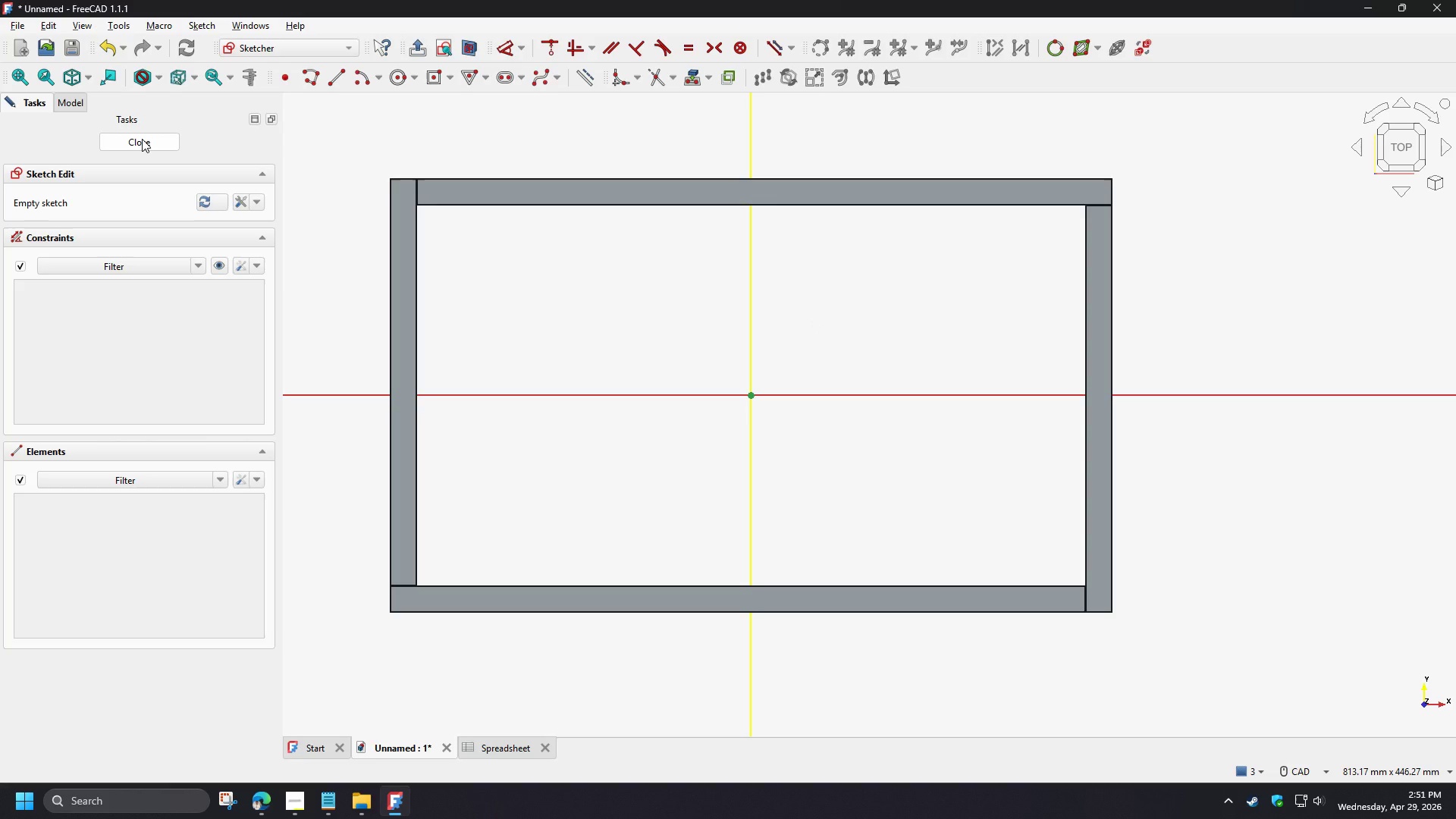 
wait(69.53)
 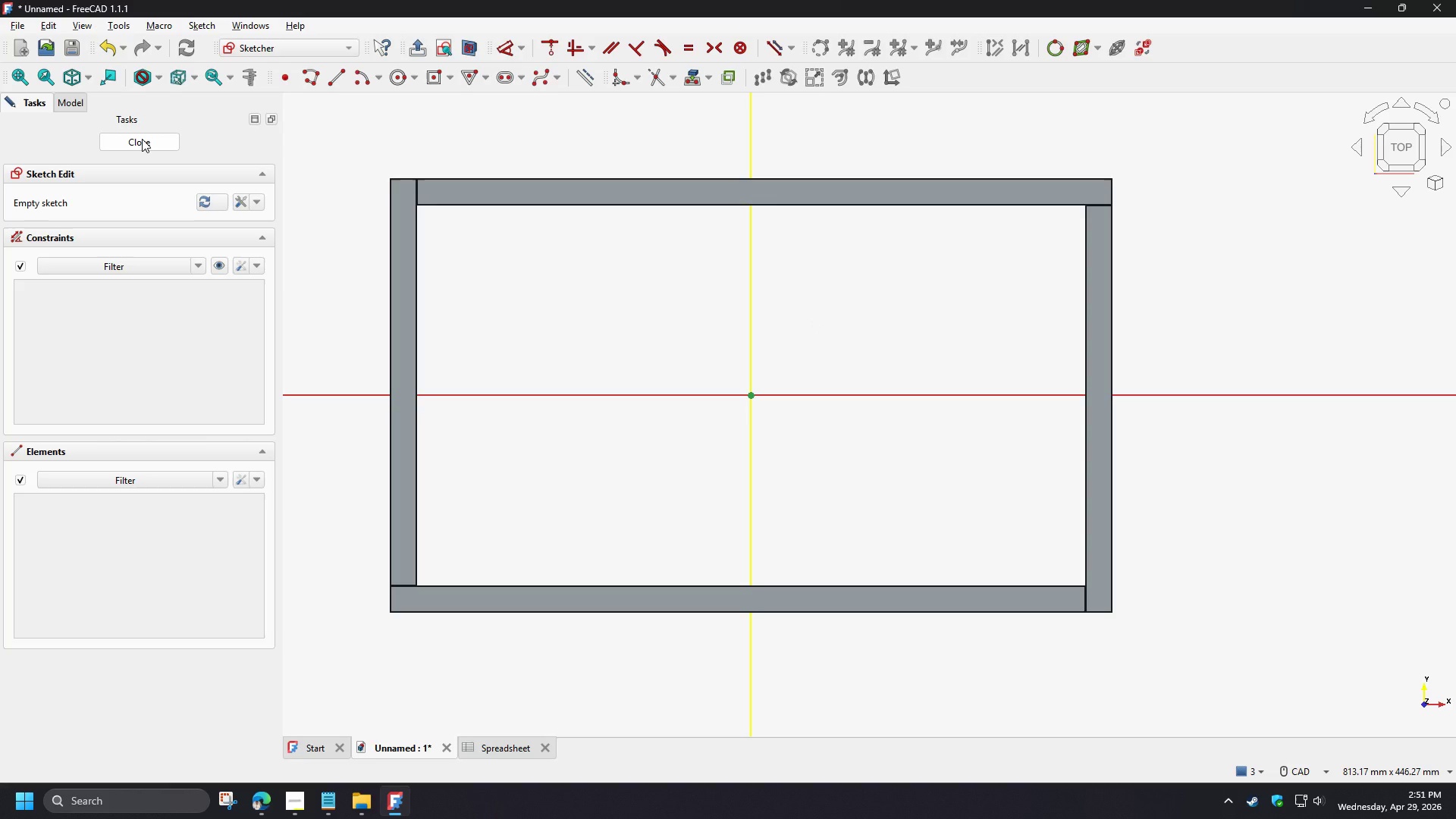 
left_click([431, 83])
 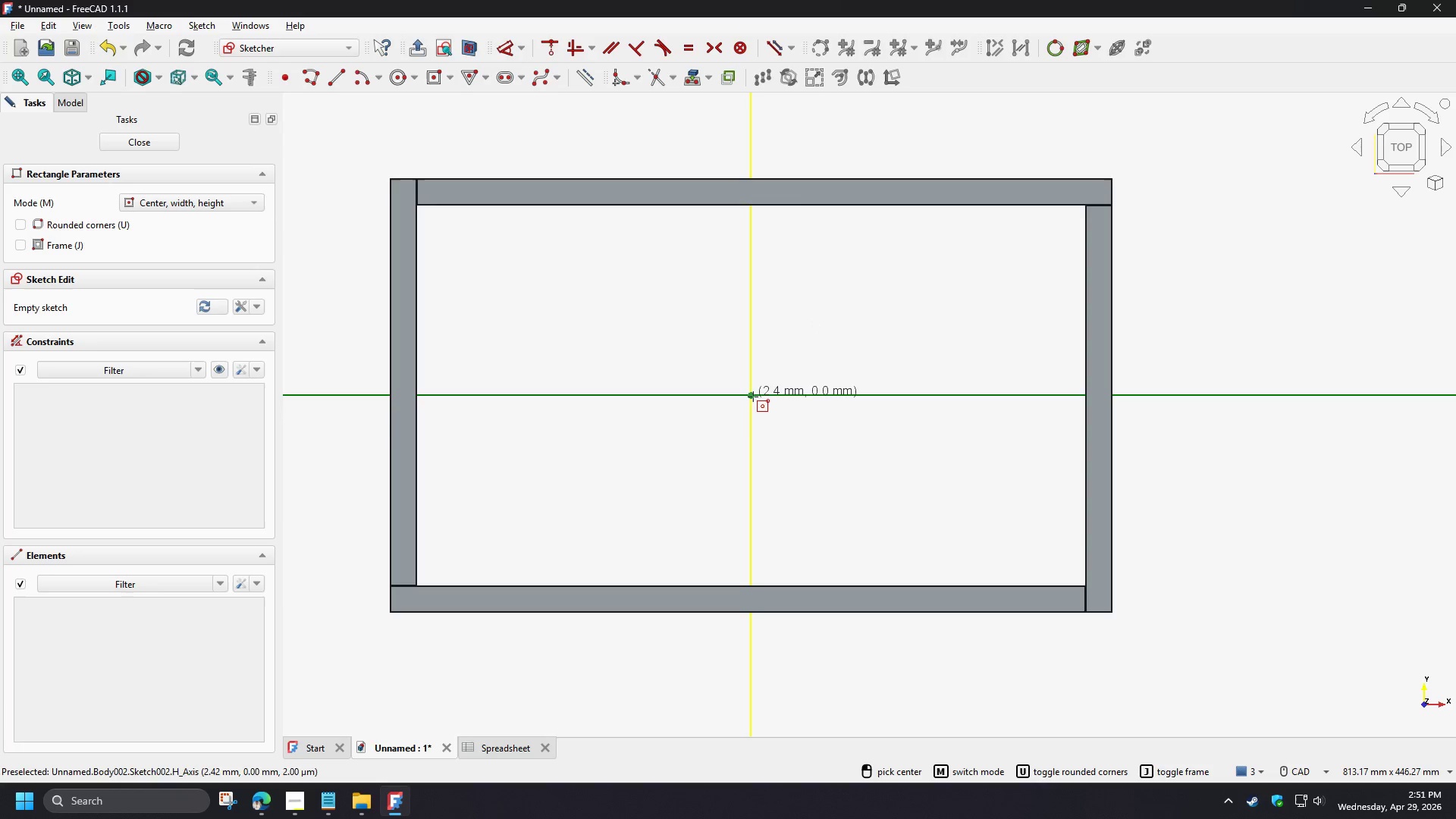 
left_click([752, 397])
 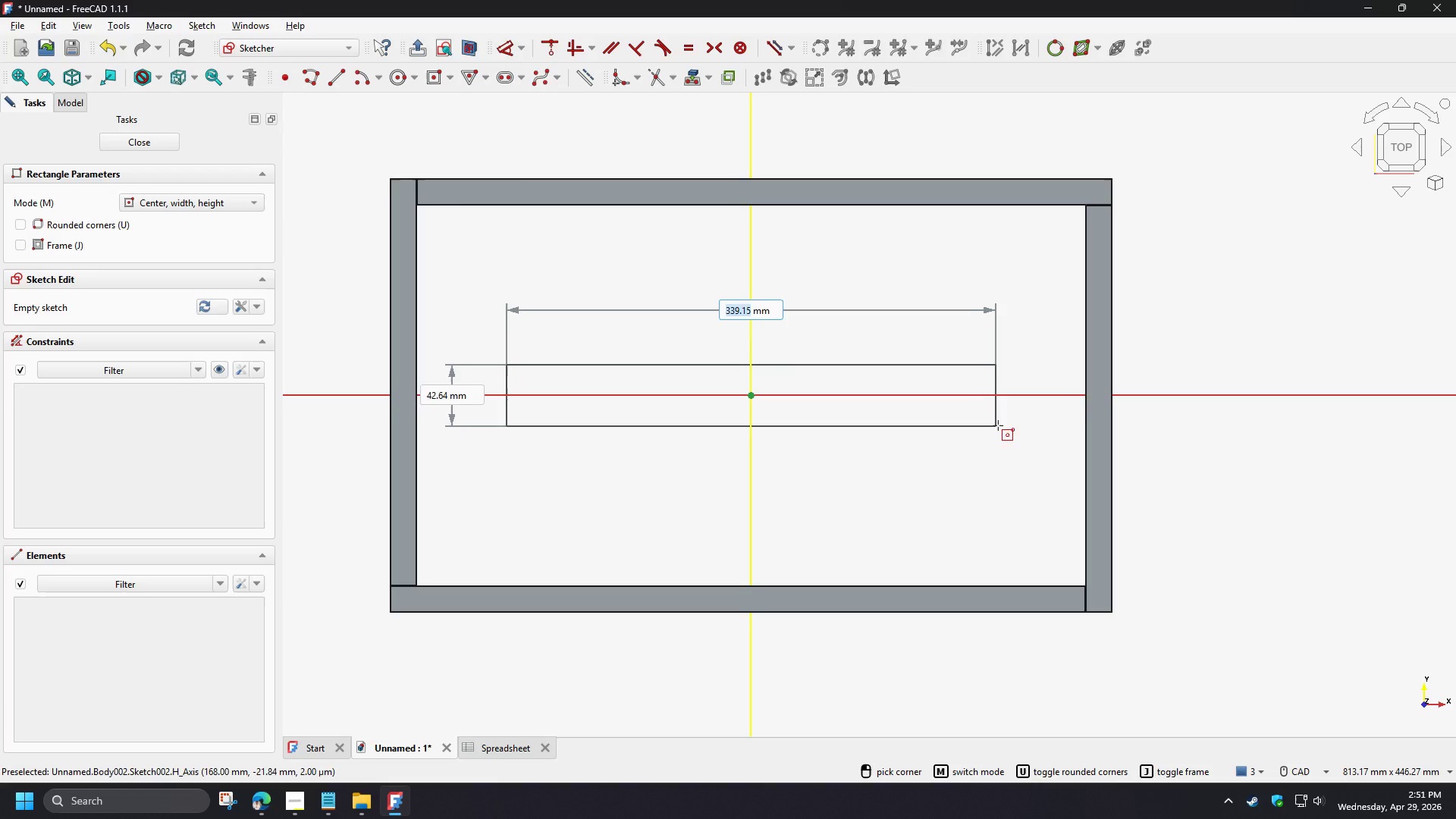 
left_click([999, 425])
 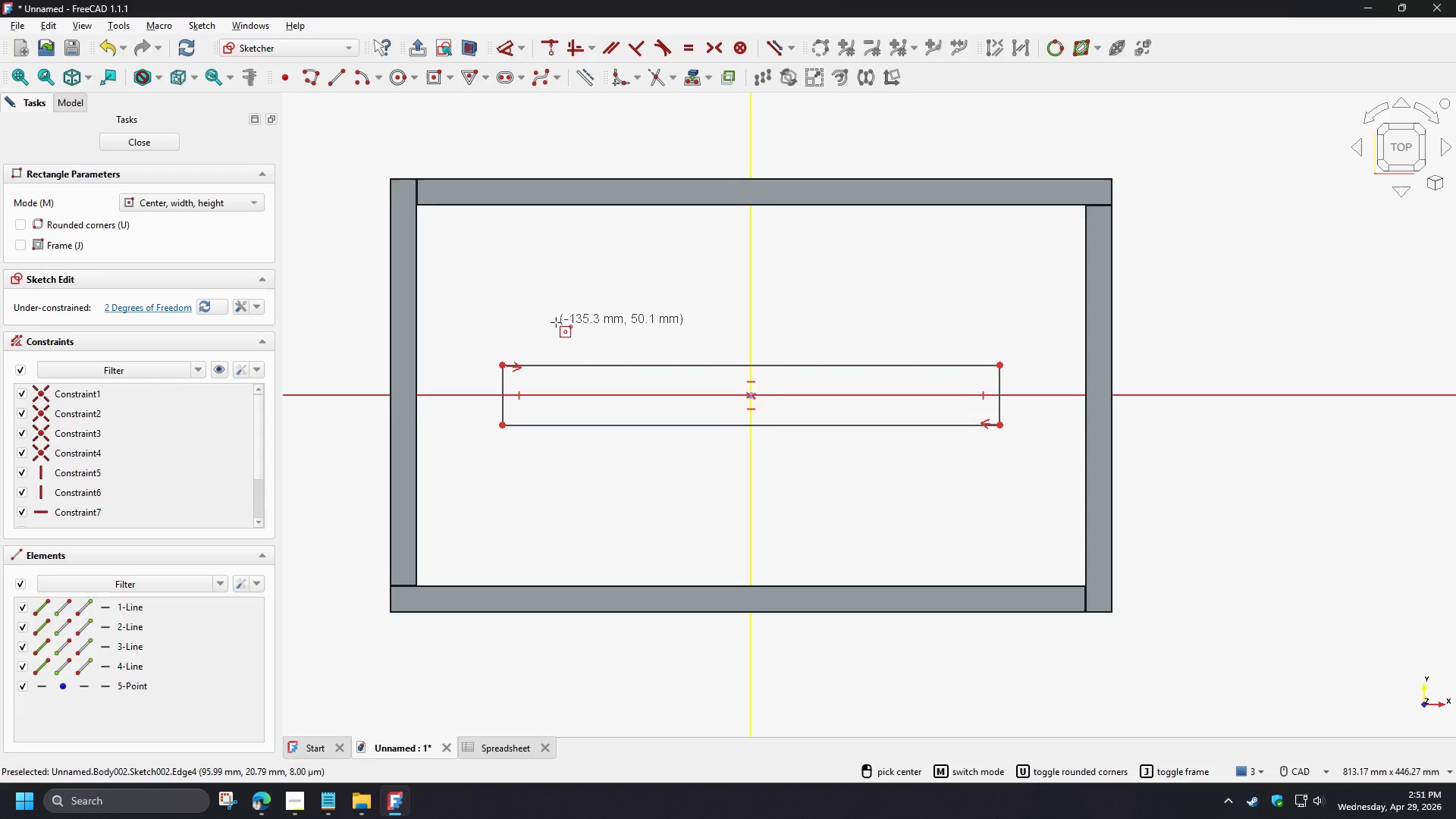 
right_click([556, 322])
 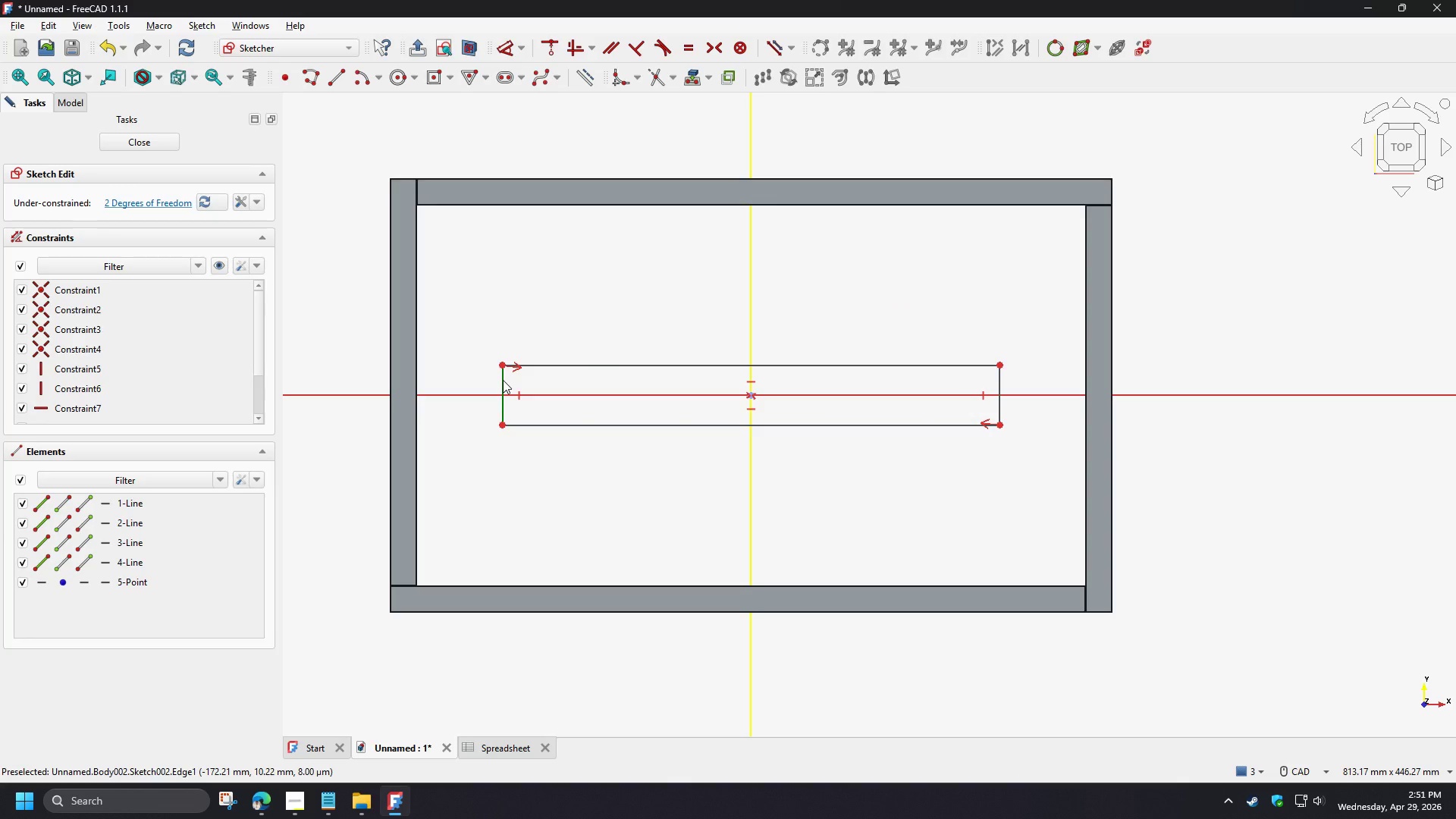 
left_click([503, 380])
 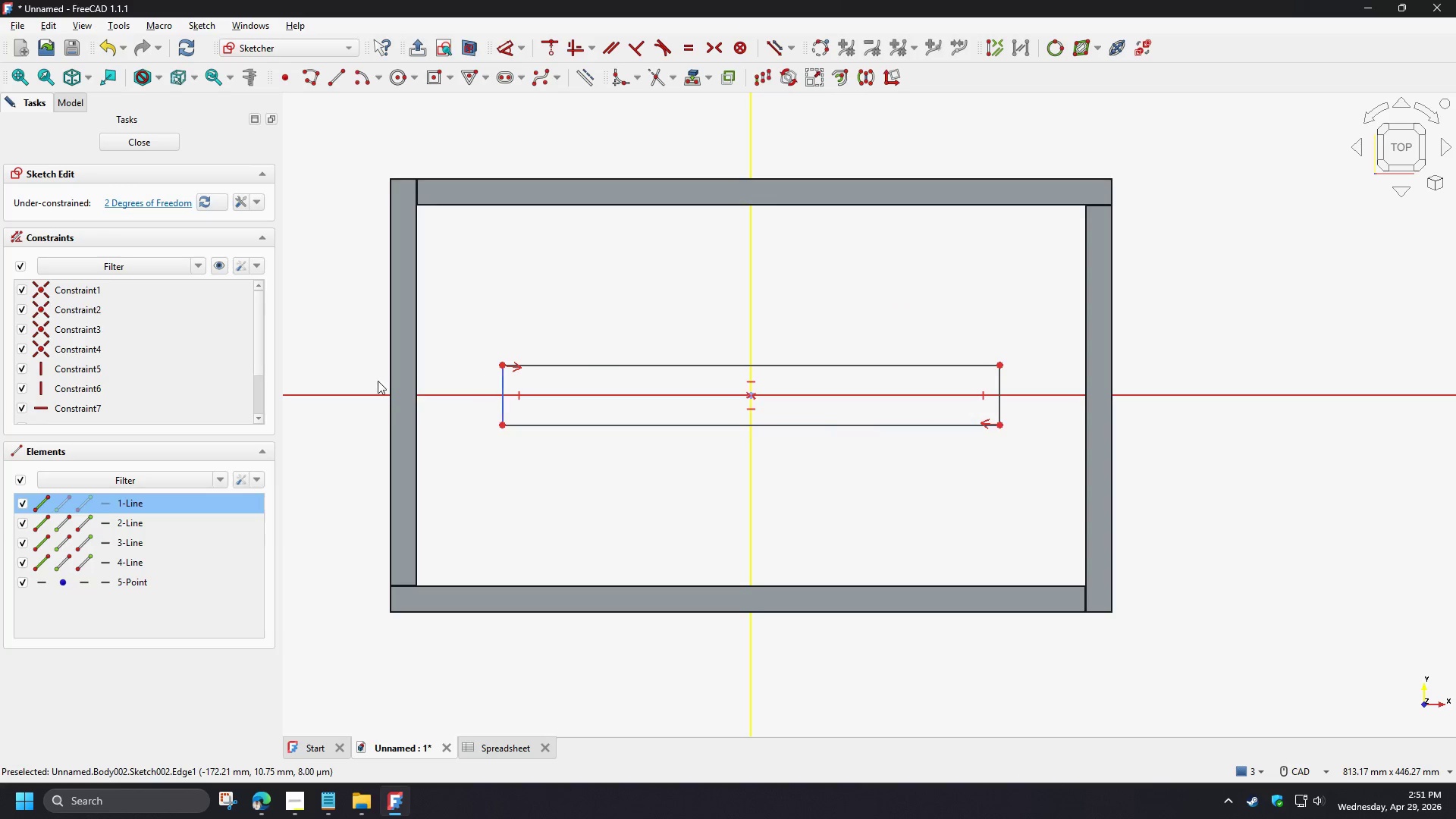 
key(D)
 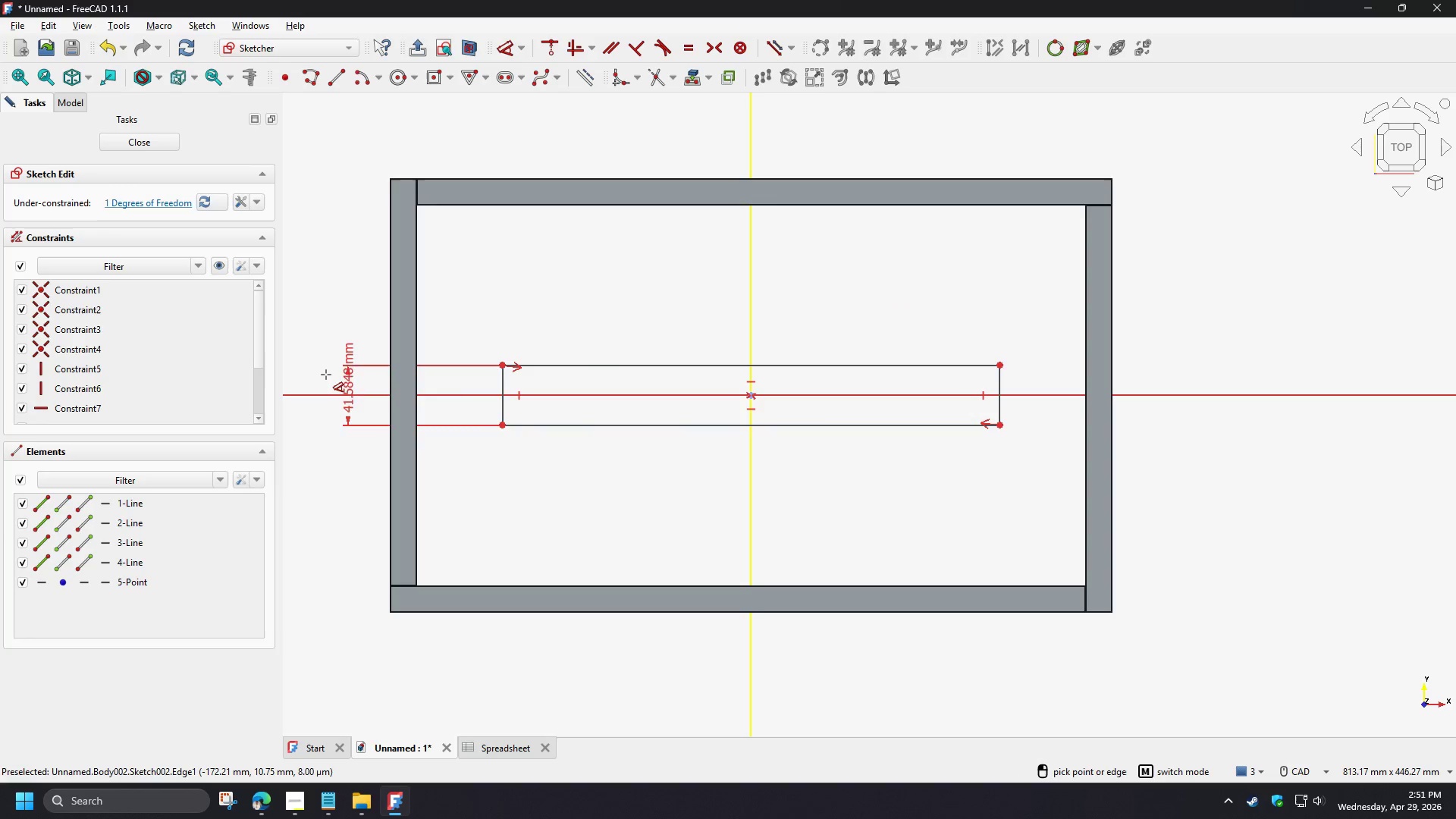 
left_click([325, 375])
 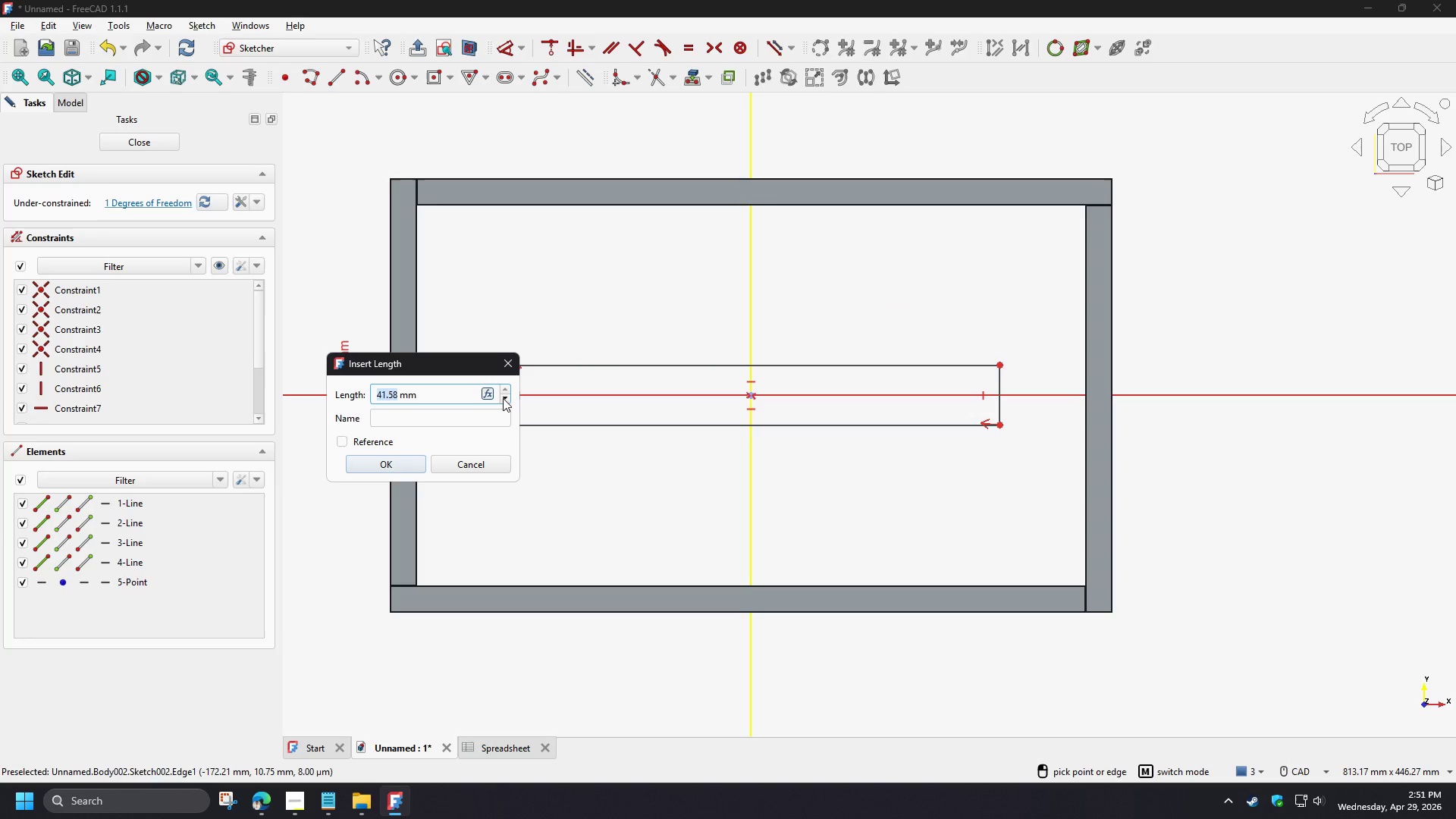 
left_click([488, 391])
 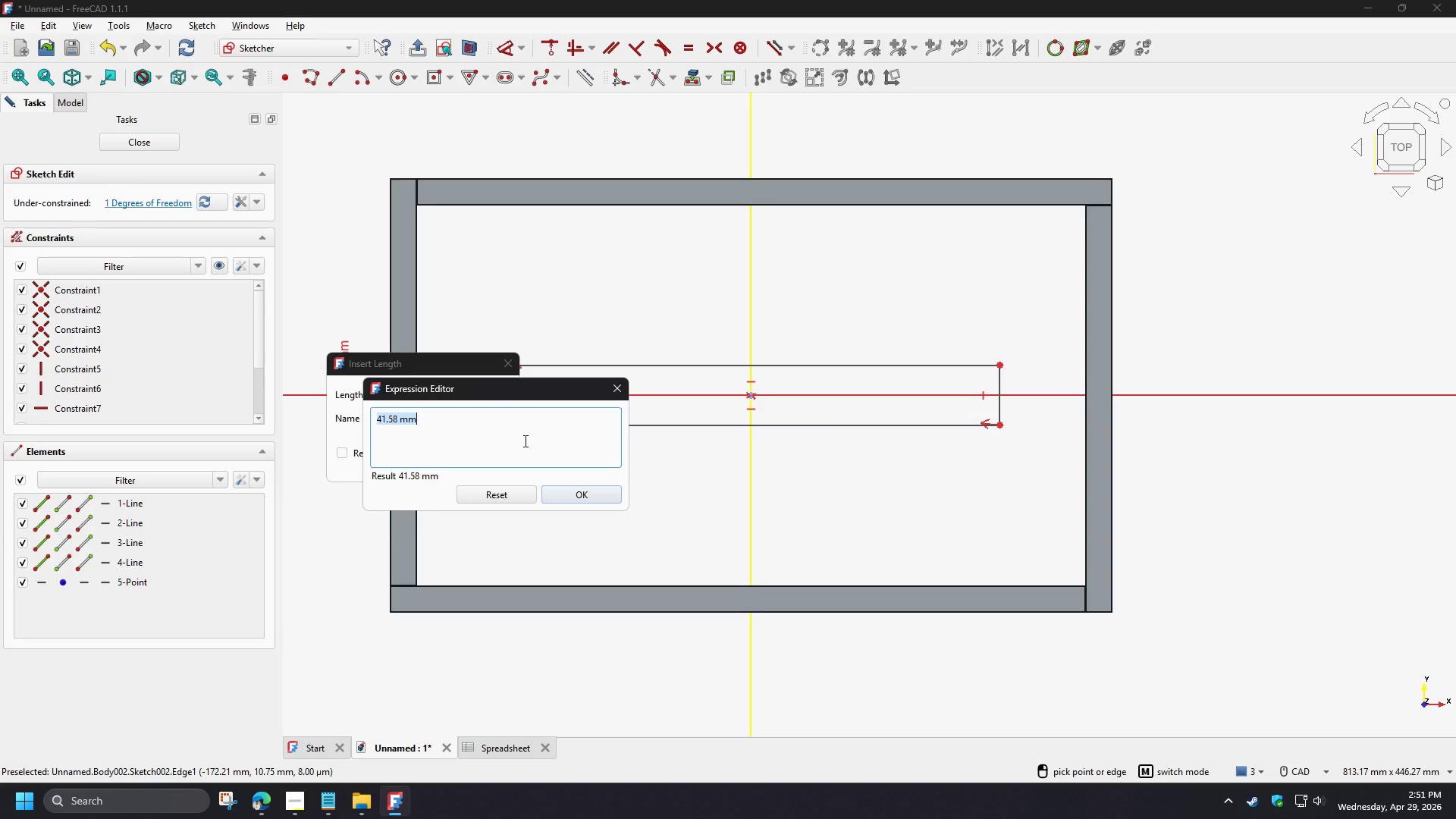 
type(spr)
 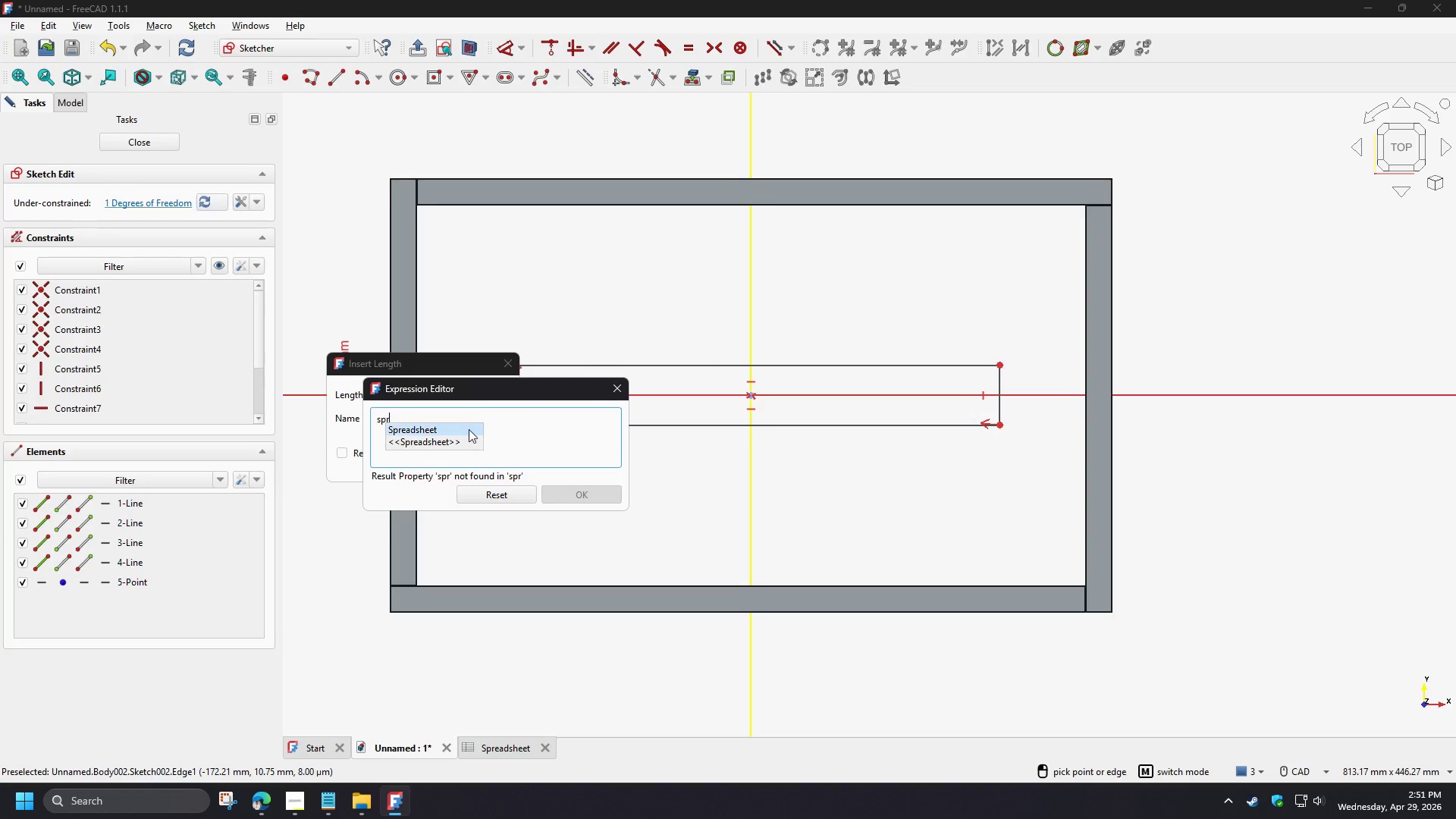 
left_click([469, 429])
 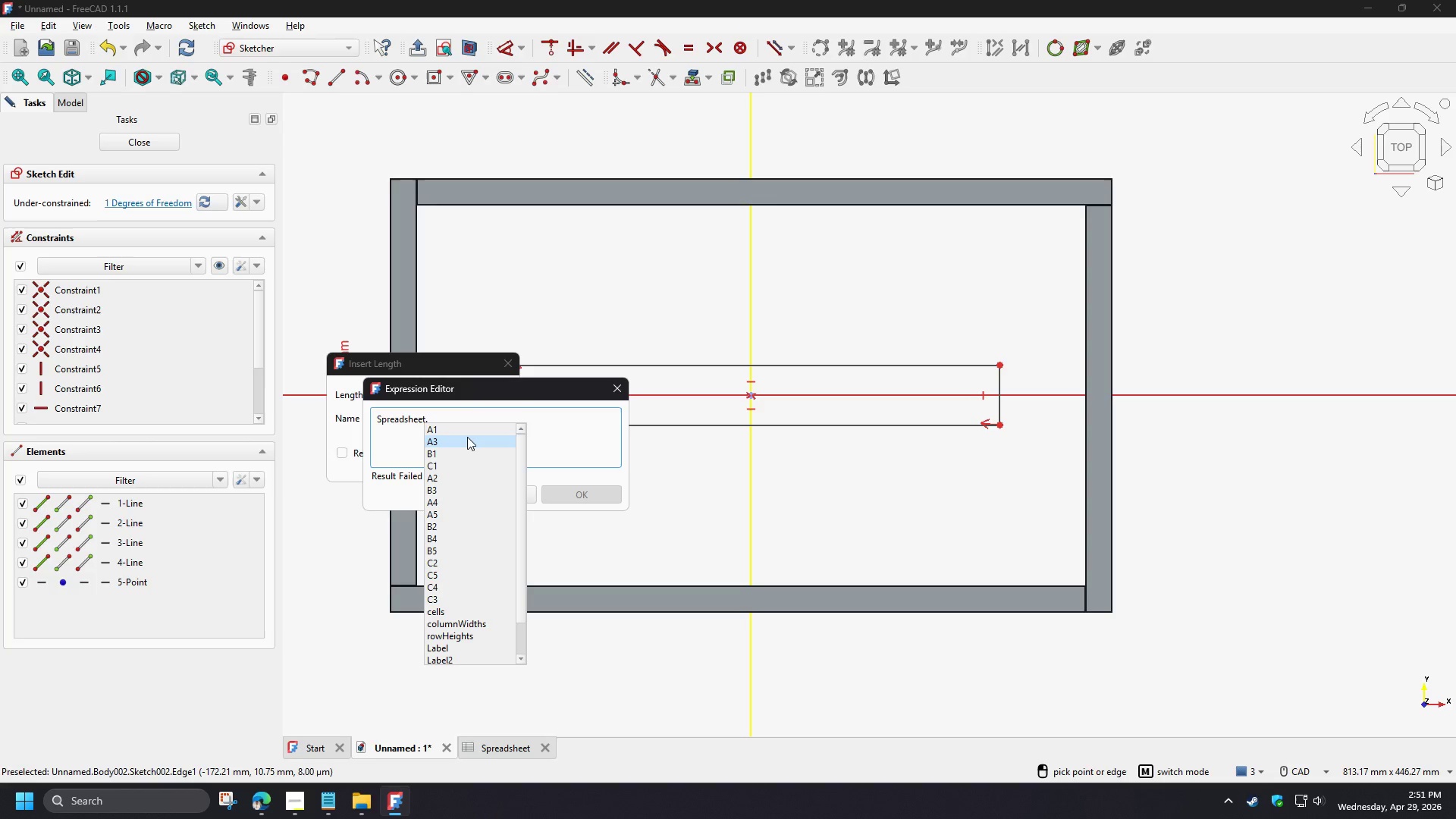 
wait(19.48)
 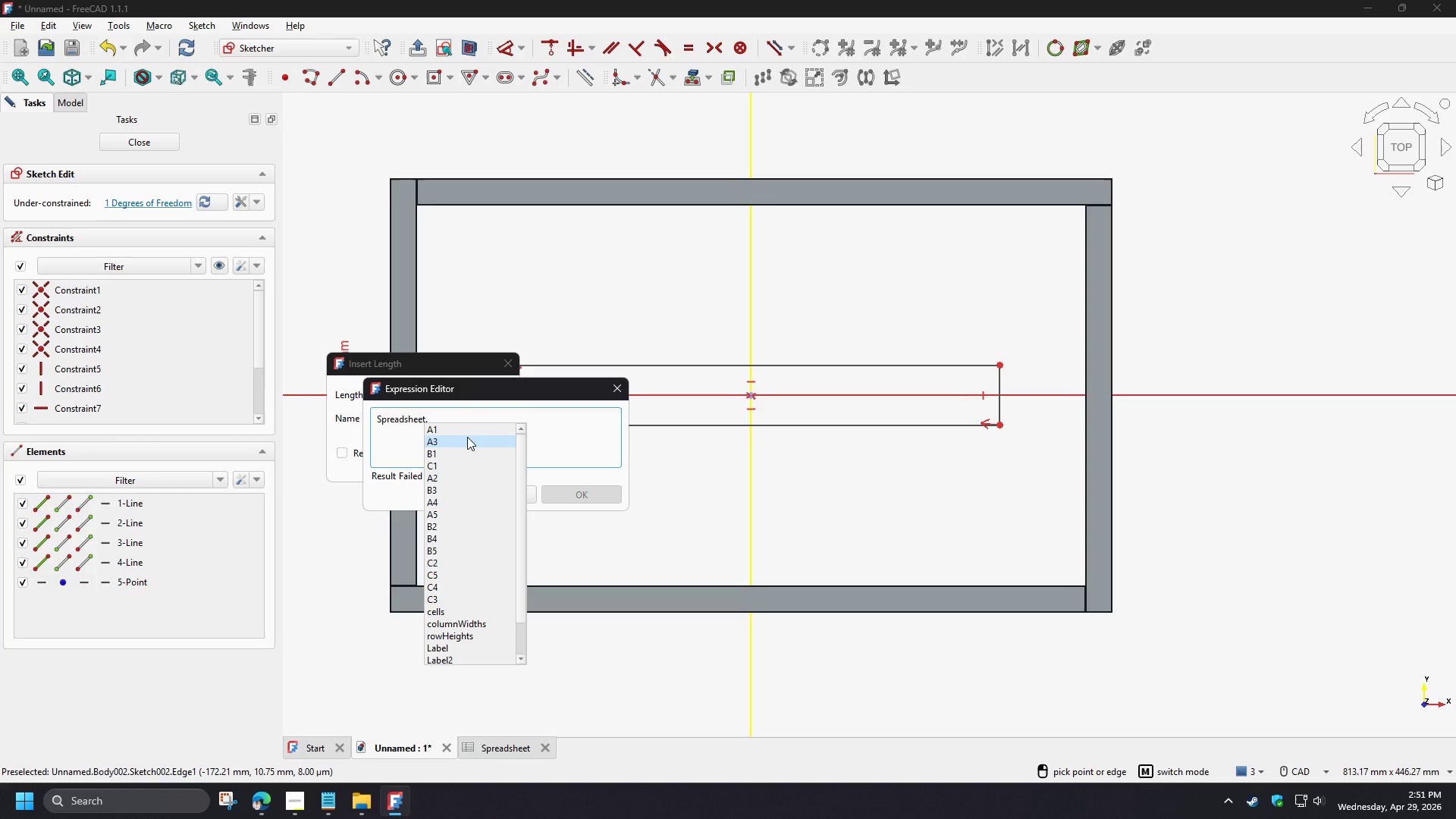 
key(B)
 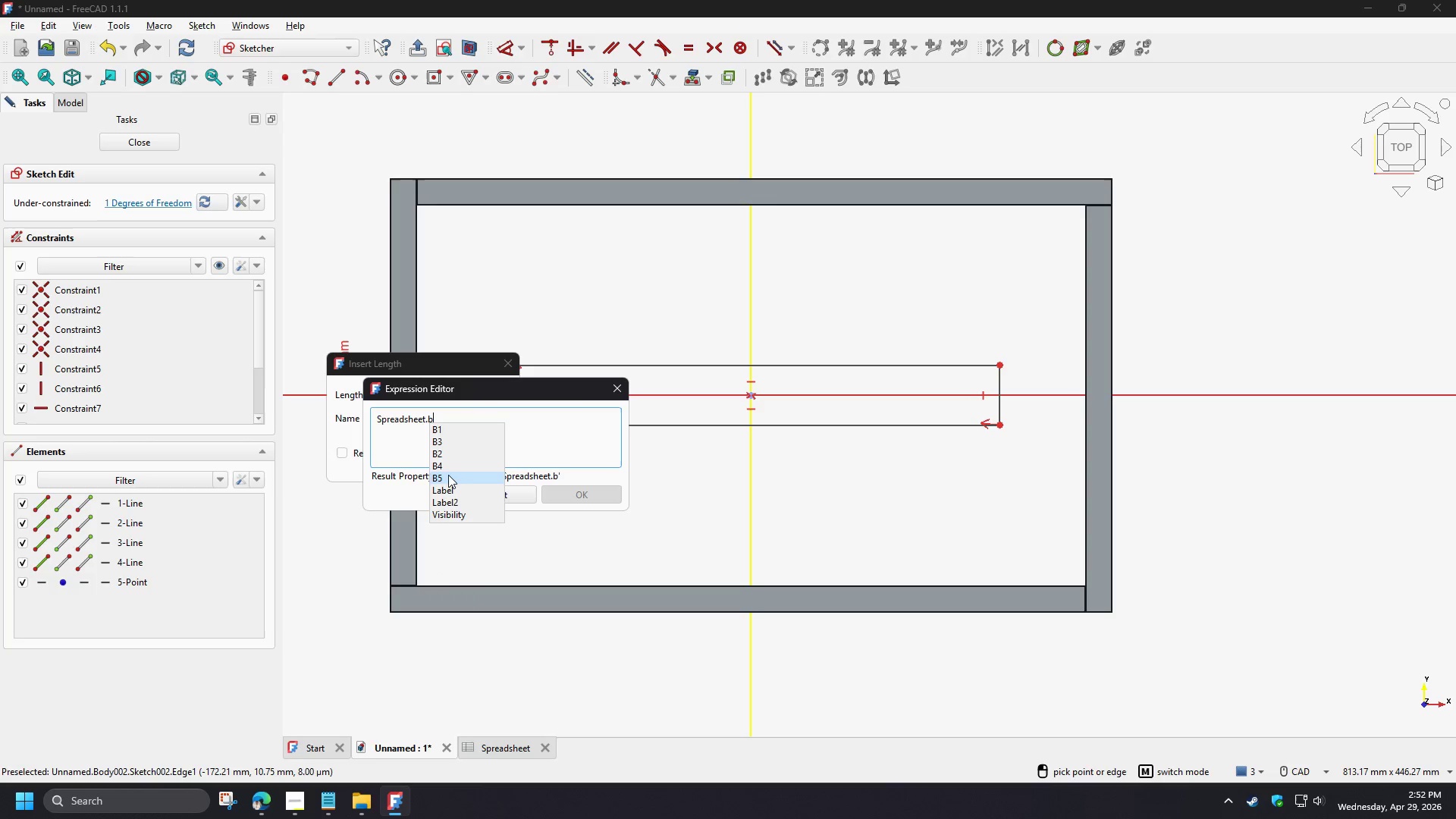 
left_click([448, 477])
 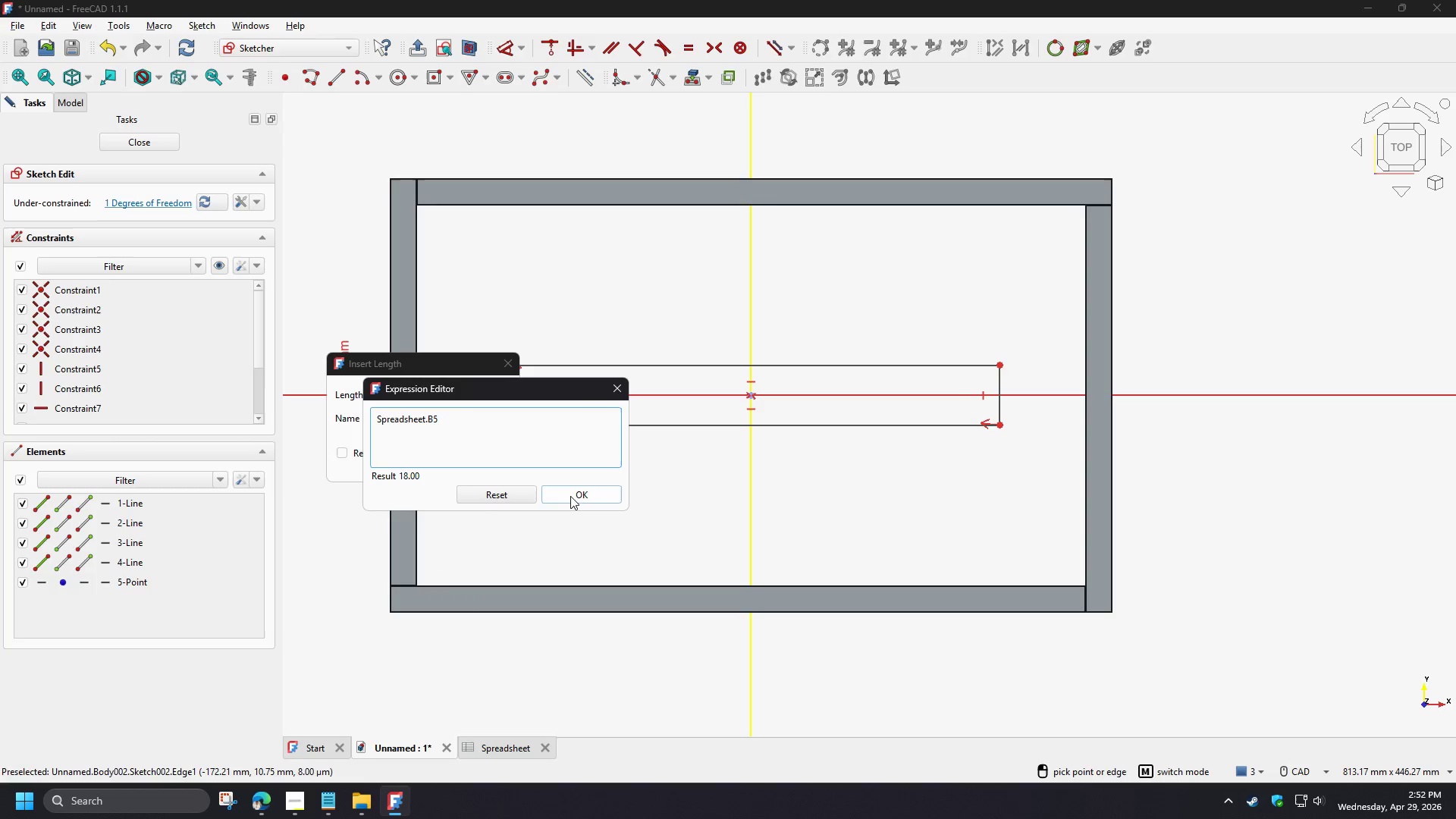 
left_click([572, 495])
 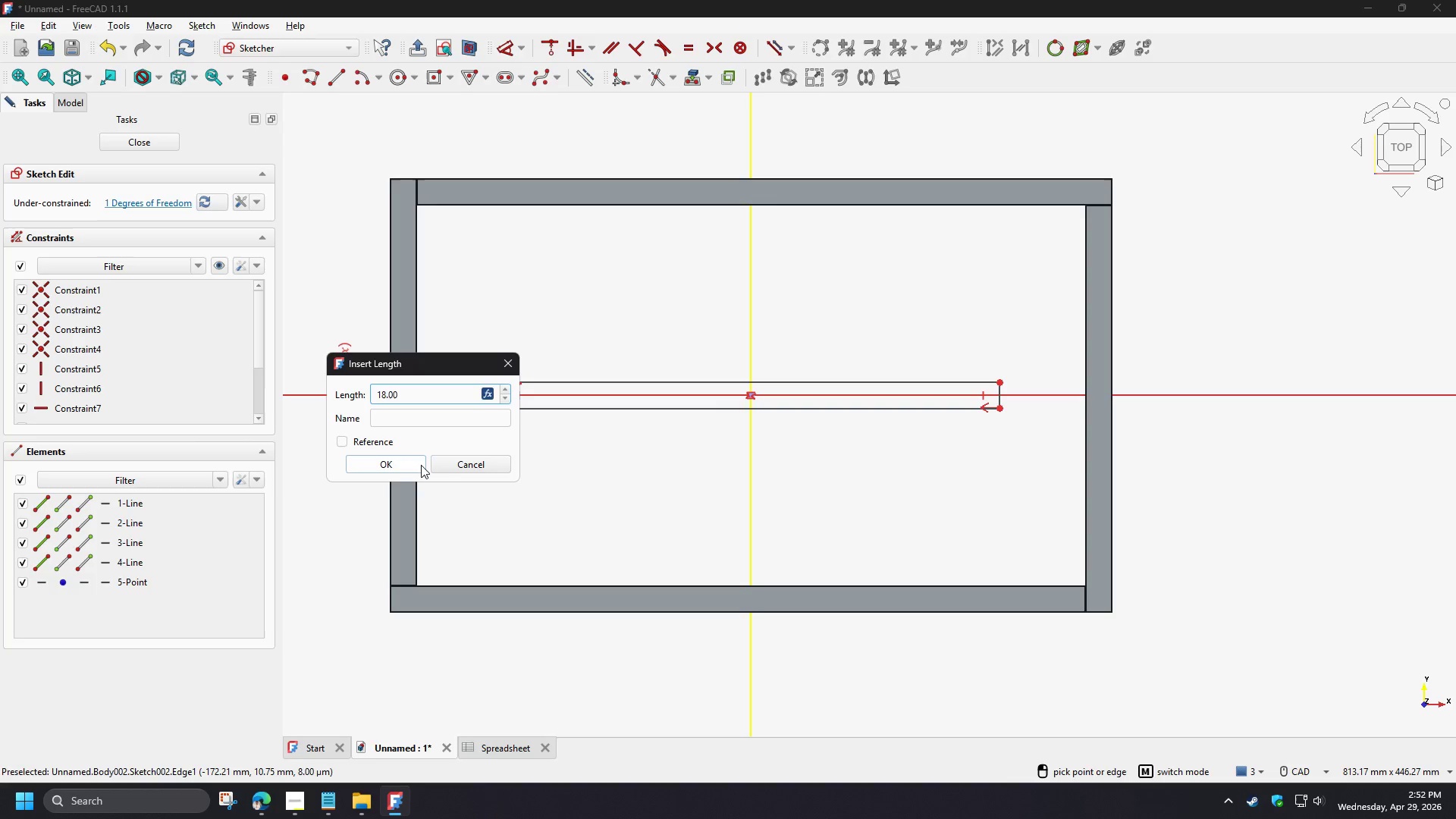 
left_click([421, 465])
 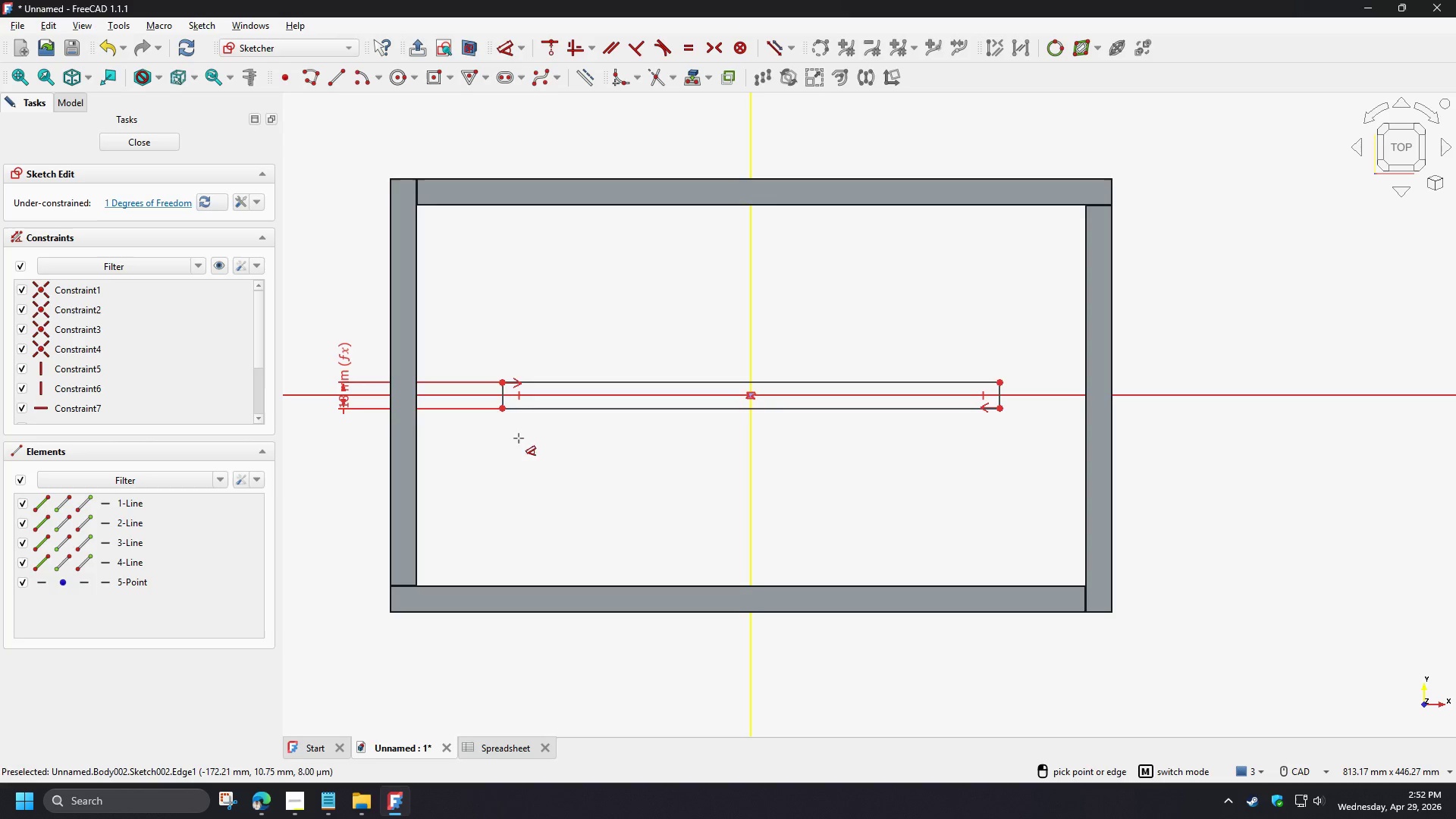 
right_click([620, 326])
 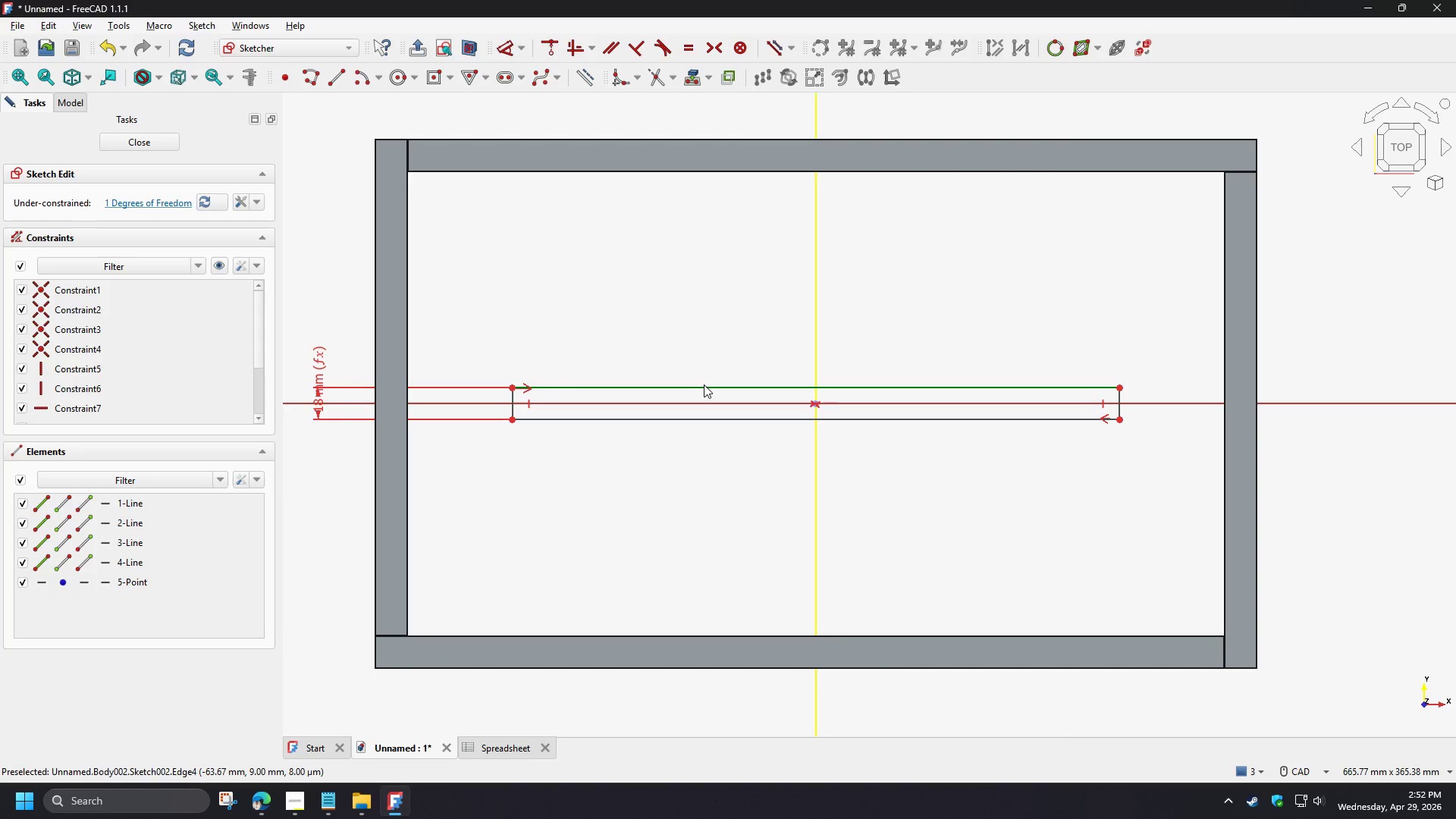 
scroll: coordinate [498, 359], scroll_direction: up, amount: 2.0
 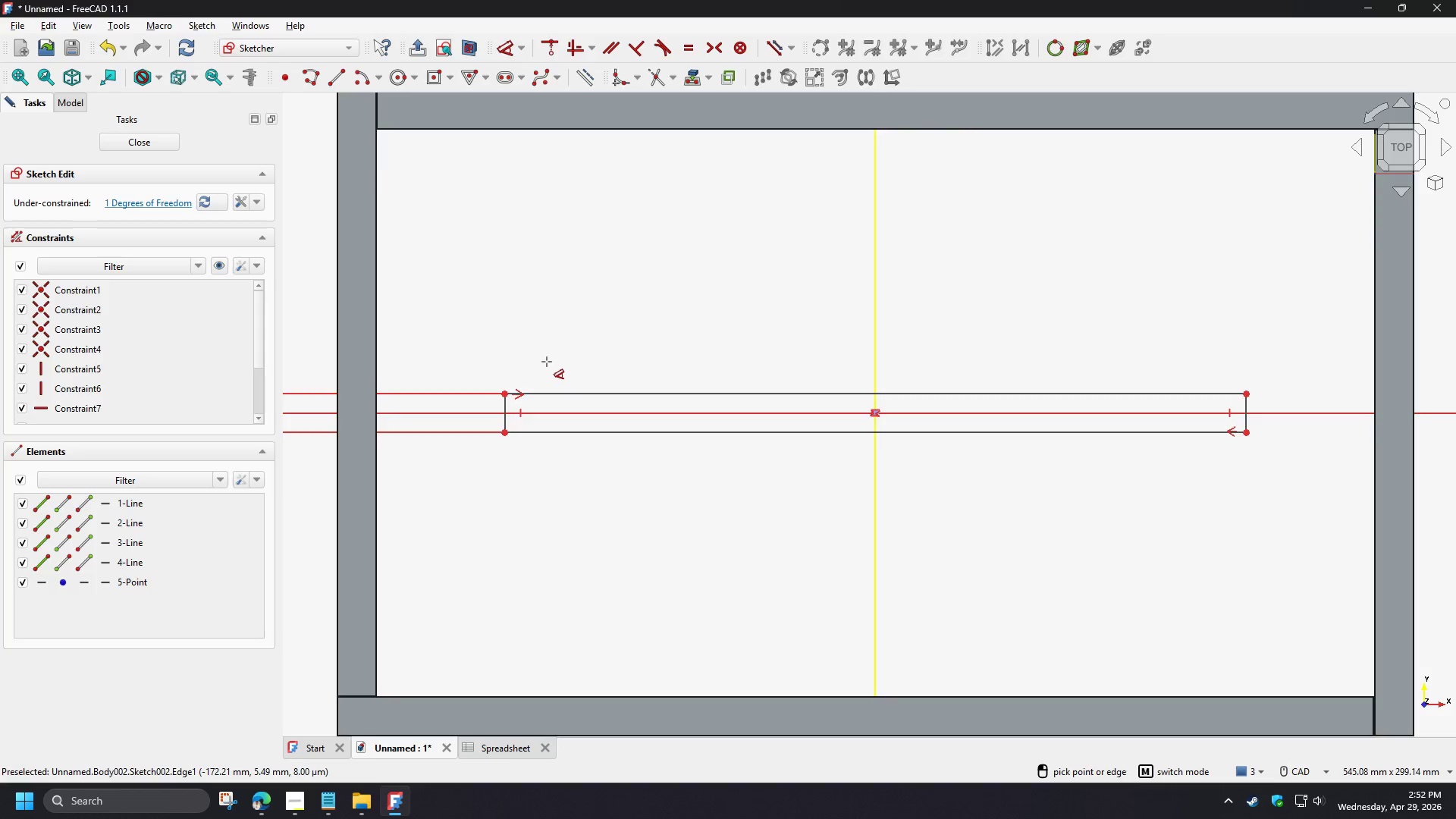 
left_click([704, 384])
 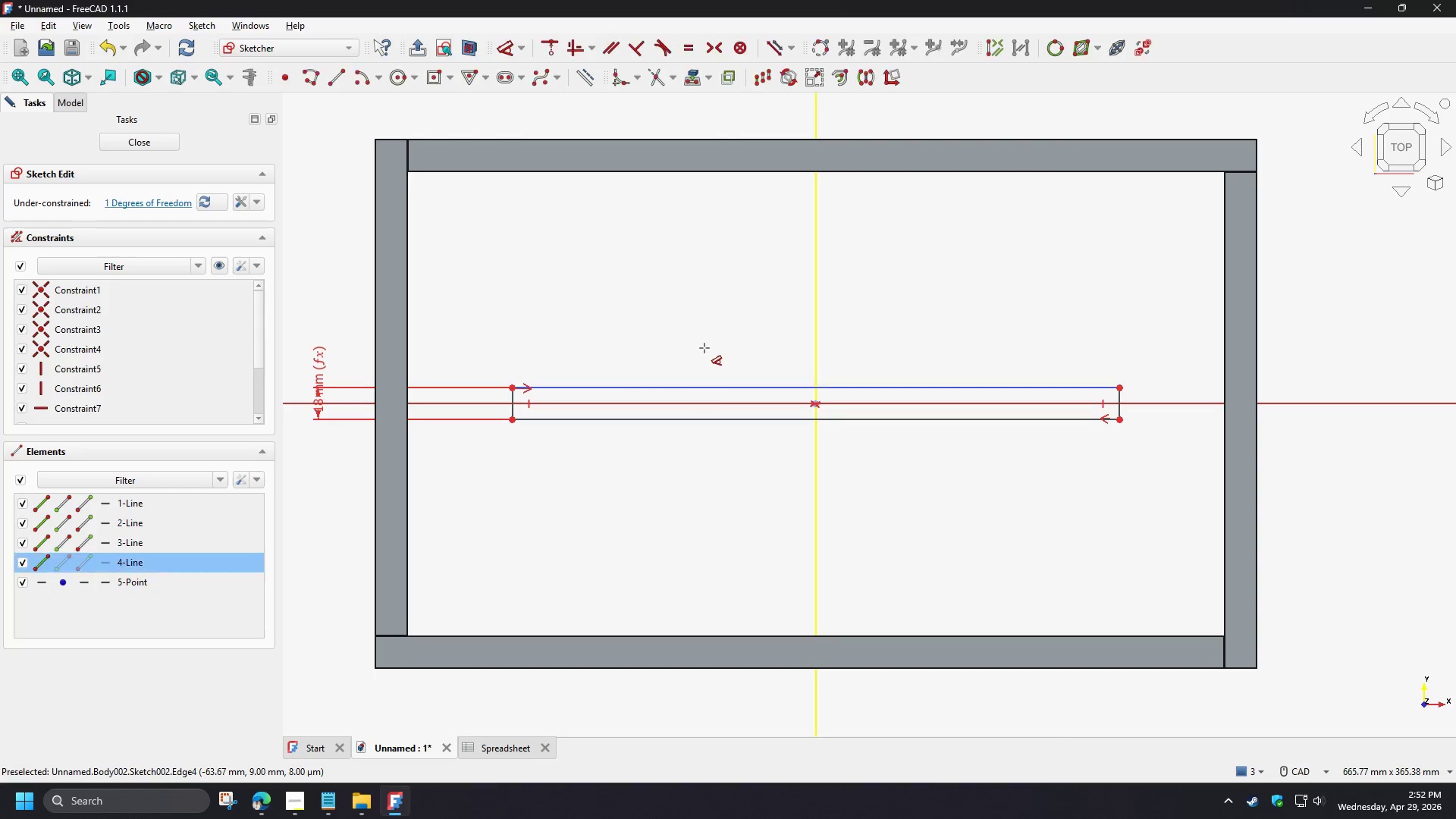 
scroll: coordinate [548, 361], scroll_direction: down, amount: 1.0
 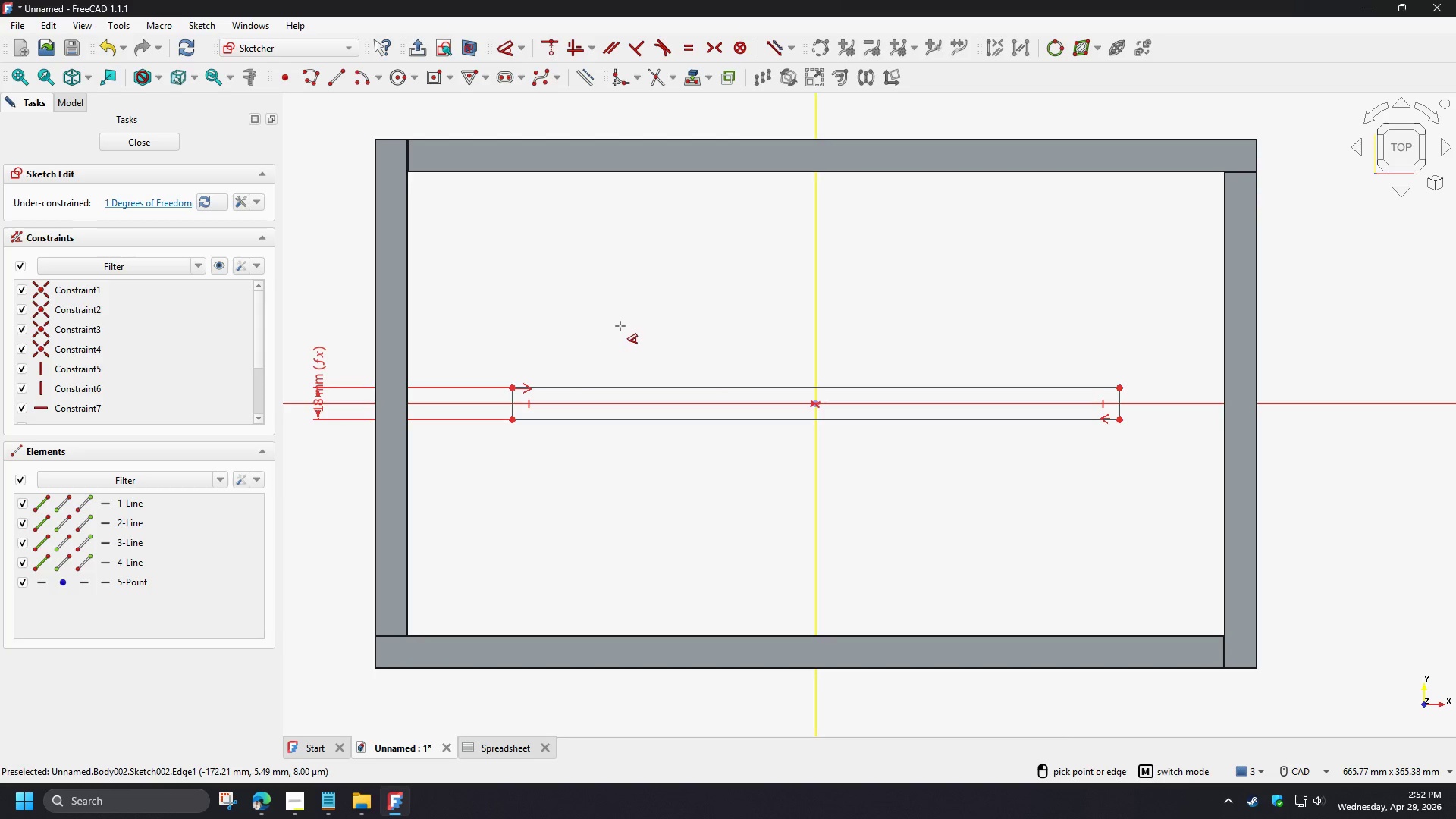 
key(D)
 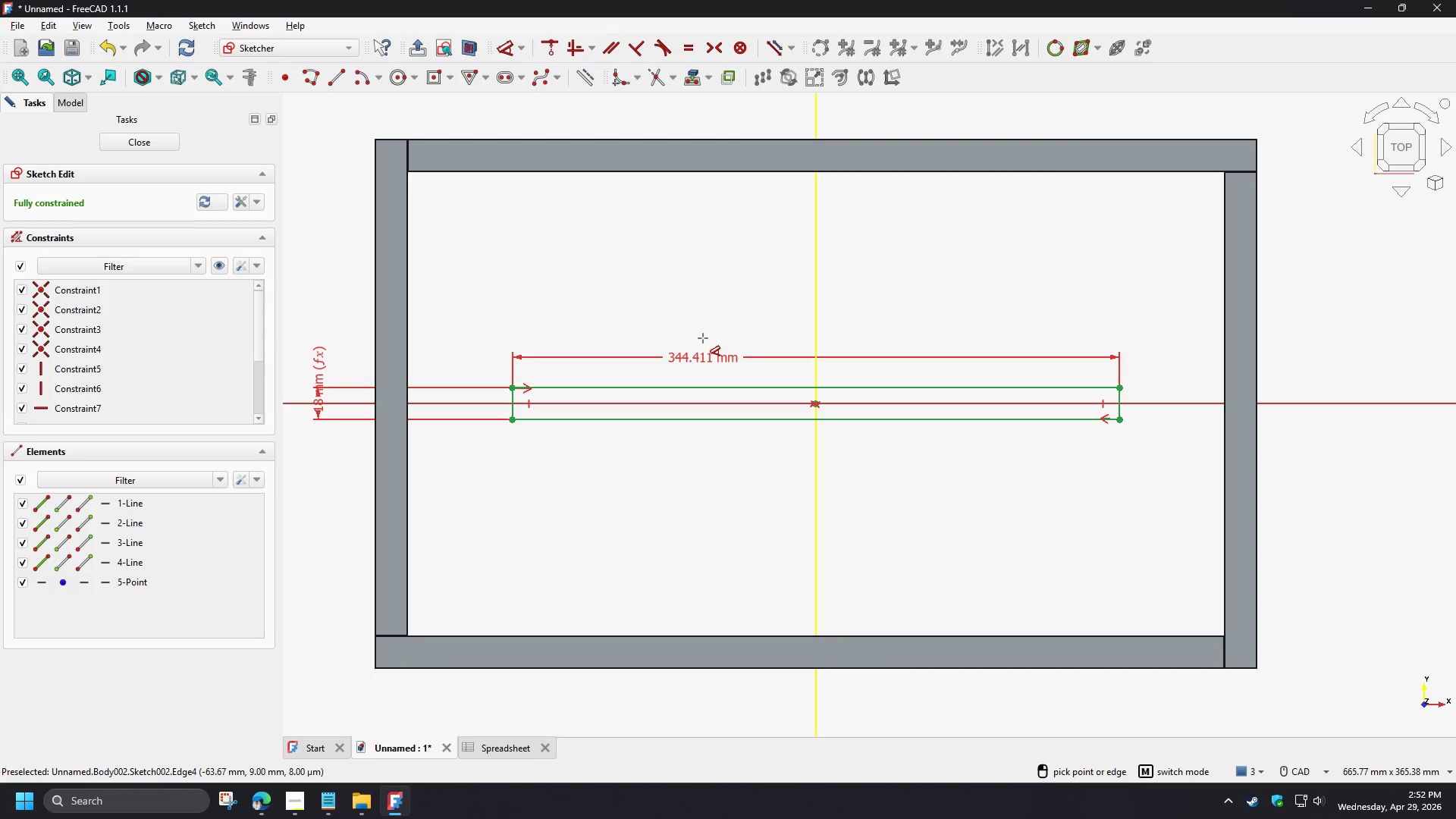 
left_click([703, 337])
 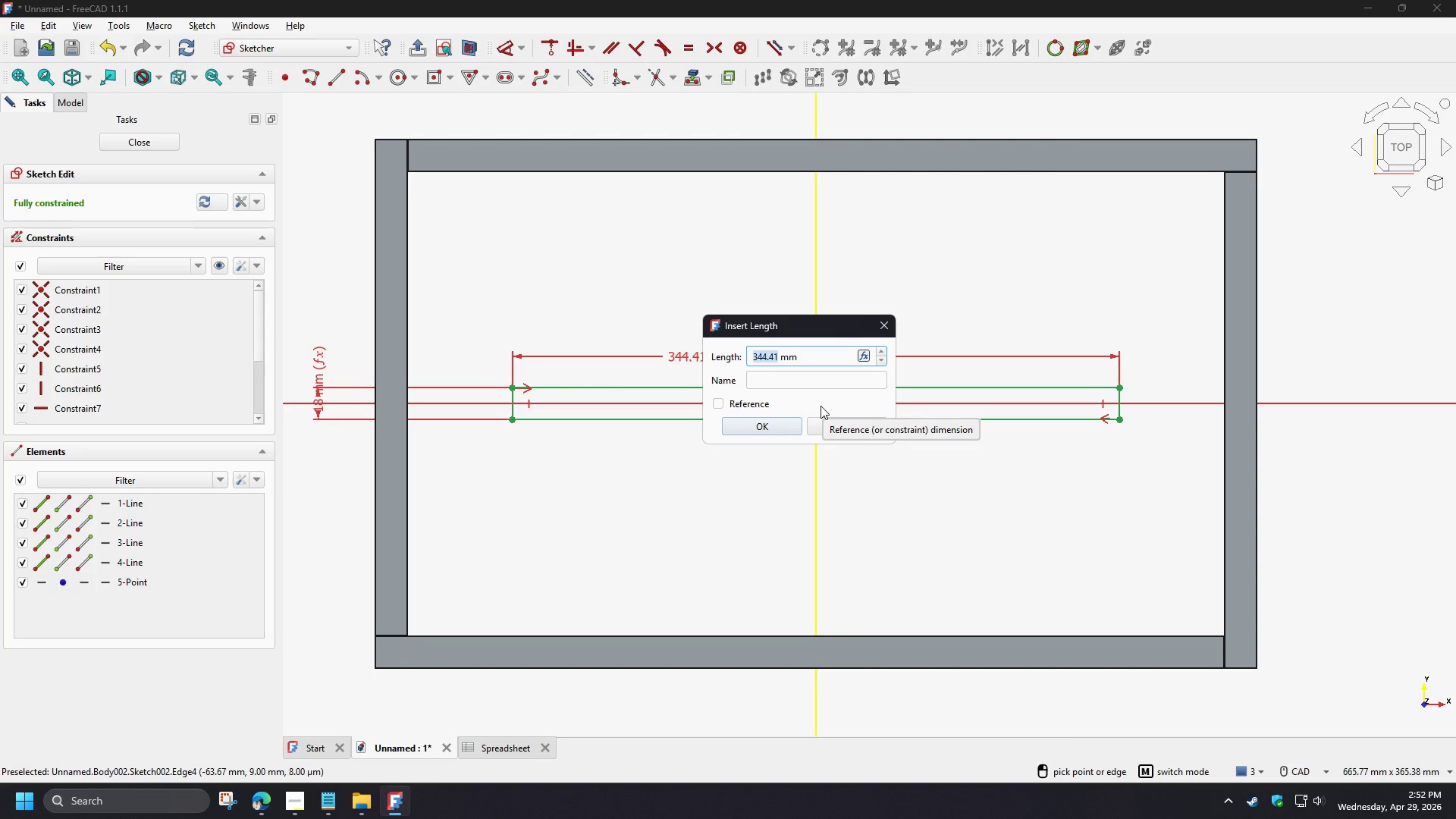 
left_click([862, 357])
 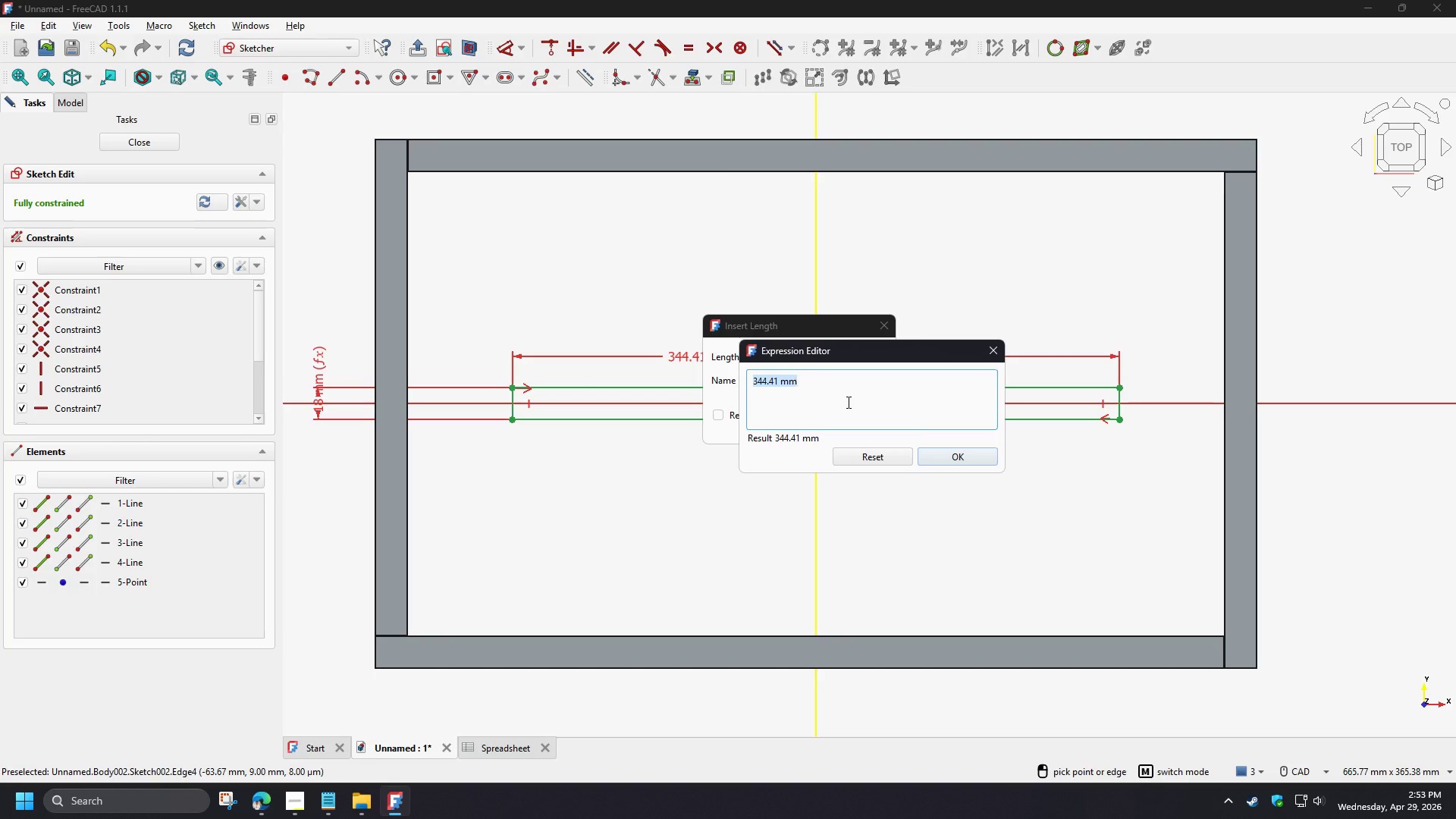 
wait(87.3)
 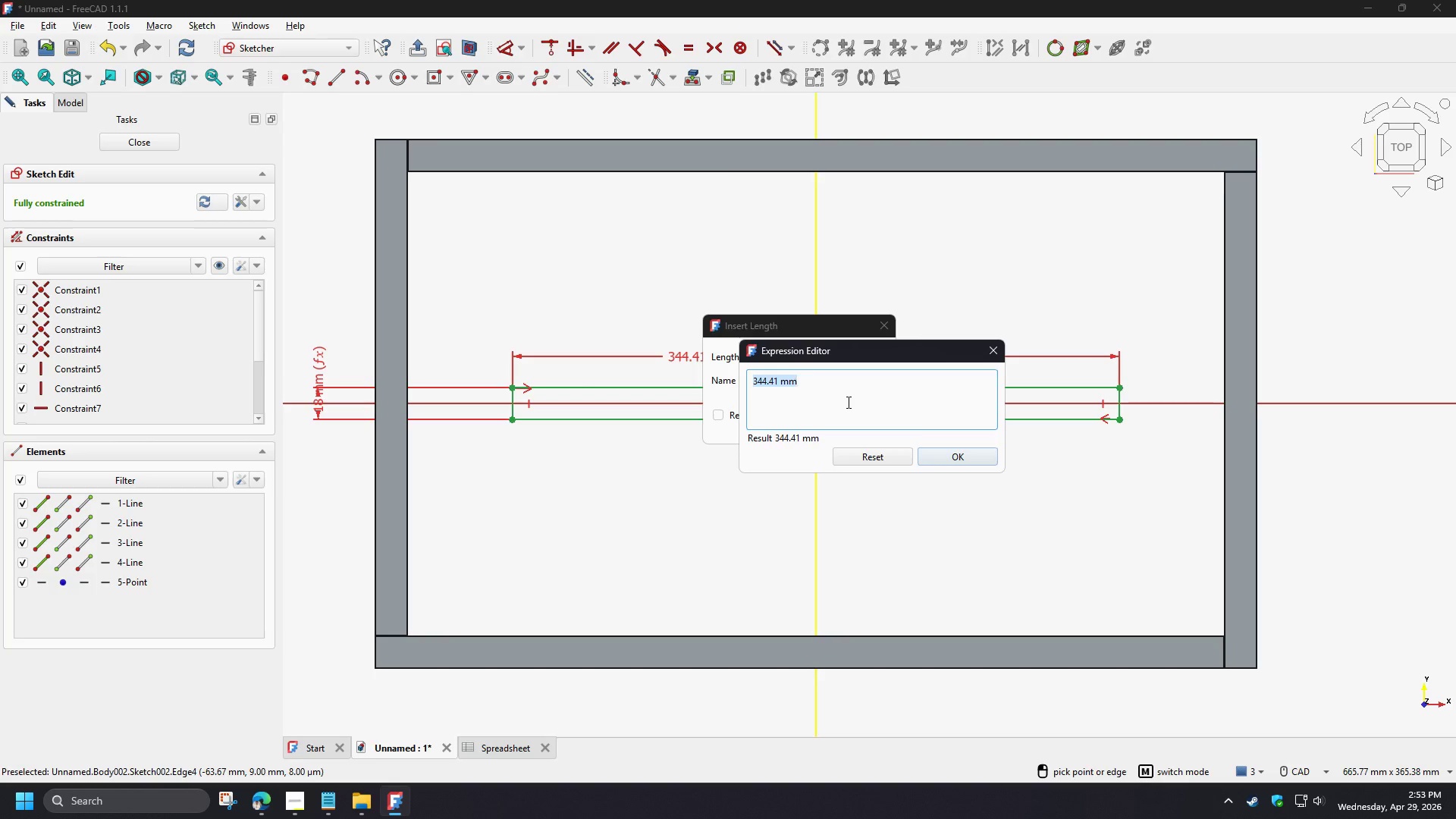 
type(spre)
 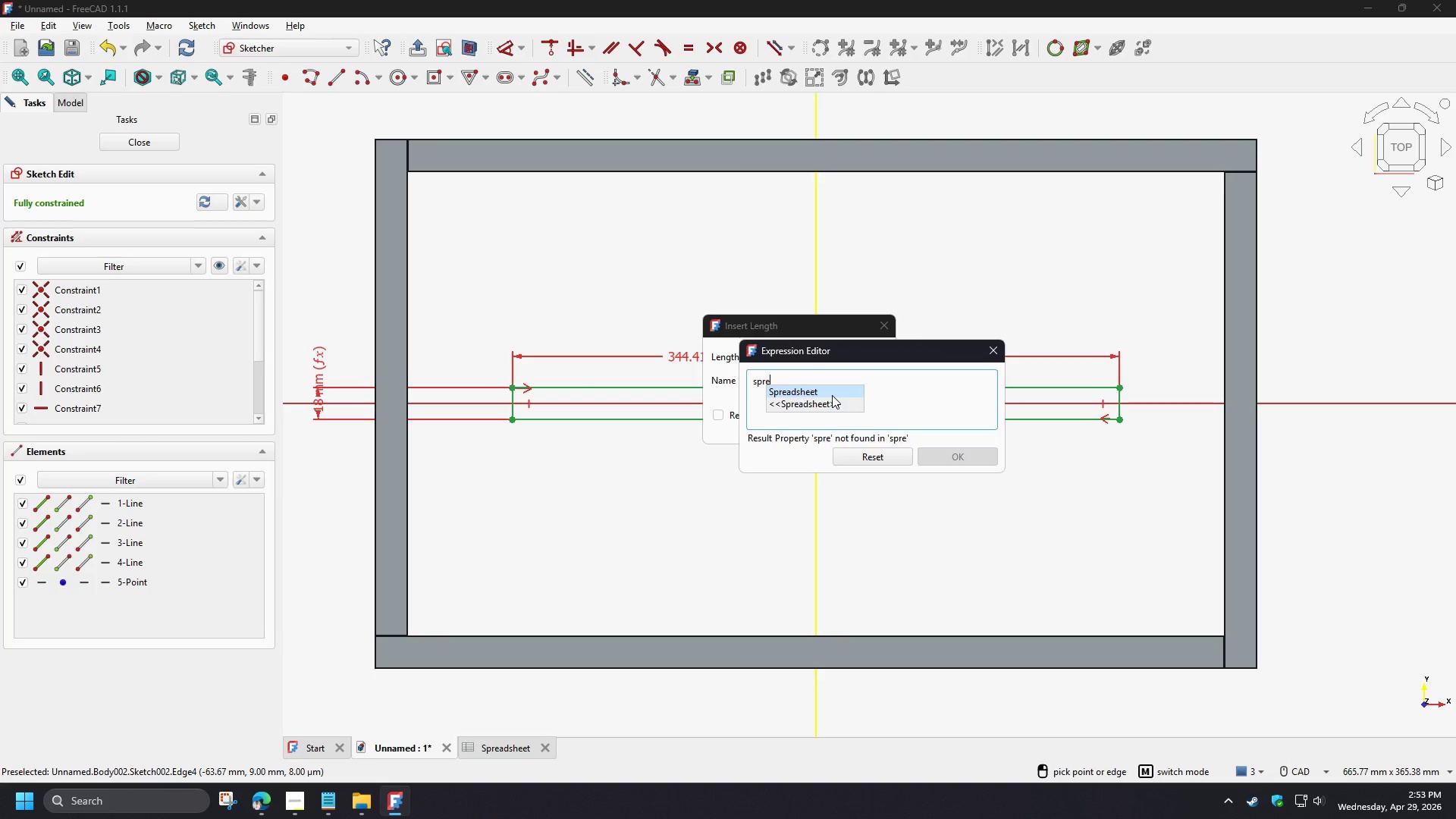 
left_click([832, 395])
 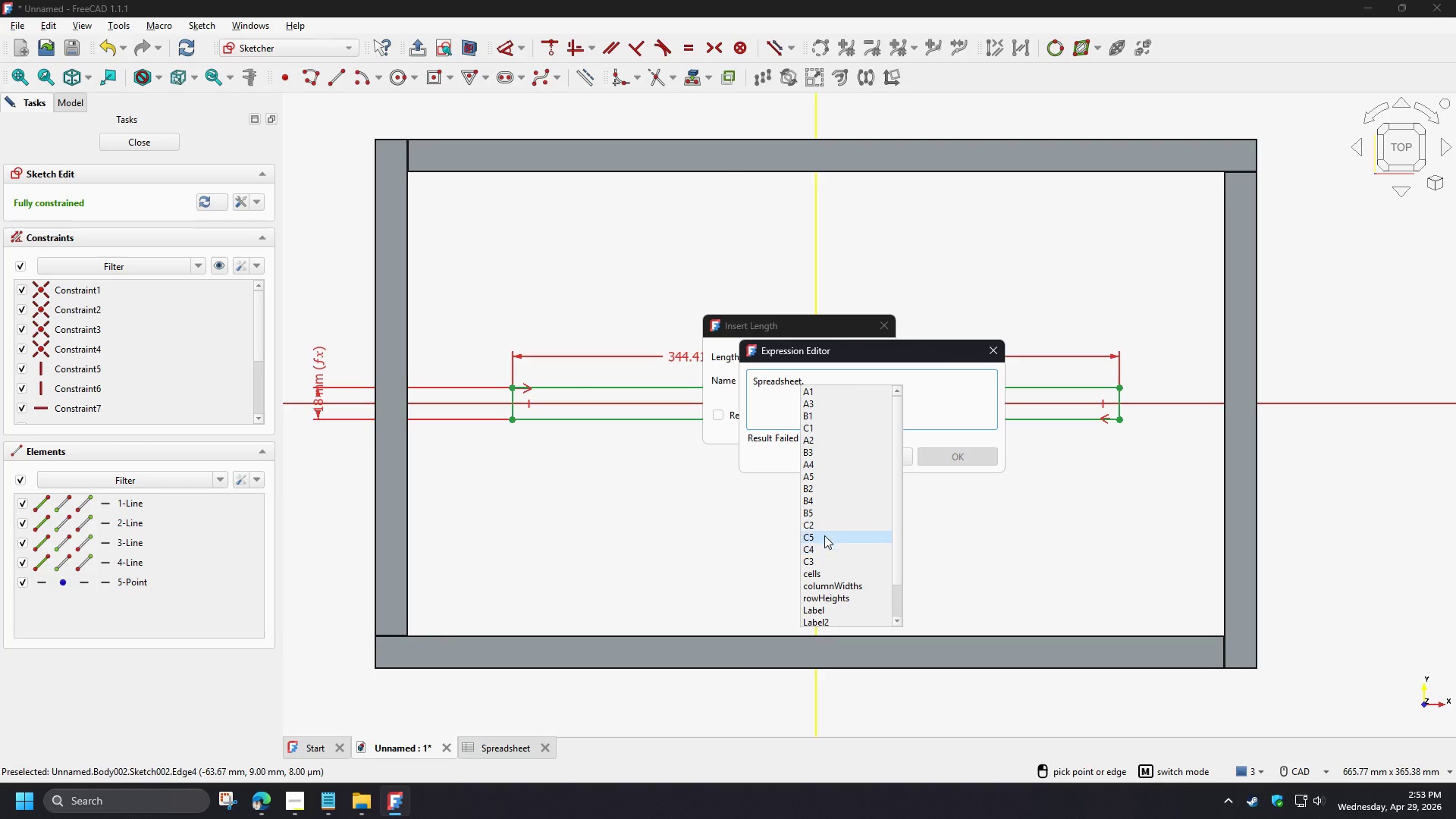 
key(B)
 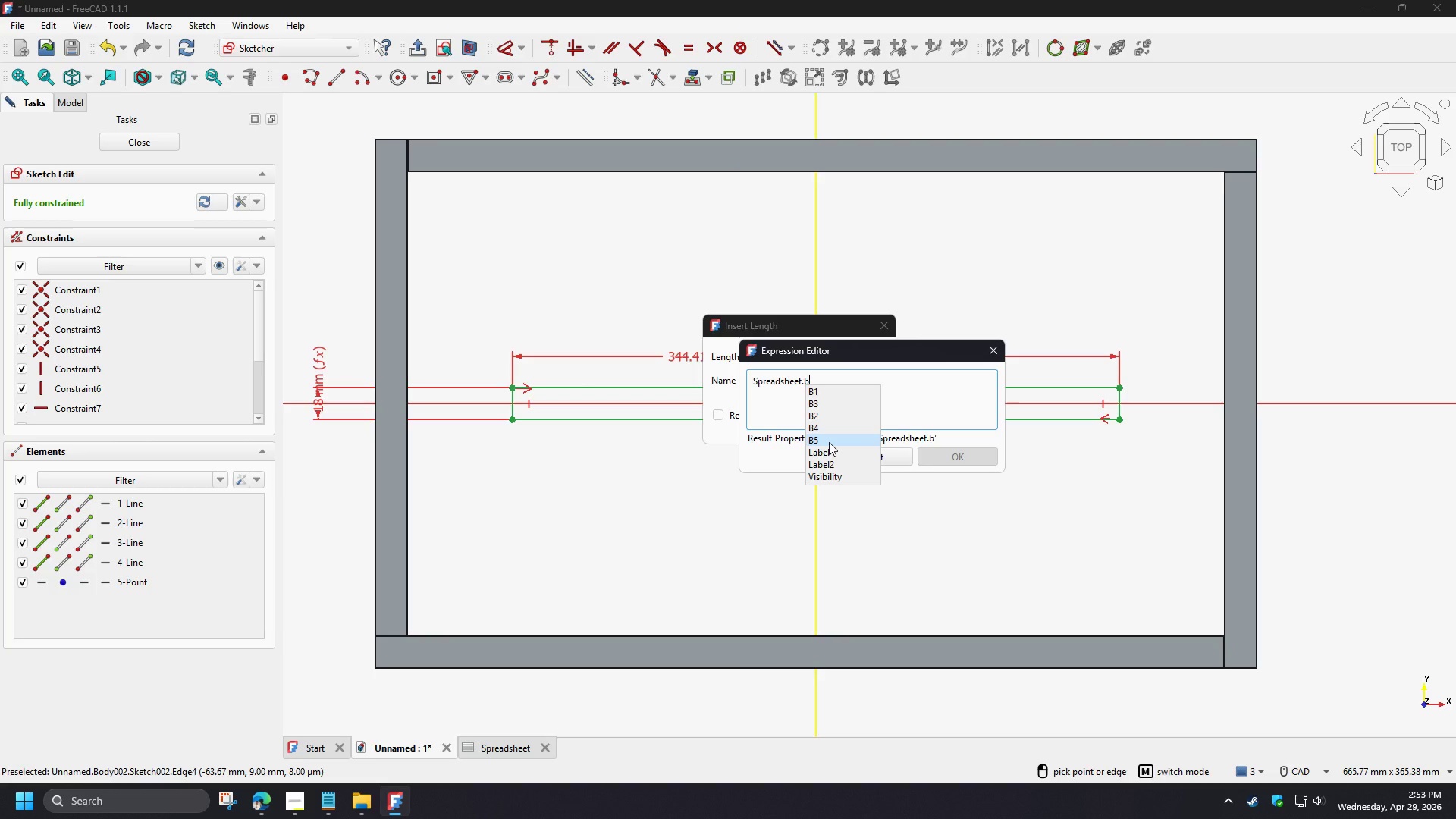 
wait(8.34)
 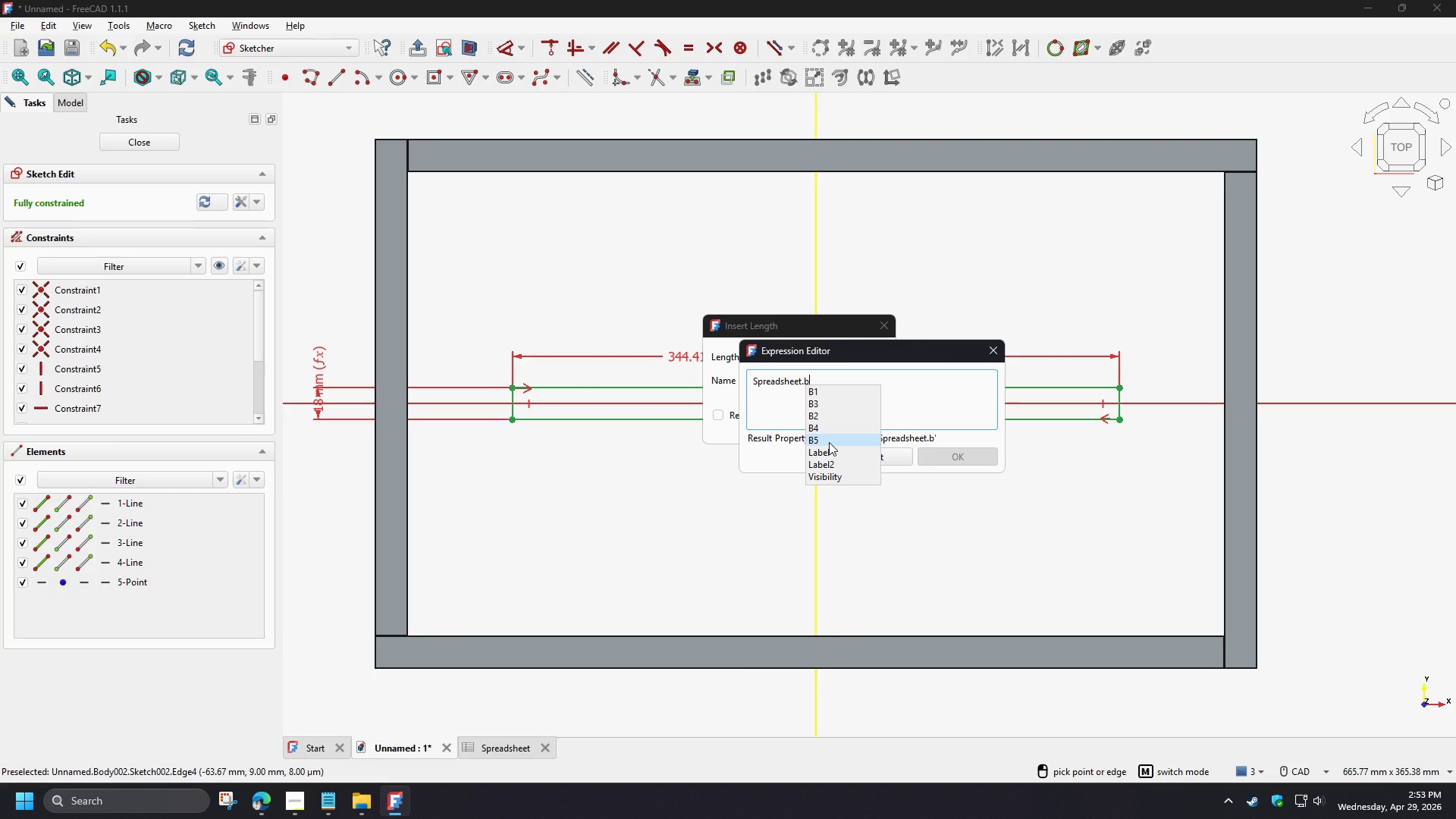 
left_click([828, 416])
 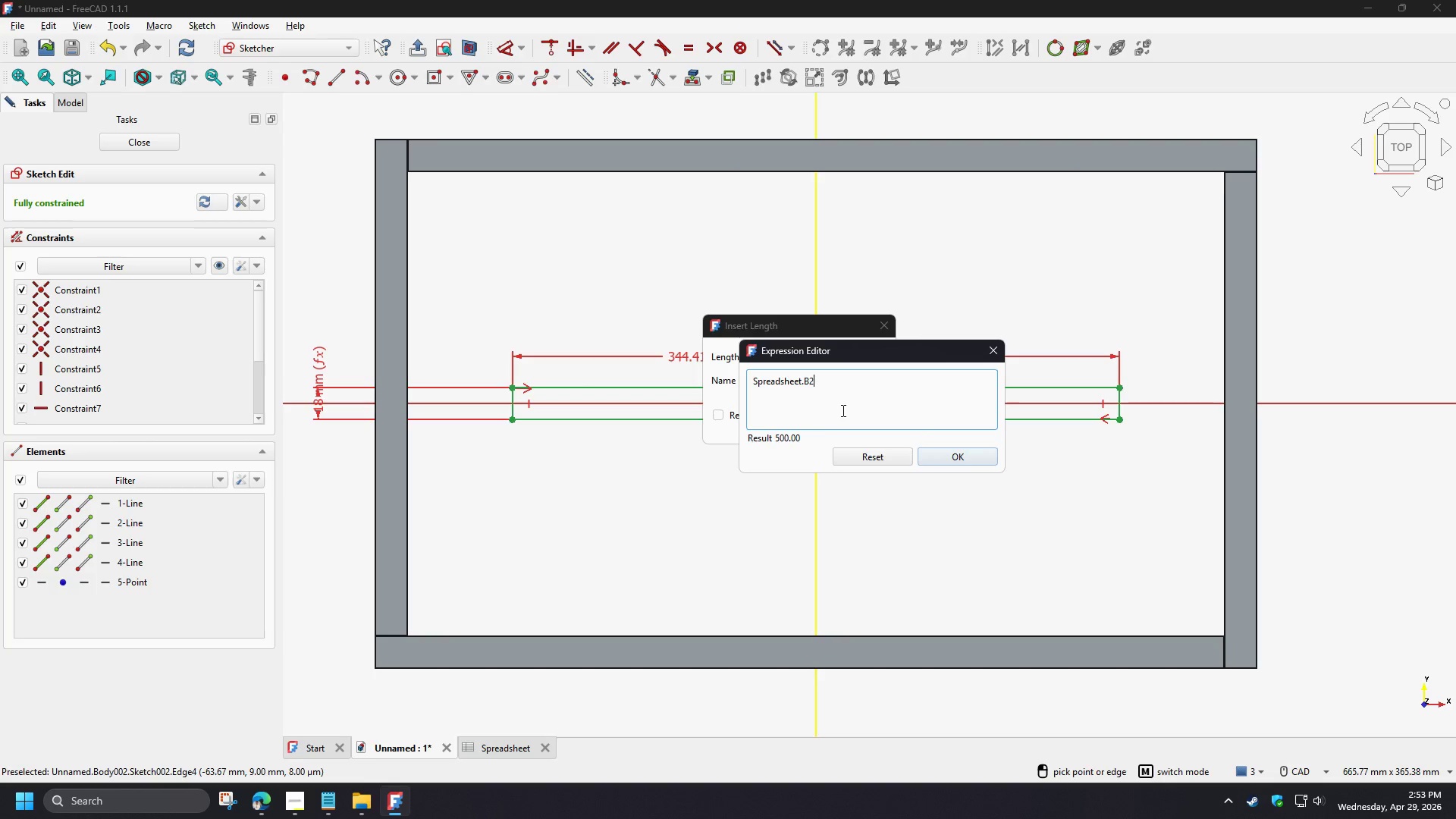 
key(NumpadSubtract)
 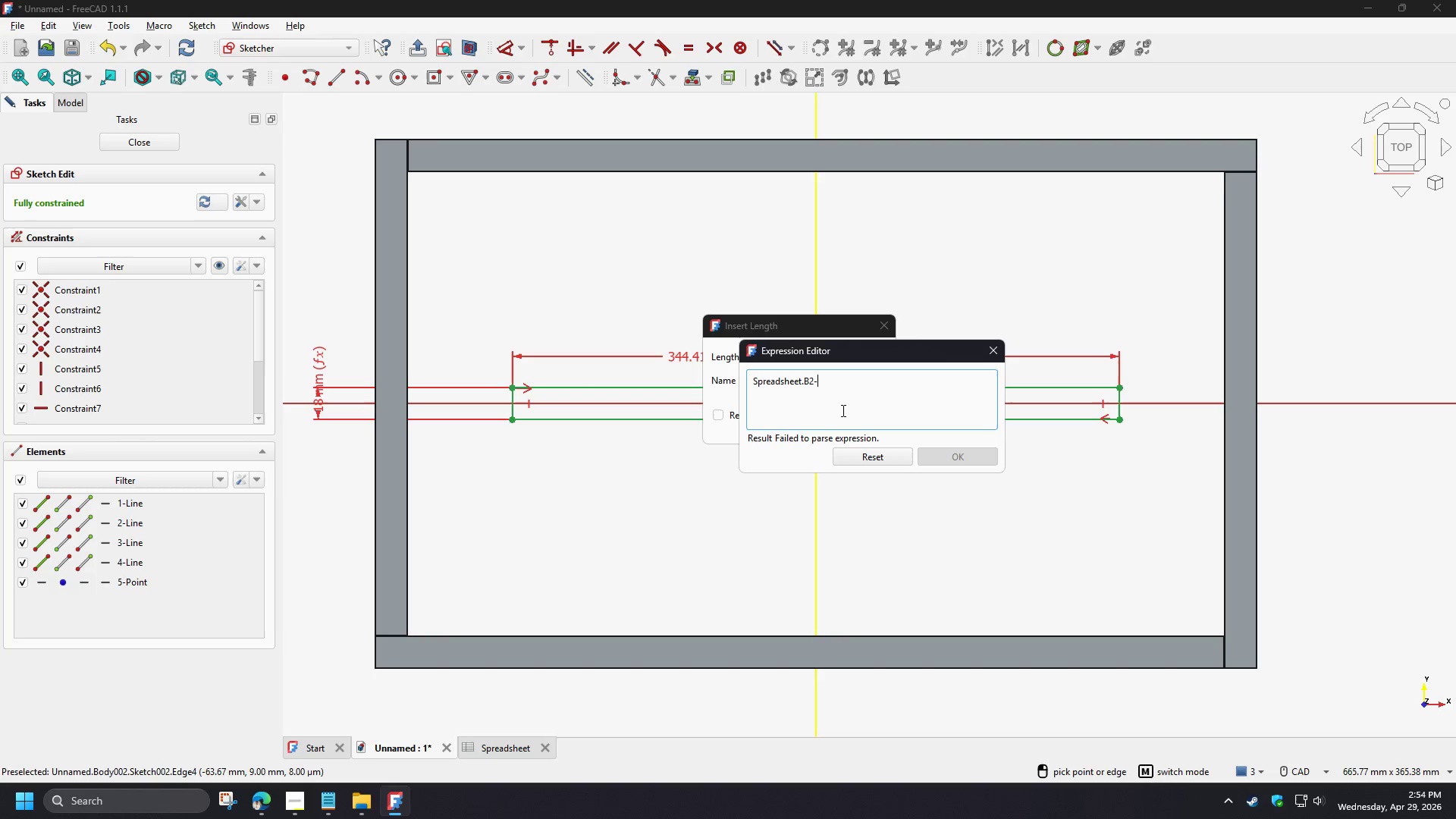 
wait(5.53)
 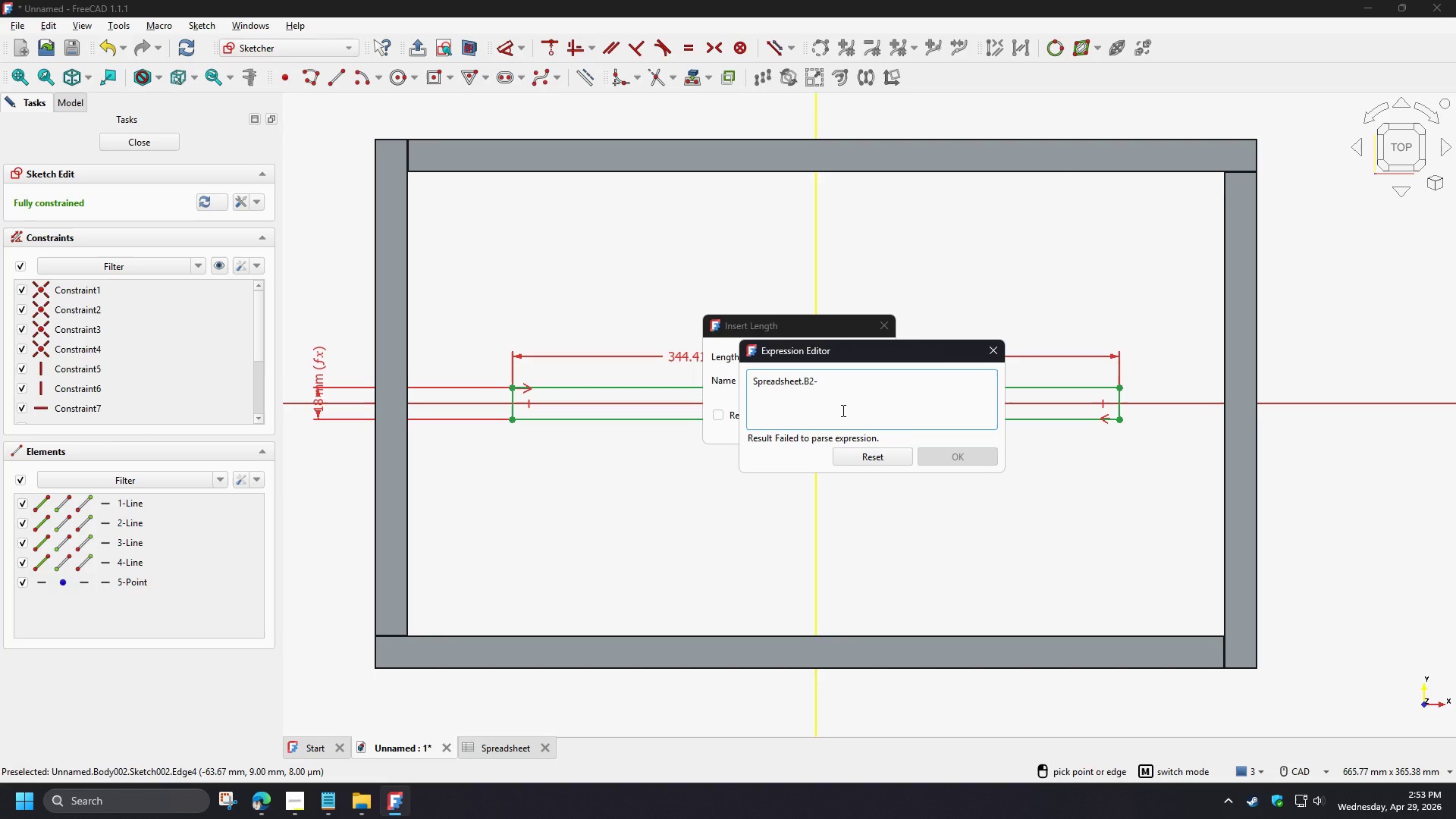 
type(sp)
 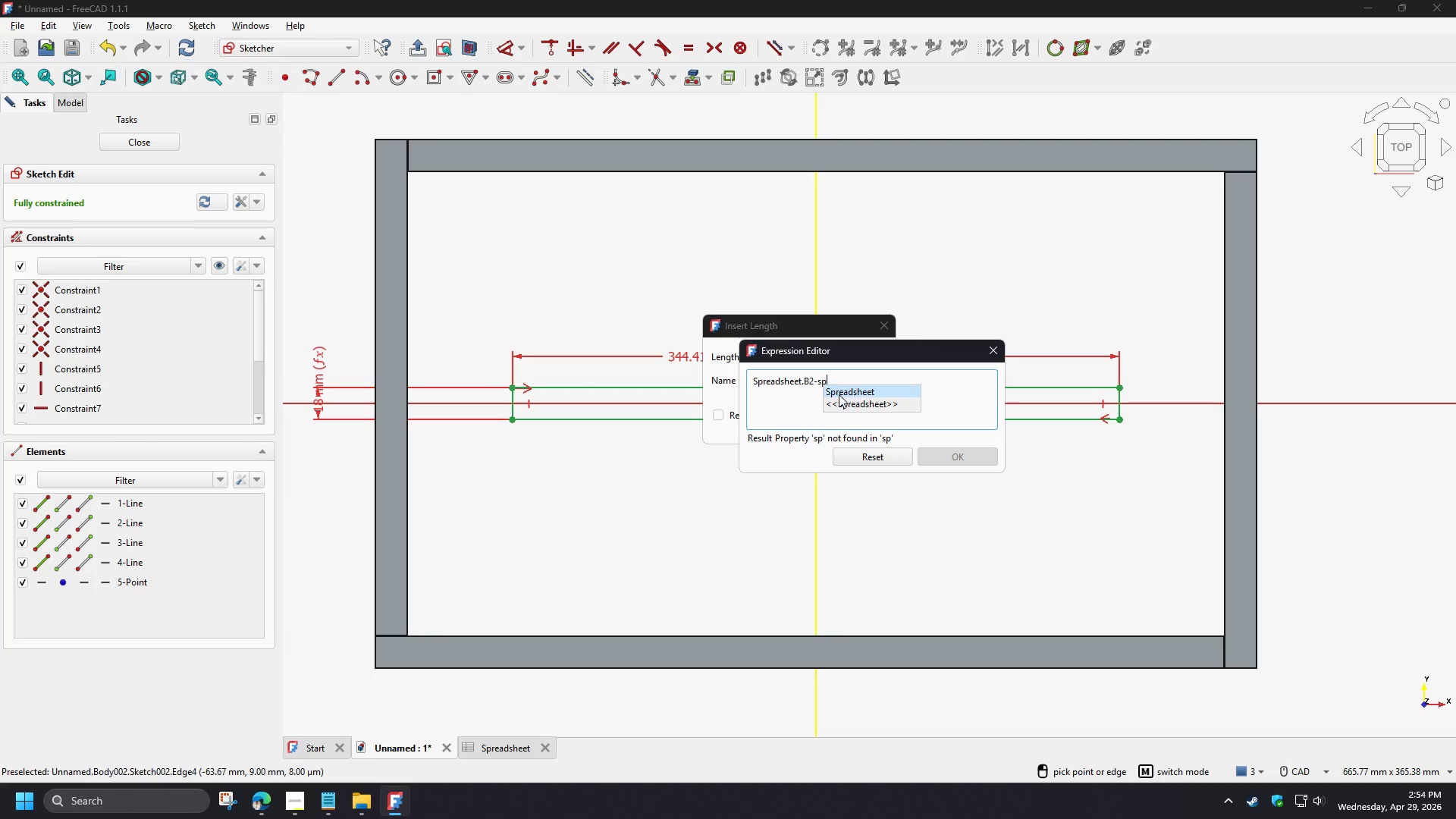 
left_click([839, 394])
 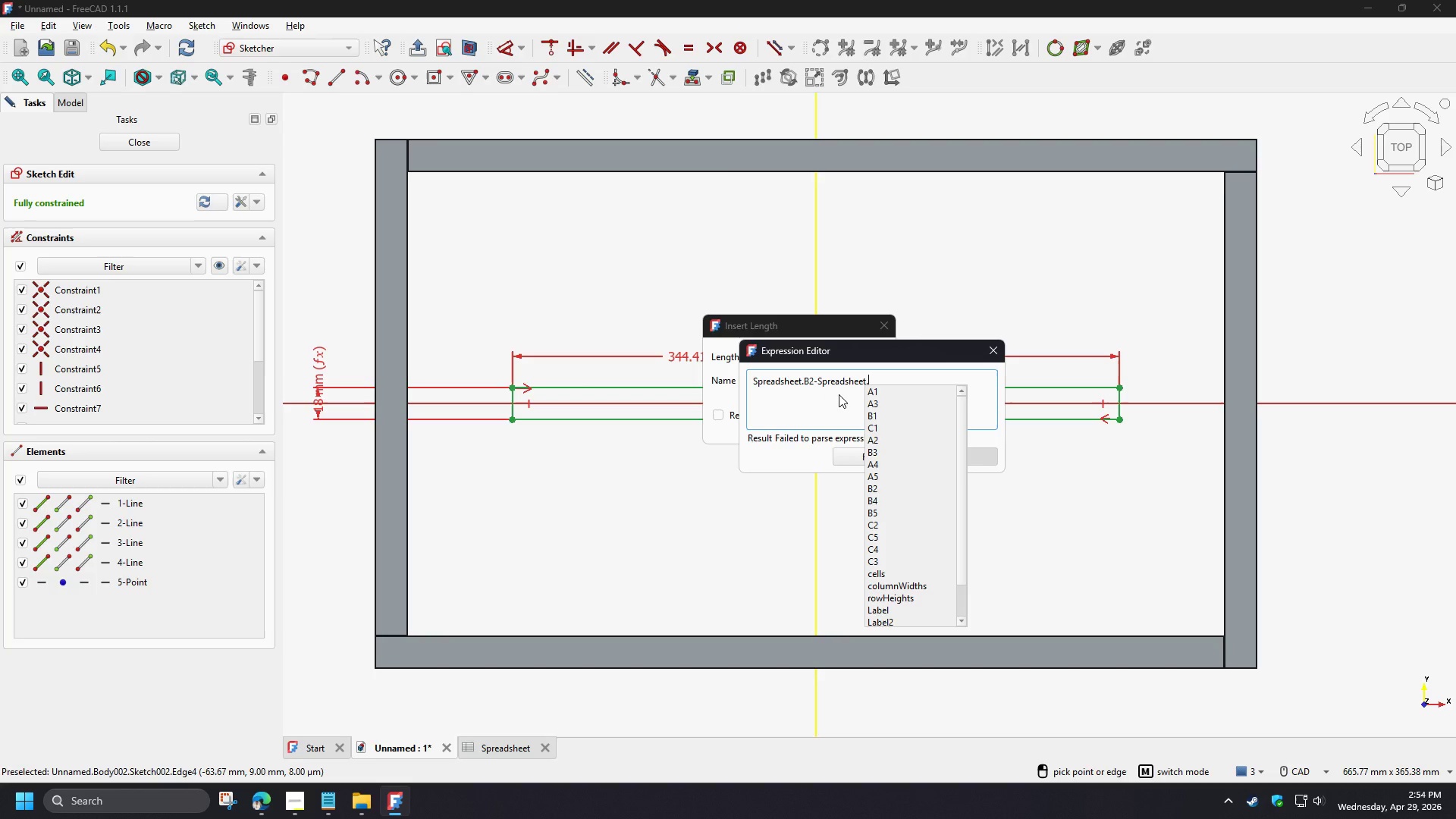 
key(B)
 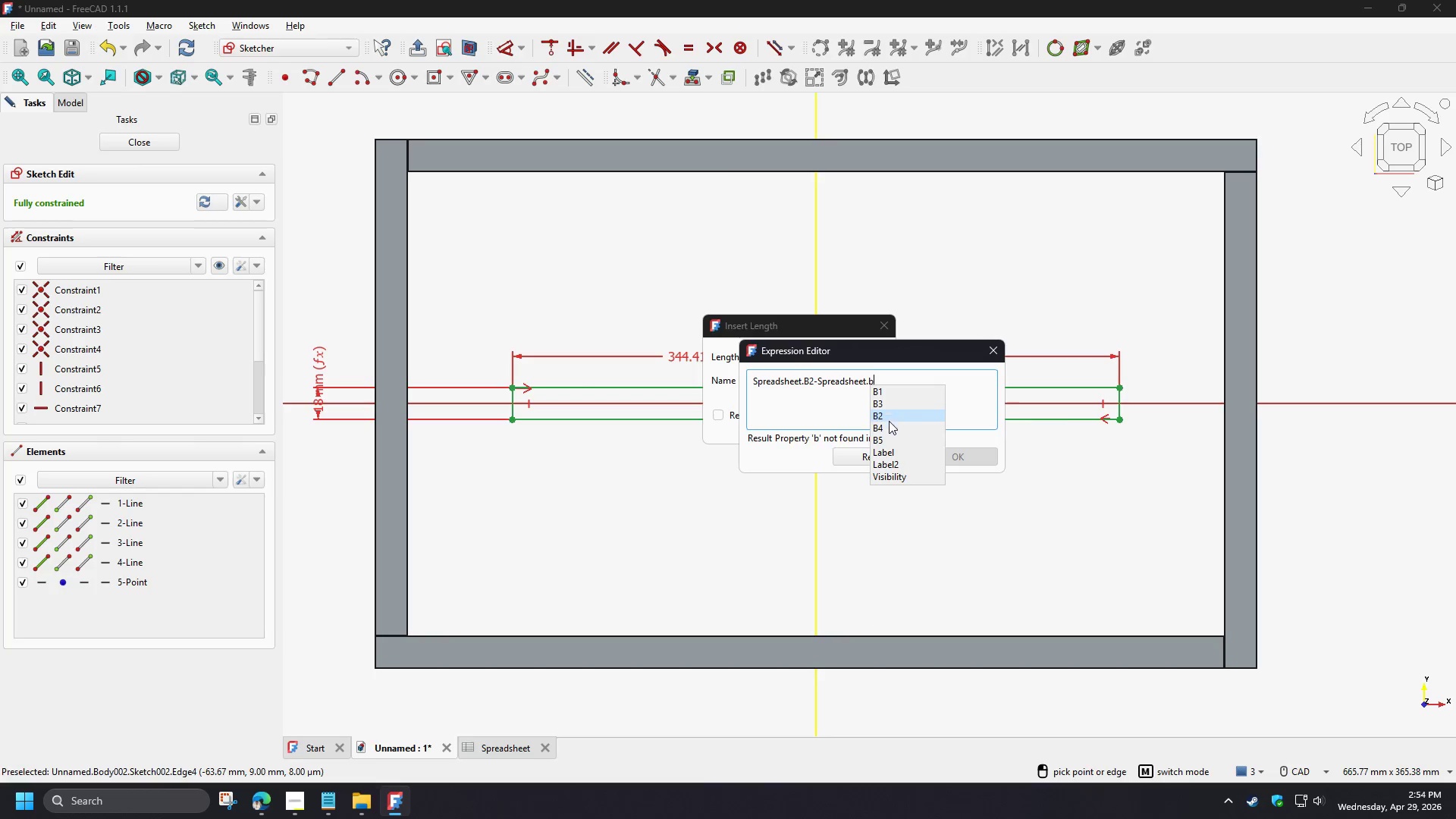 
left_click([889, 441])
 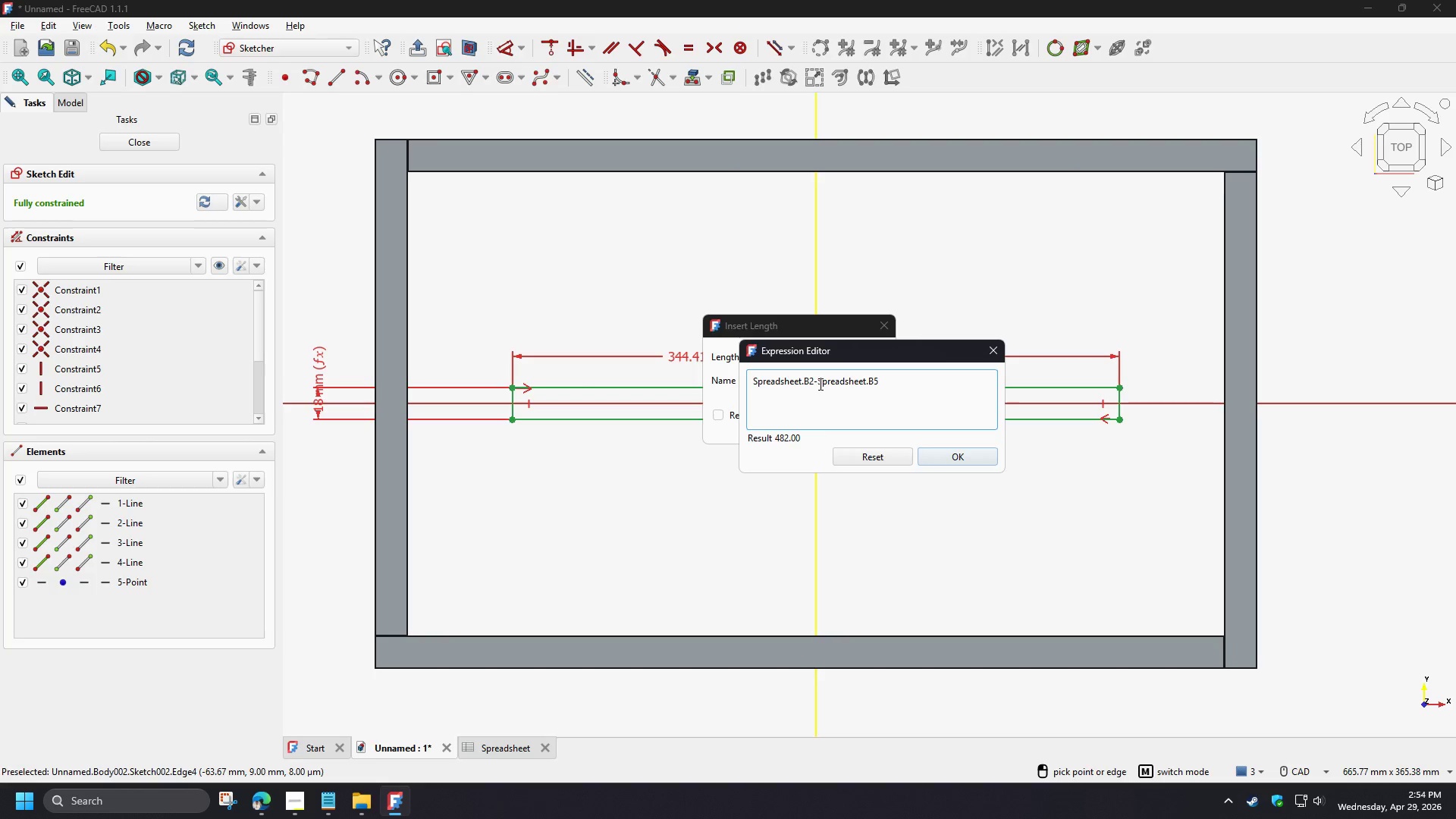 
left_click([818, 382])
 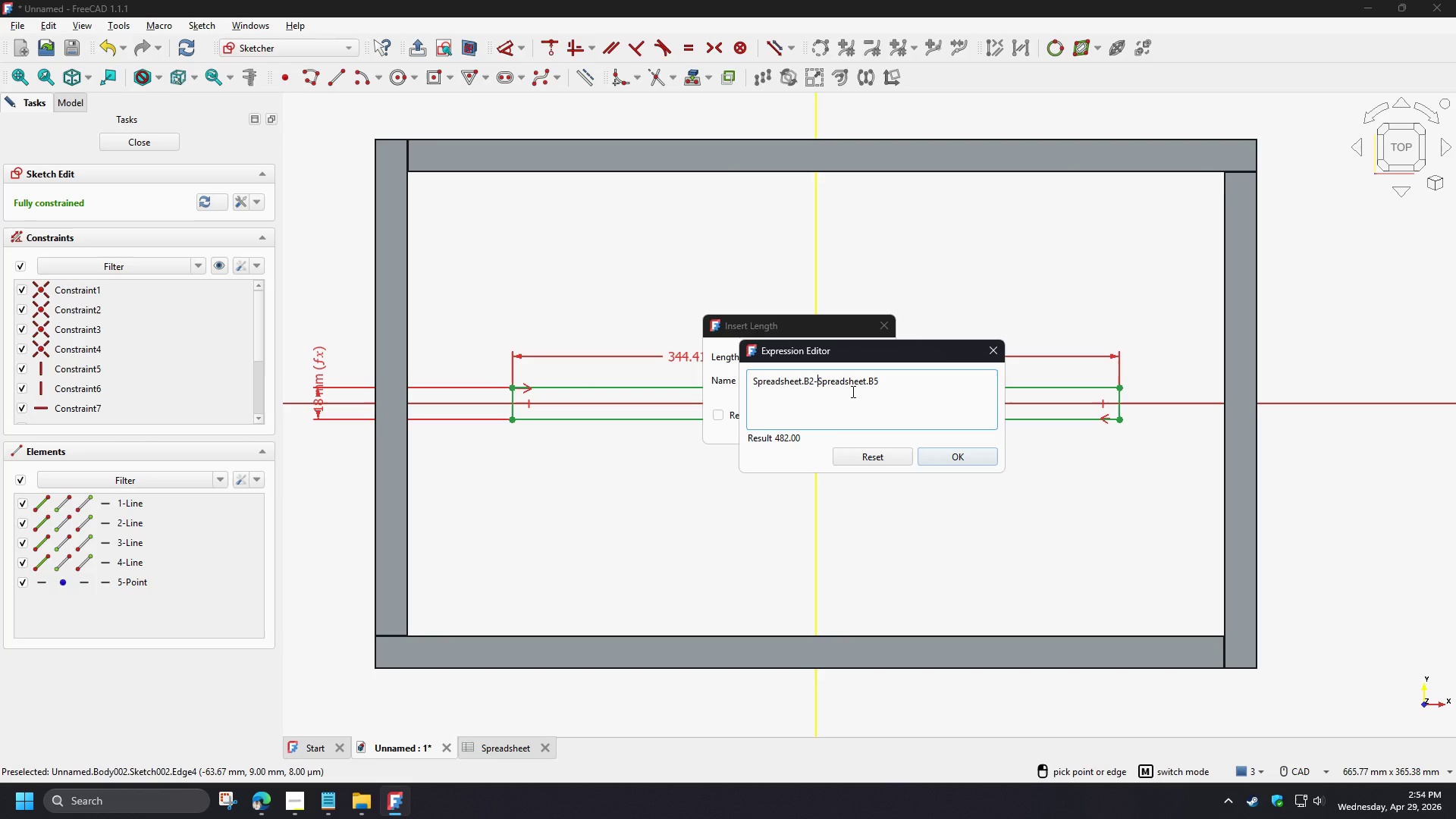 
key(Shift+9)
 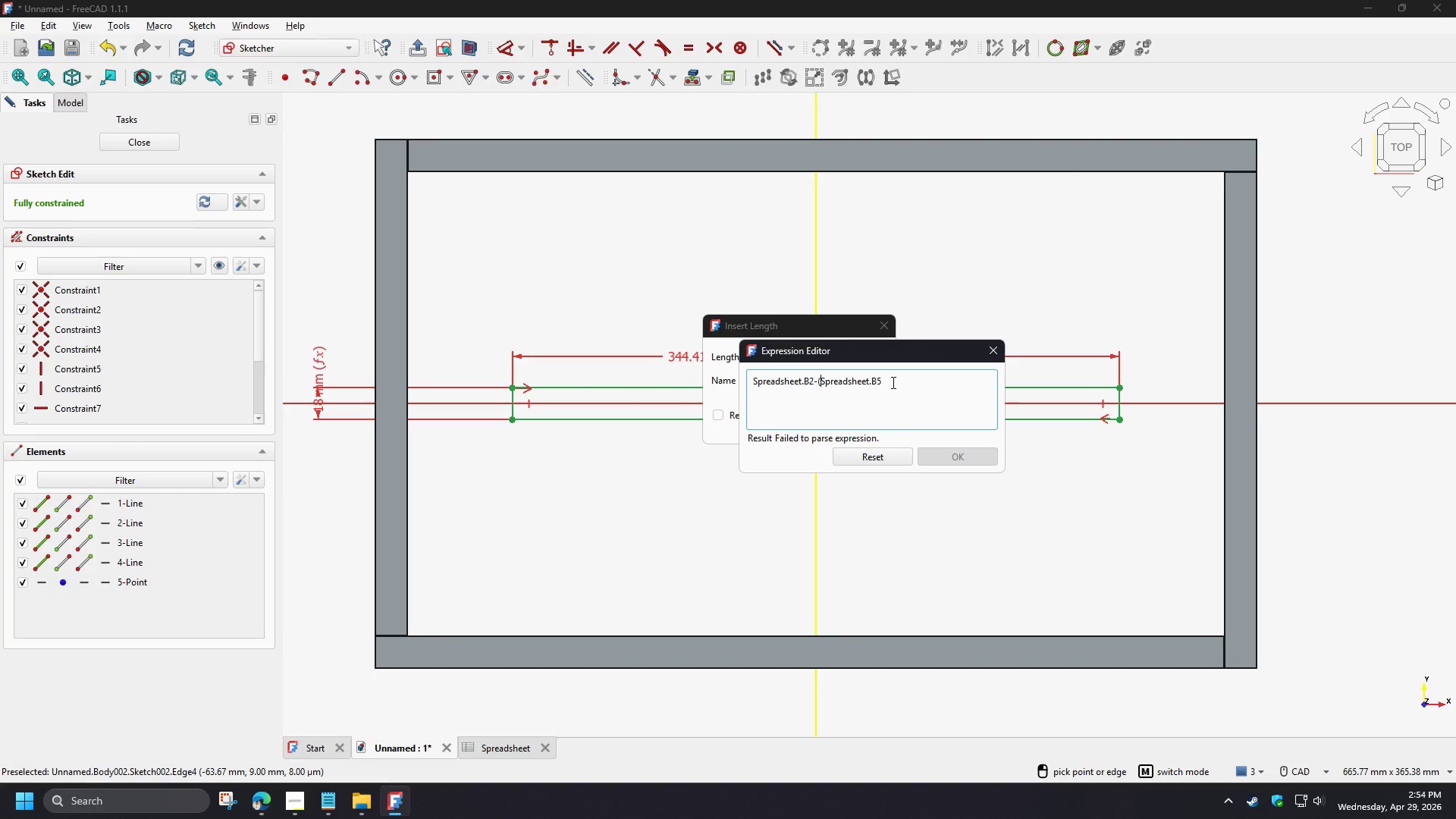 
left_click([892, 382])
 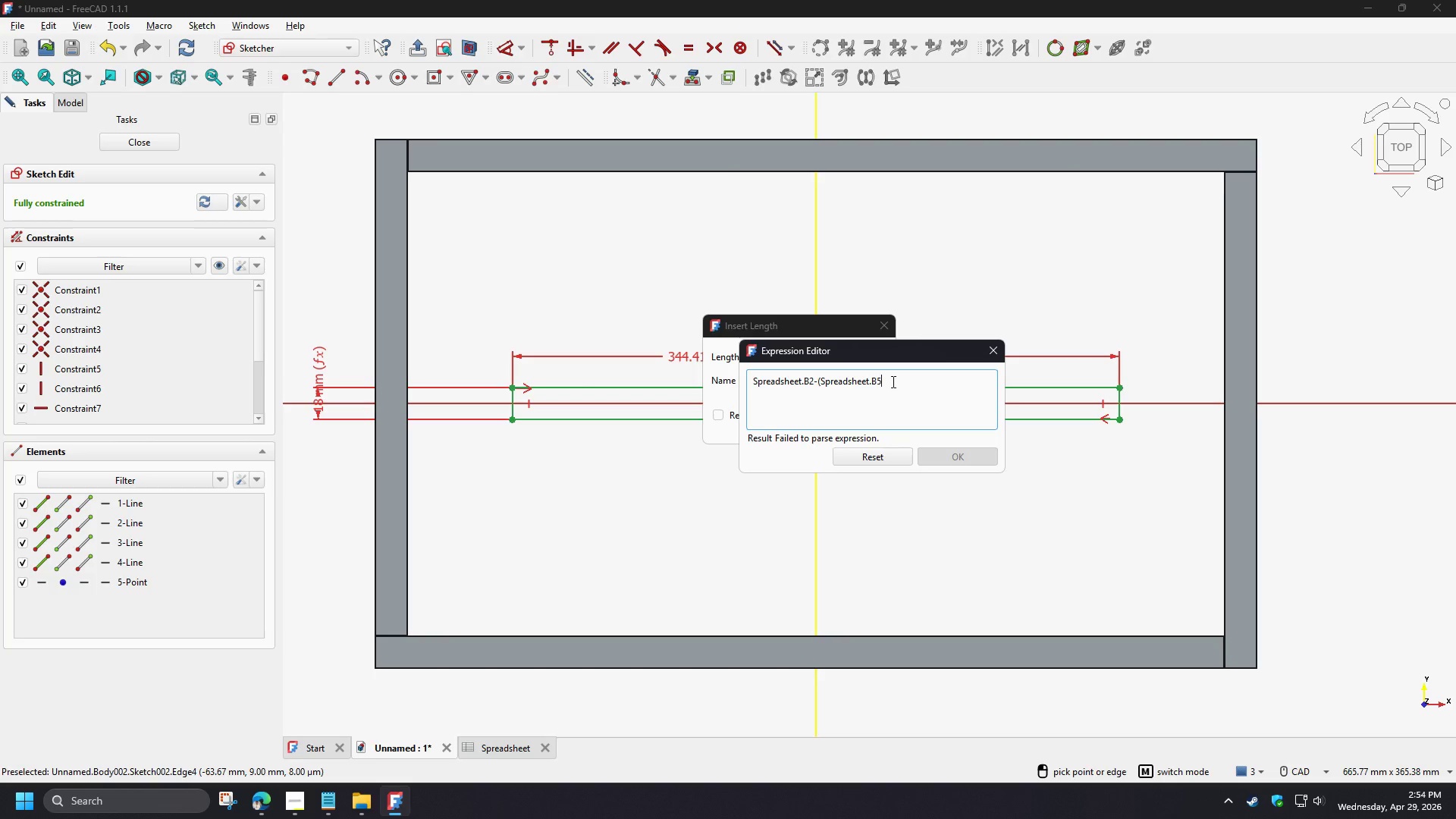 
key(NumpadMultiply)
 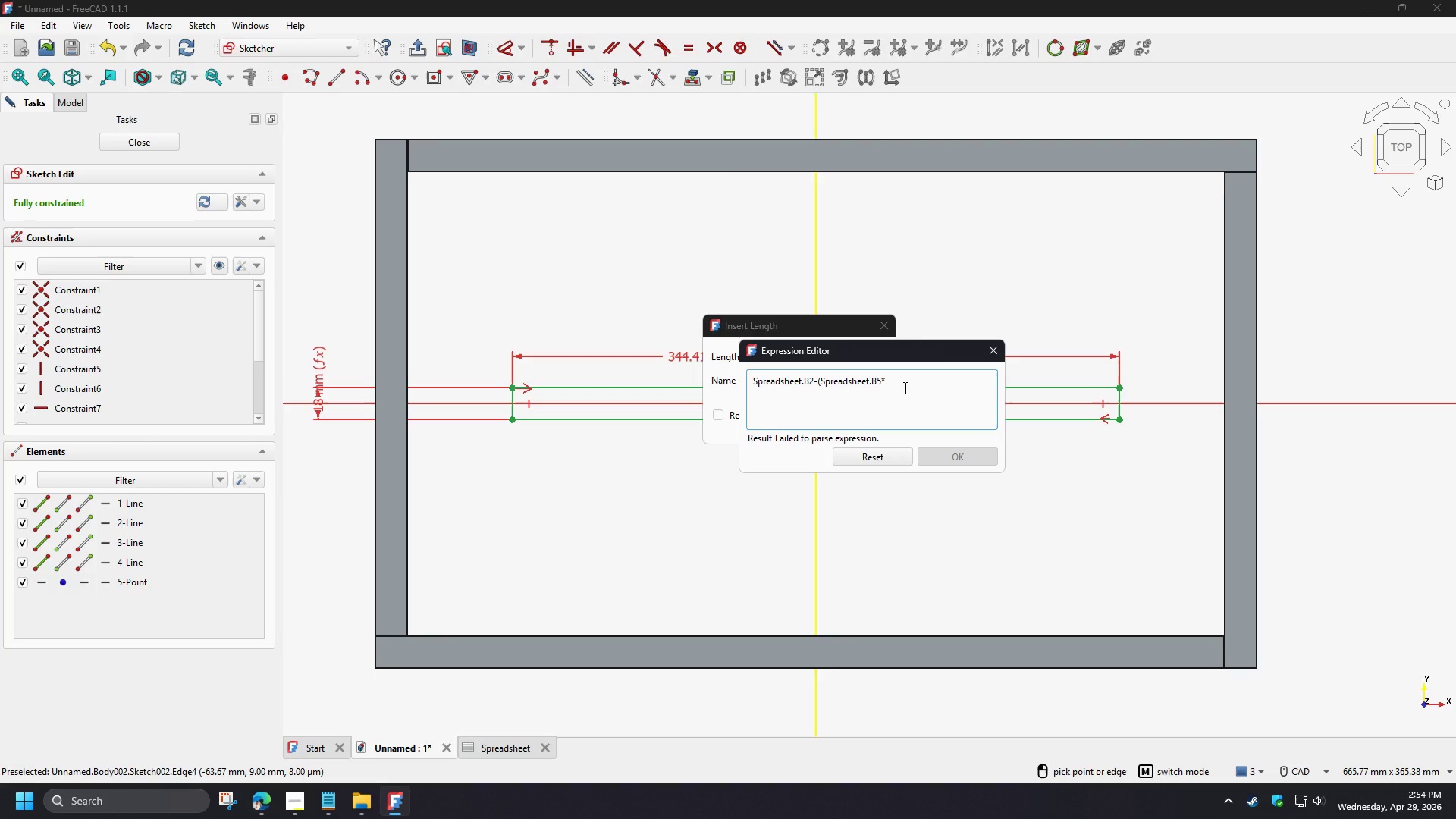 
key(Numpad2)
 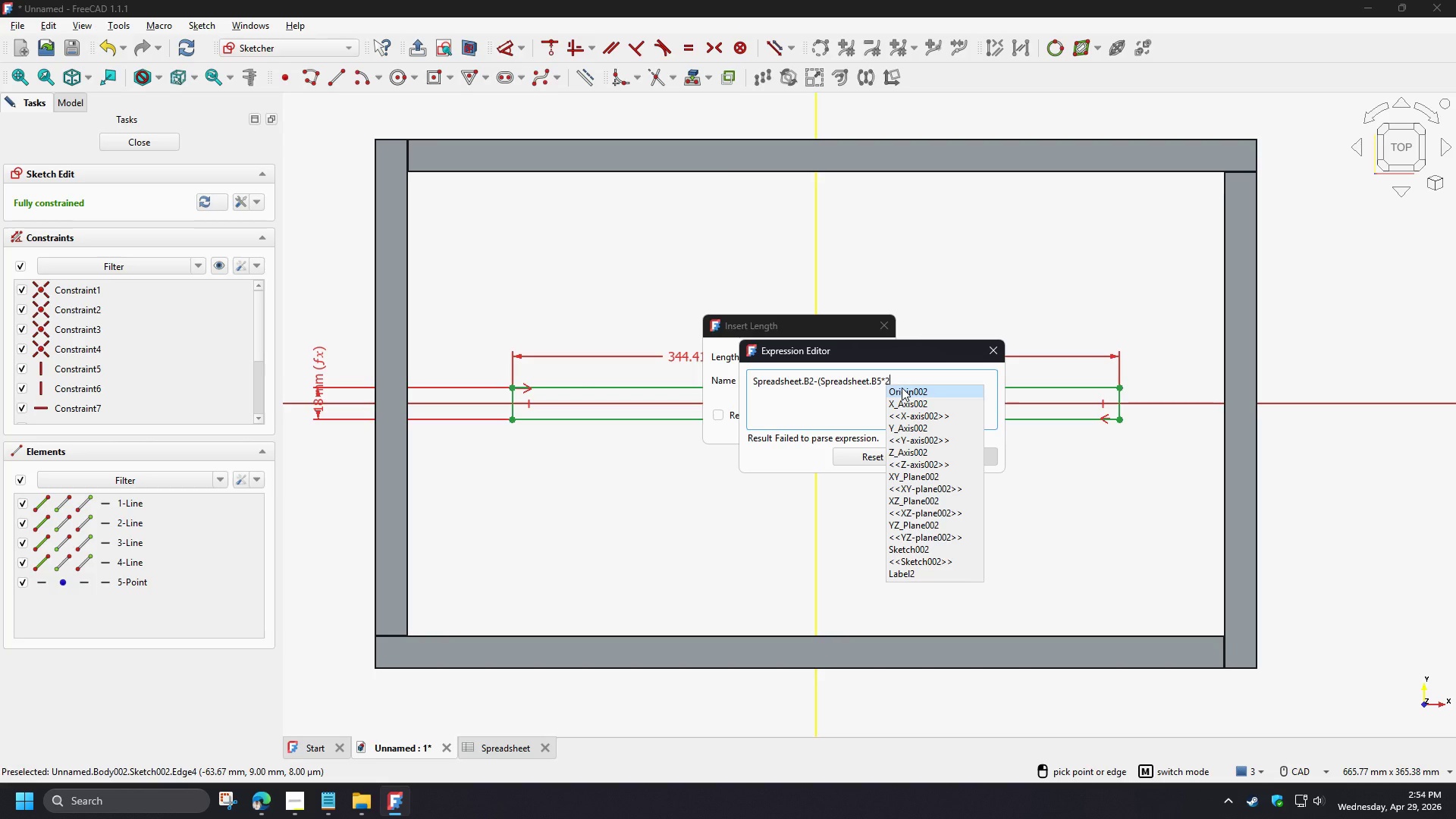 
hold_key(key=Slash, duration=0.39)
 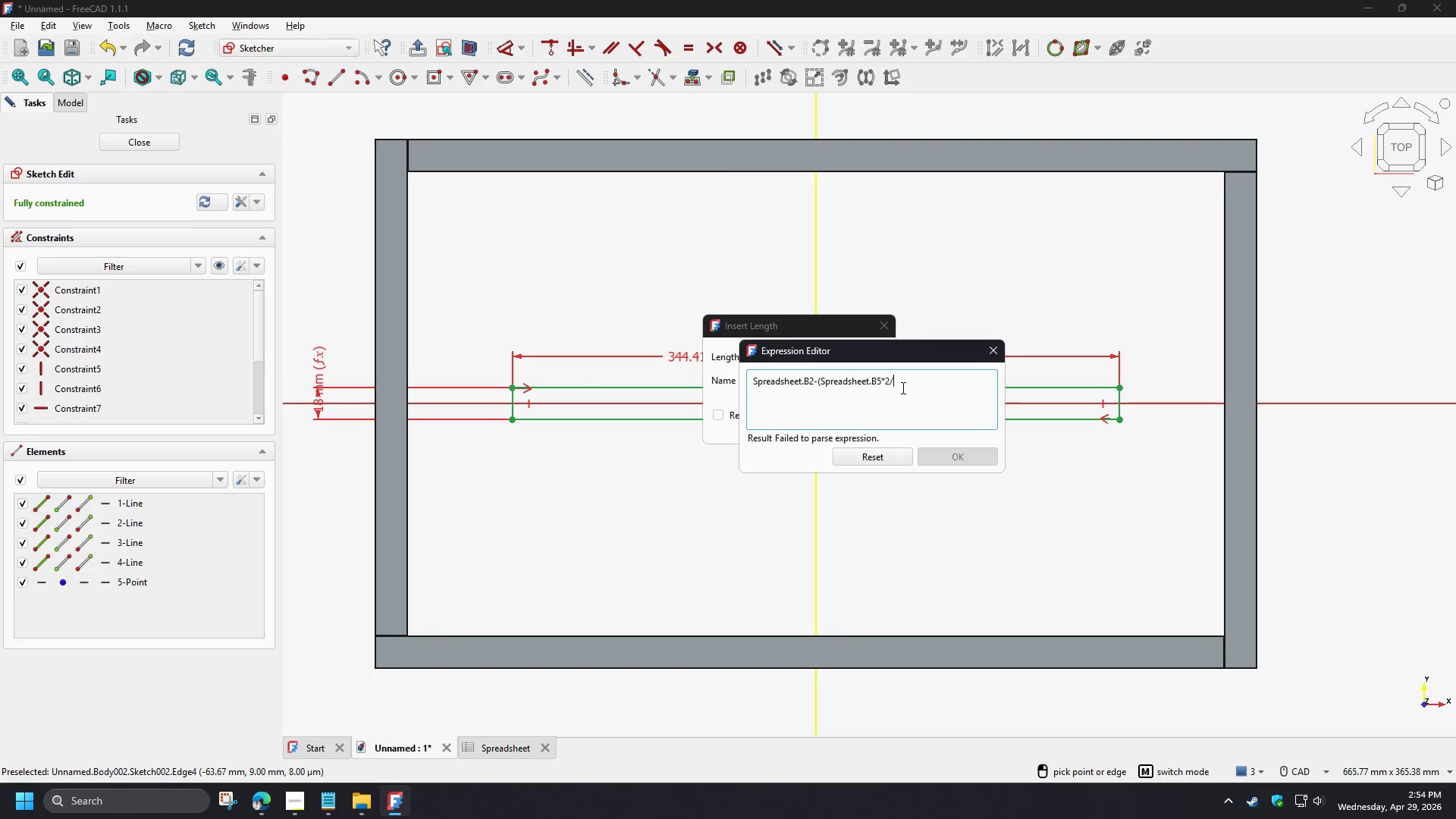 
hold_key(key=ShiftRight, duration=0.36)
 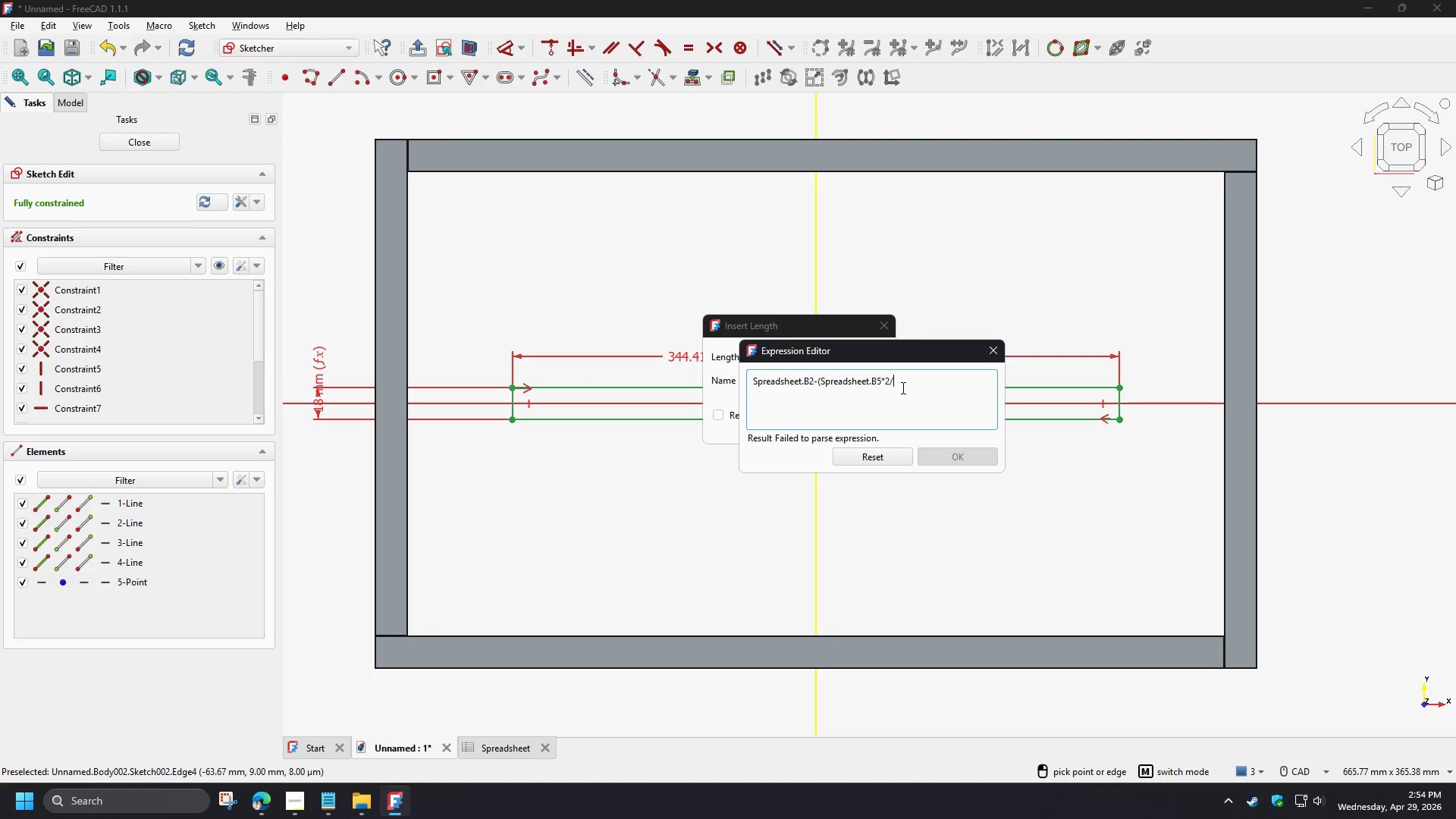 
key(Backspace)
 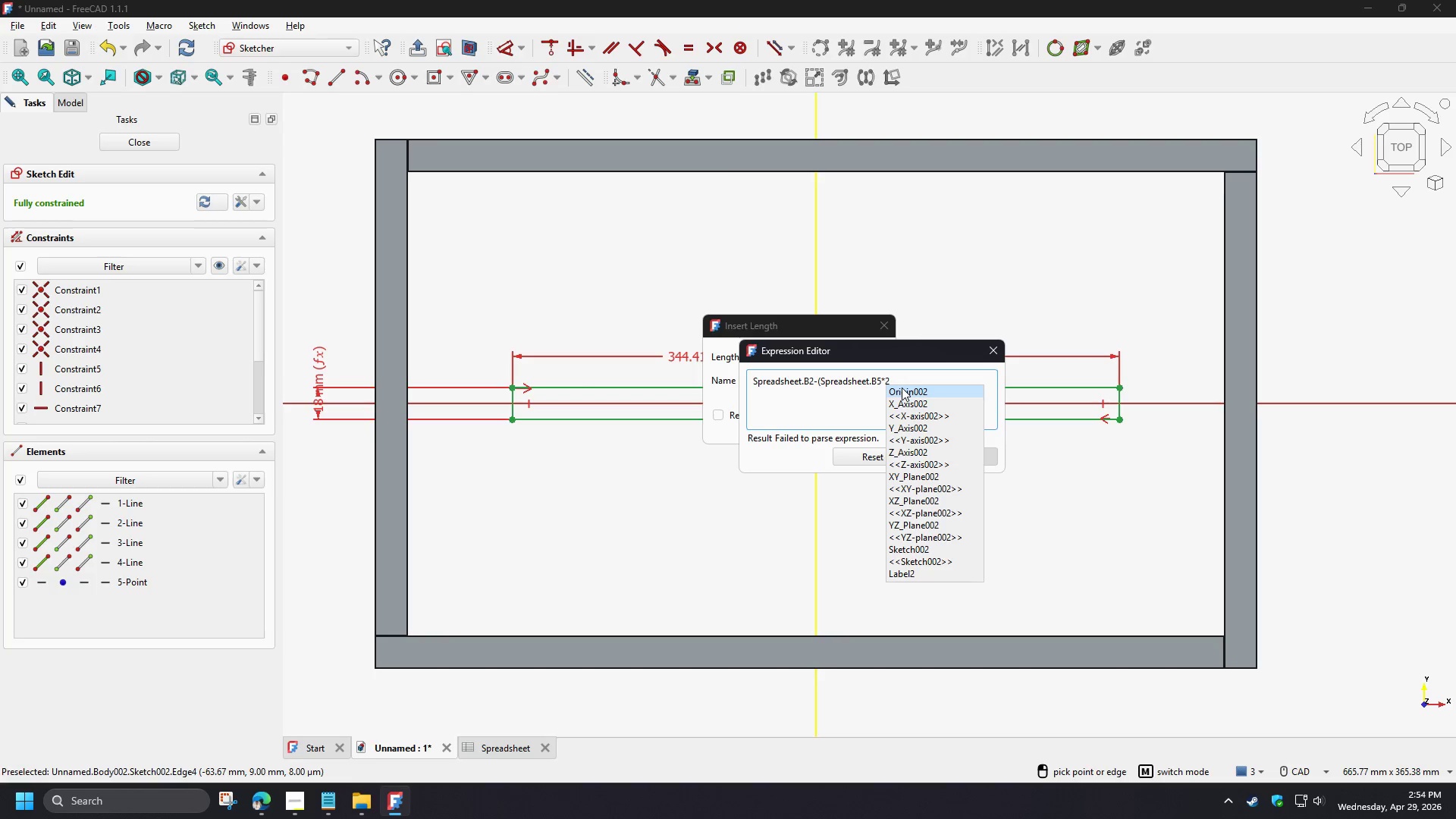 
key(Shift+0)
 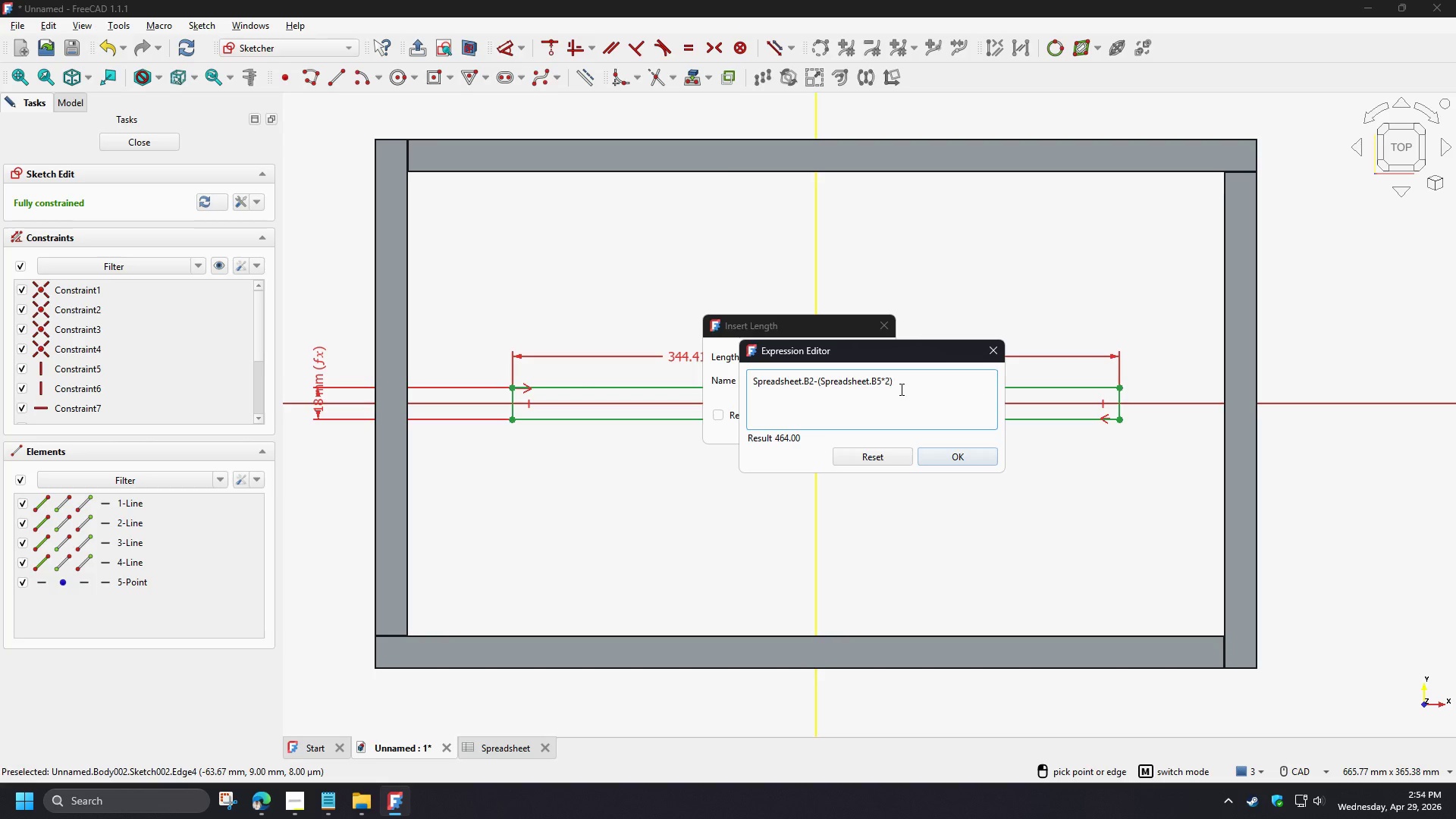 
wait(5.98)
 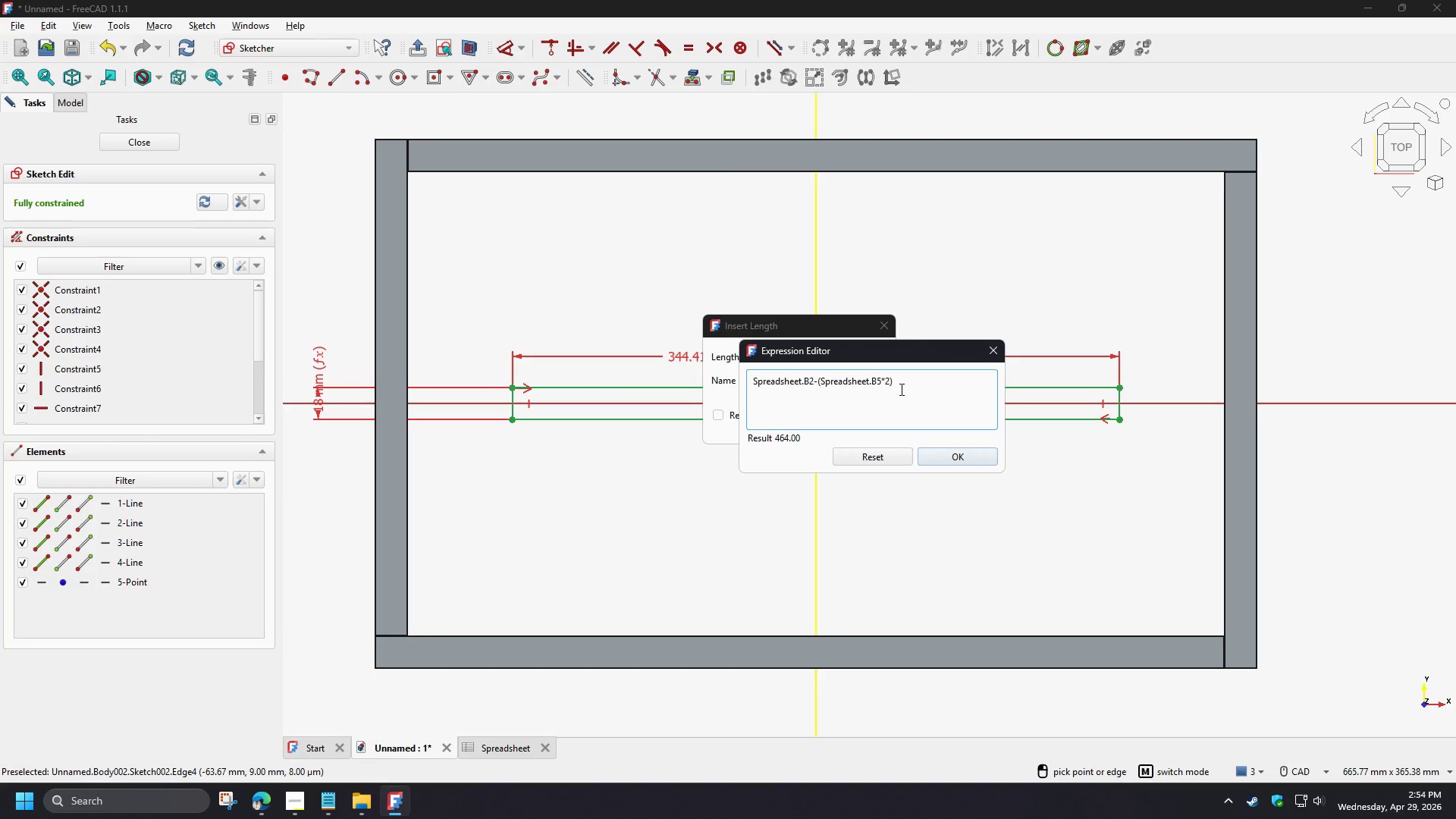 
key(NumpadAdd)
 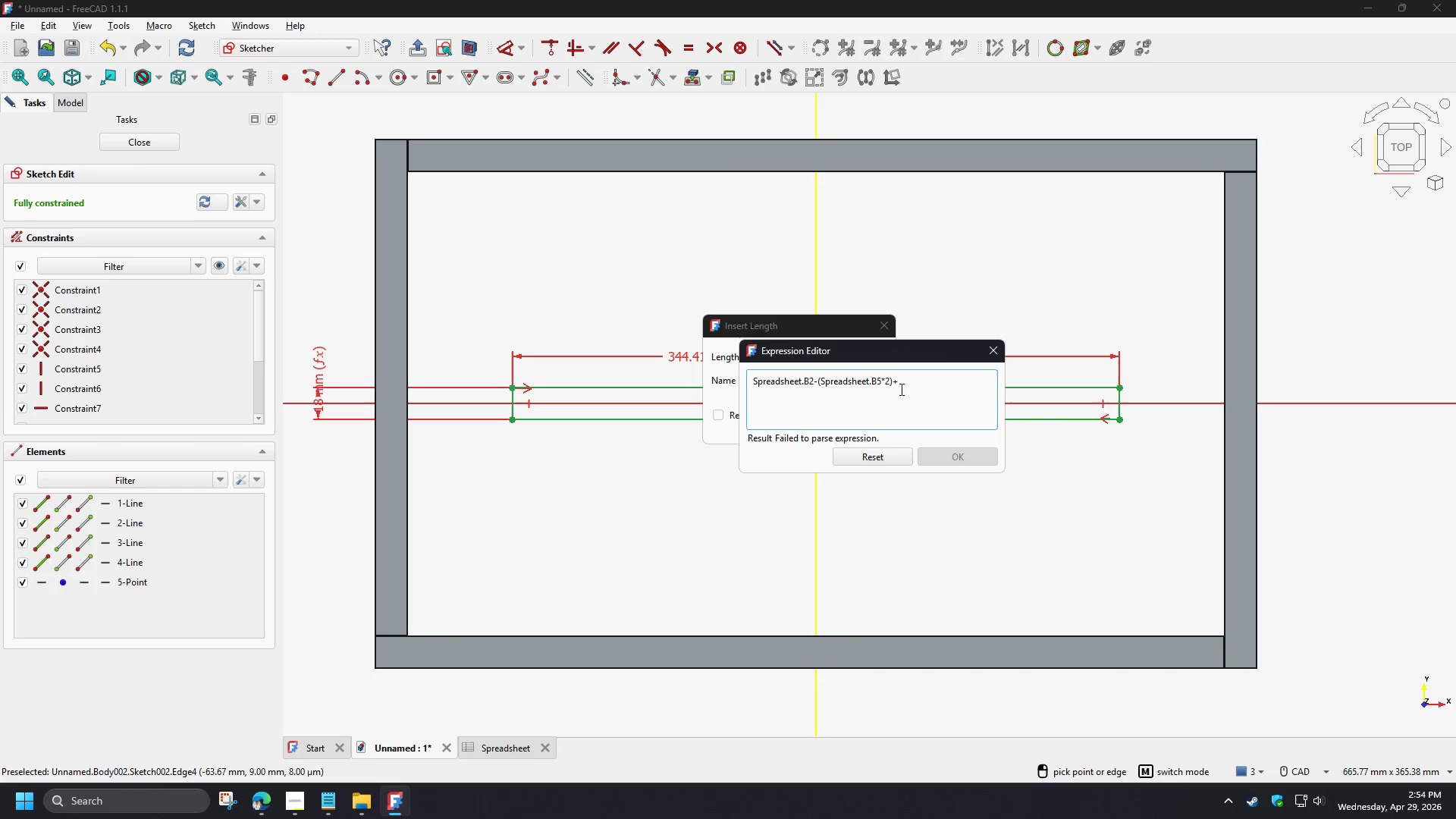 
key(Numpad1)
 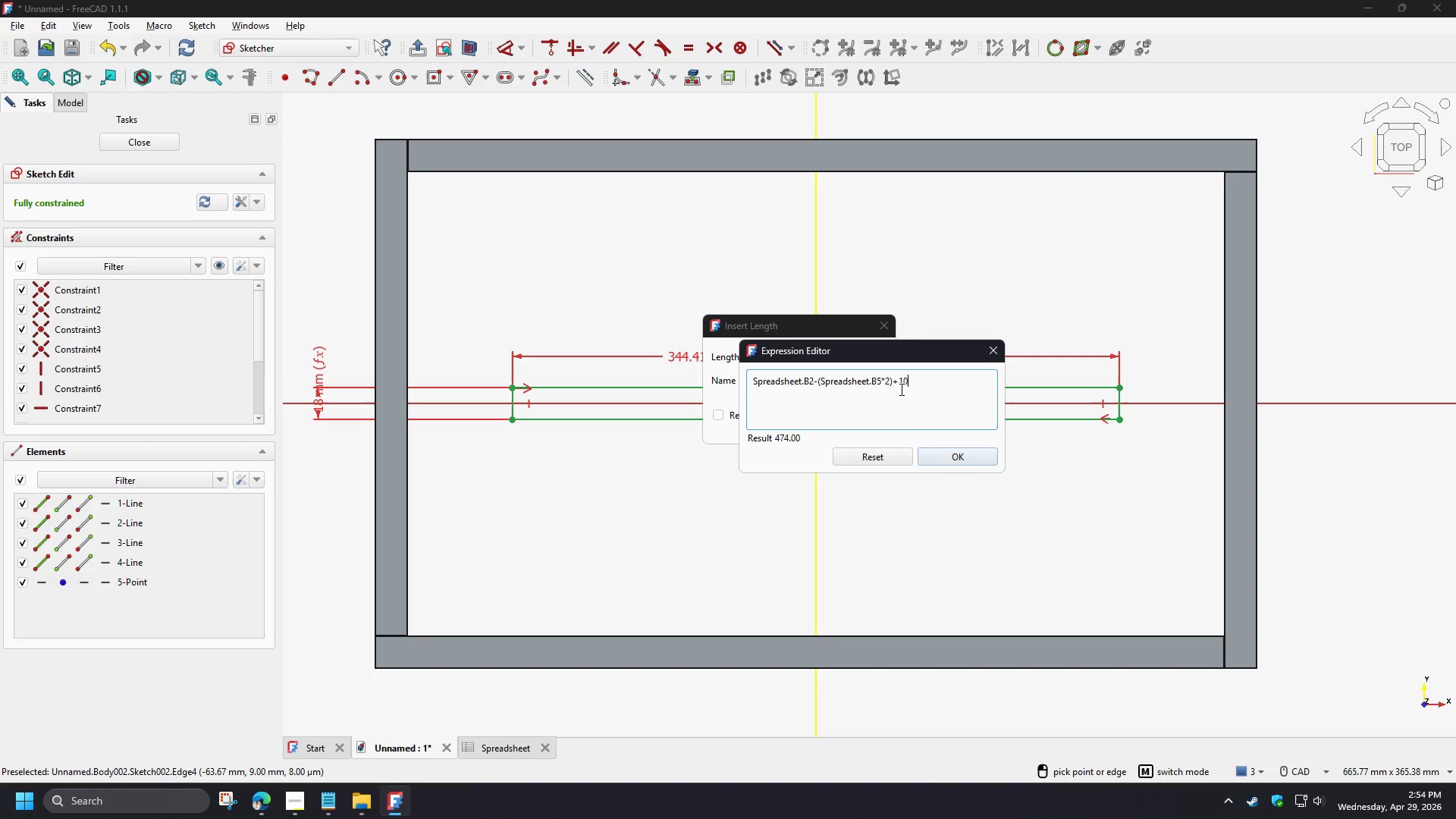 
key(Numpad0)
 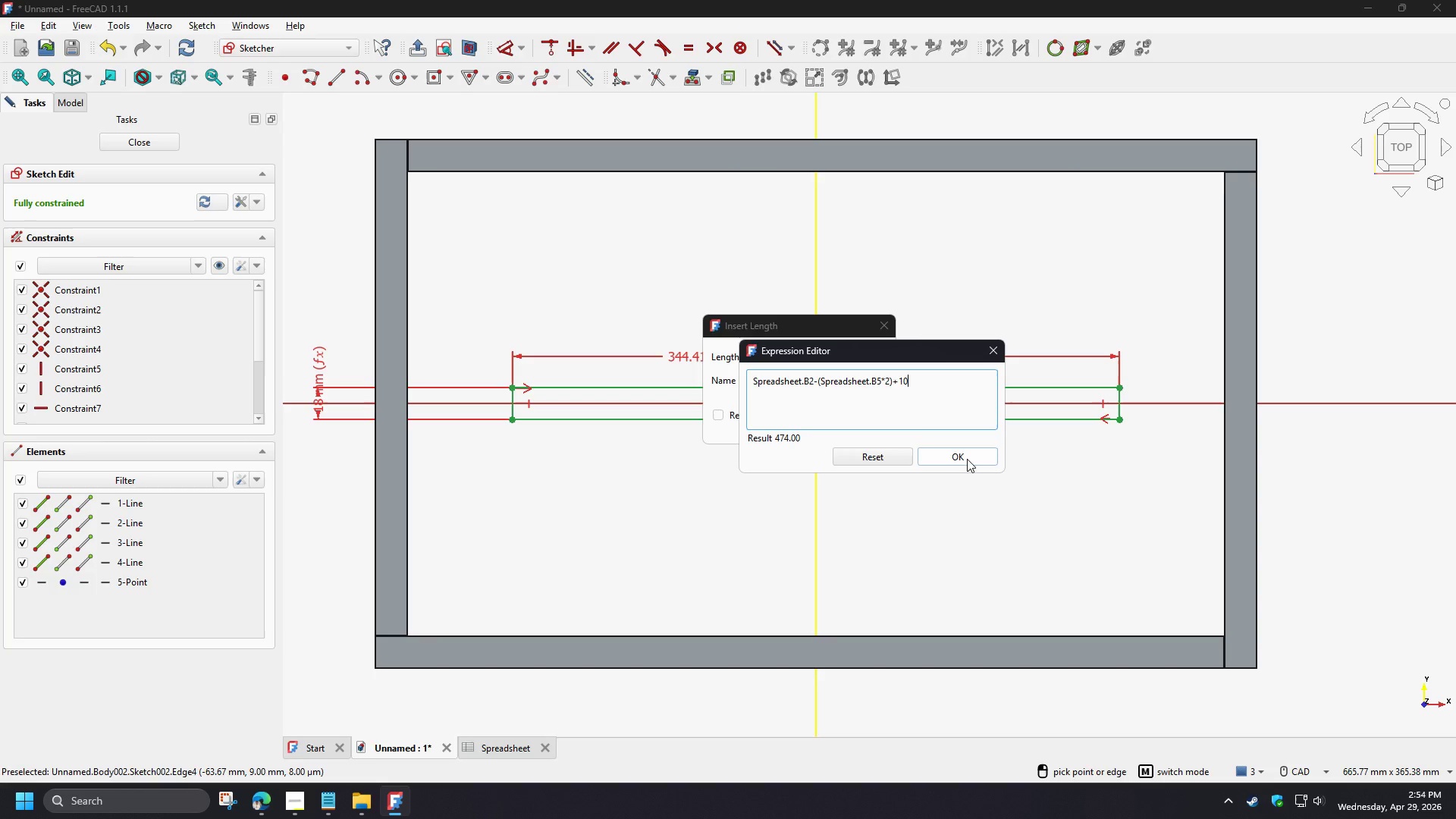 
left_click([967, 459])
 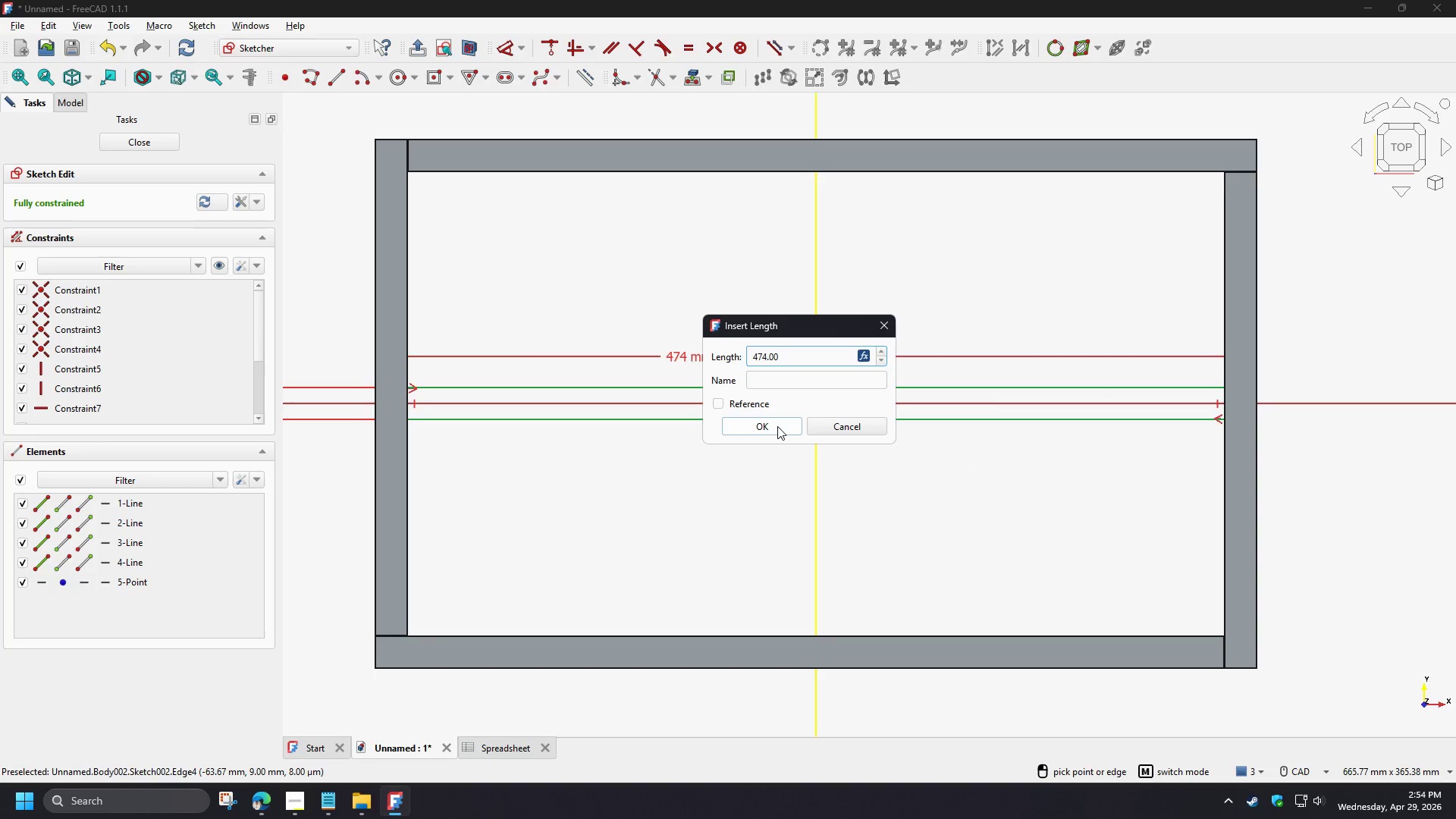 
left_click([777, 426])
 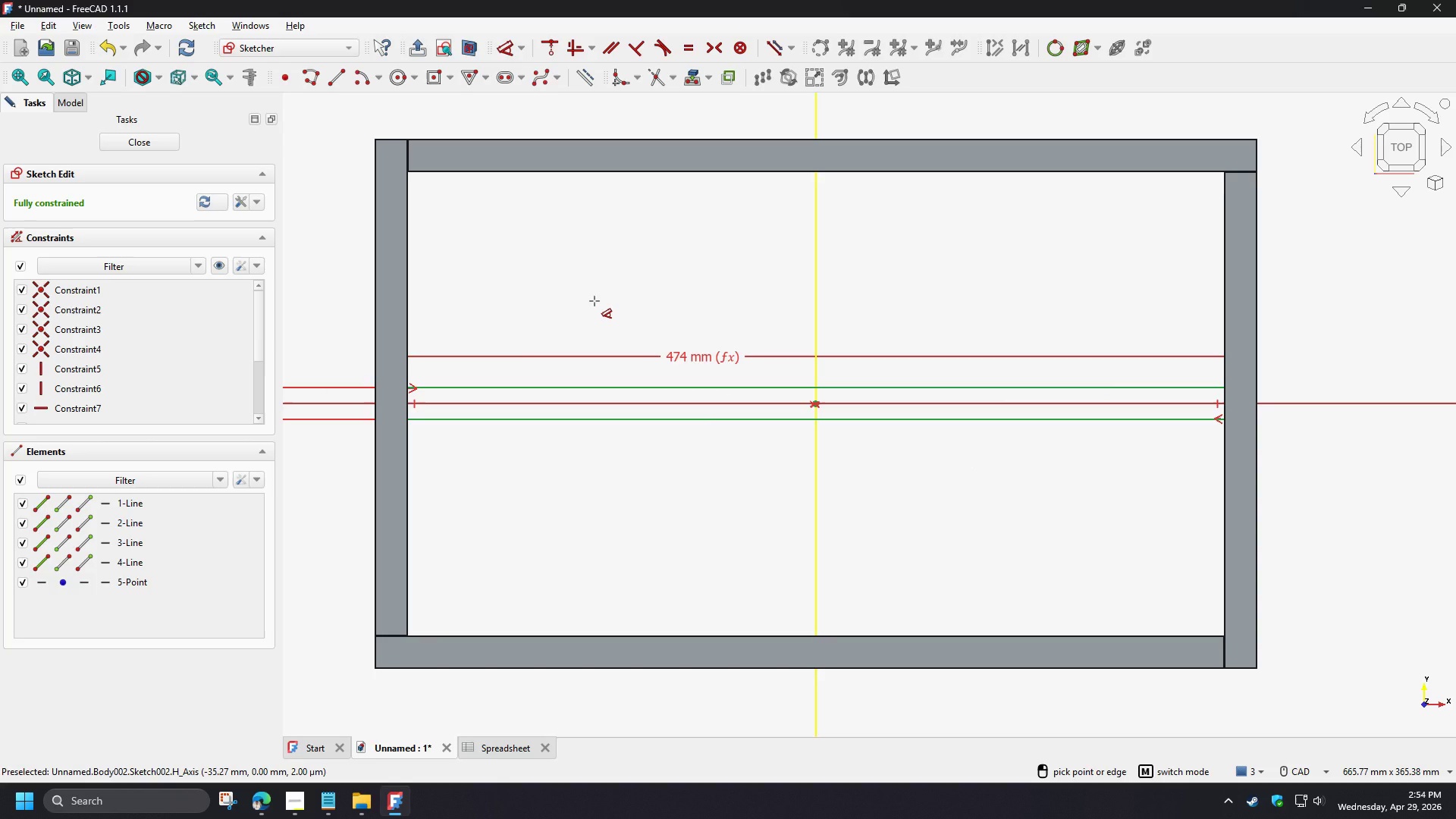 
right_click([595, 301])
 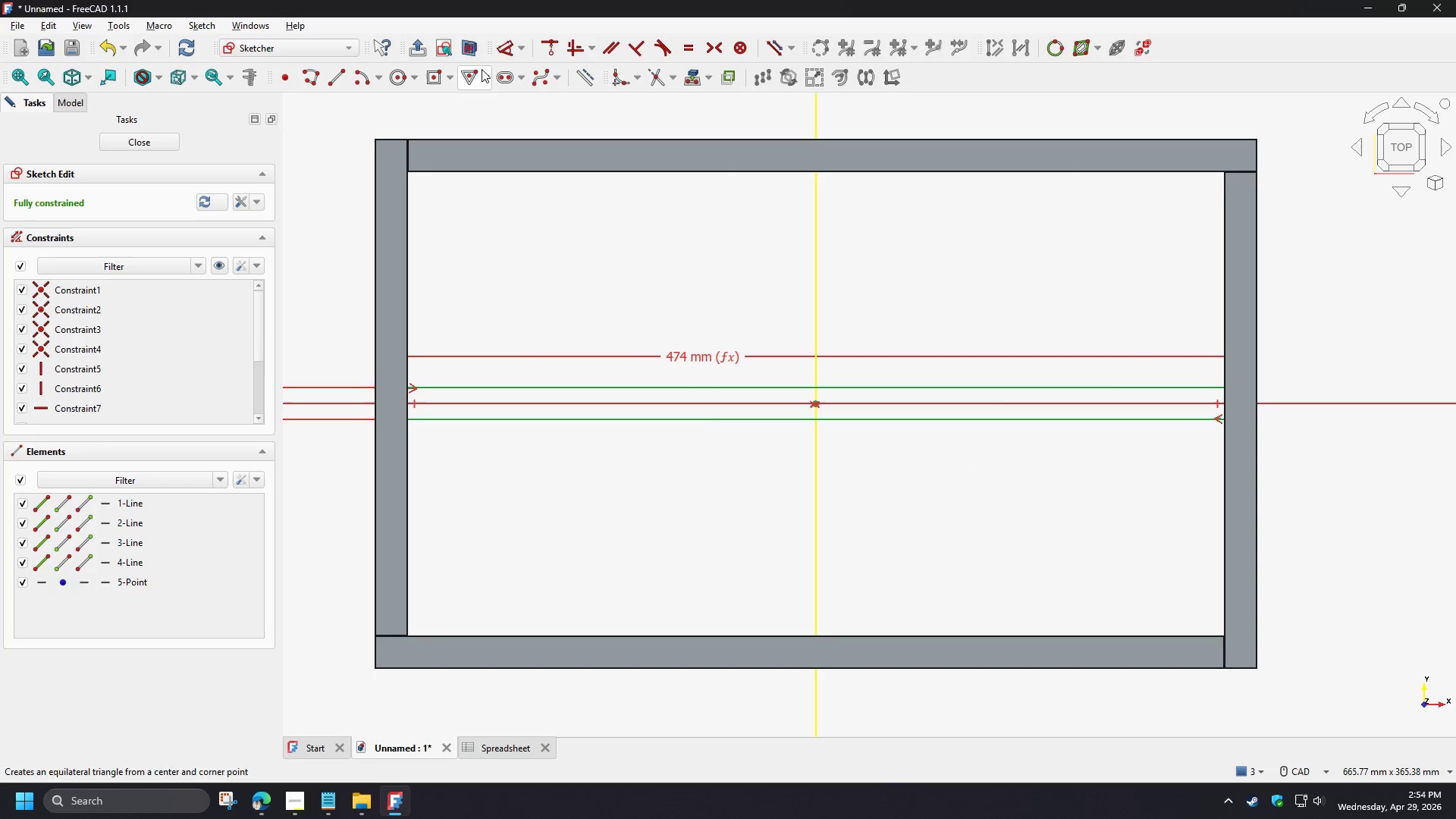 
left_click([463, 46])
 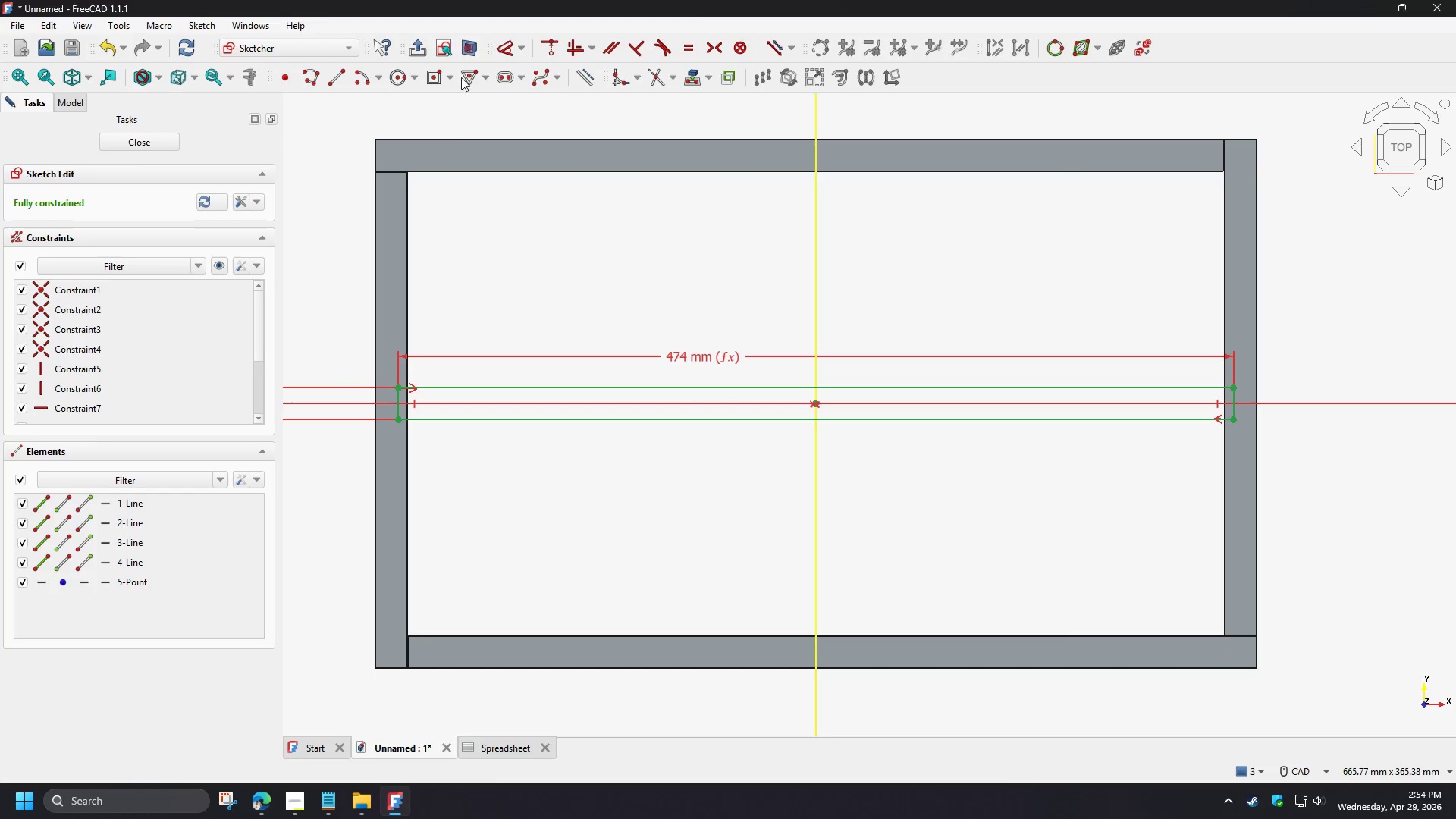 
scroll: coordinate [384, 368], scroll_direction: up, amount: 5.0
 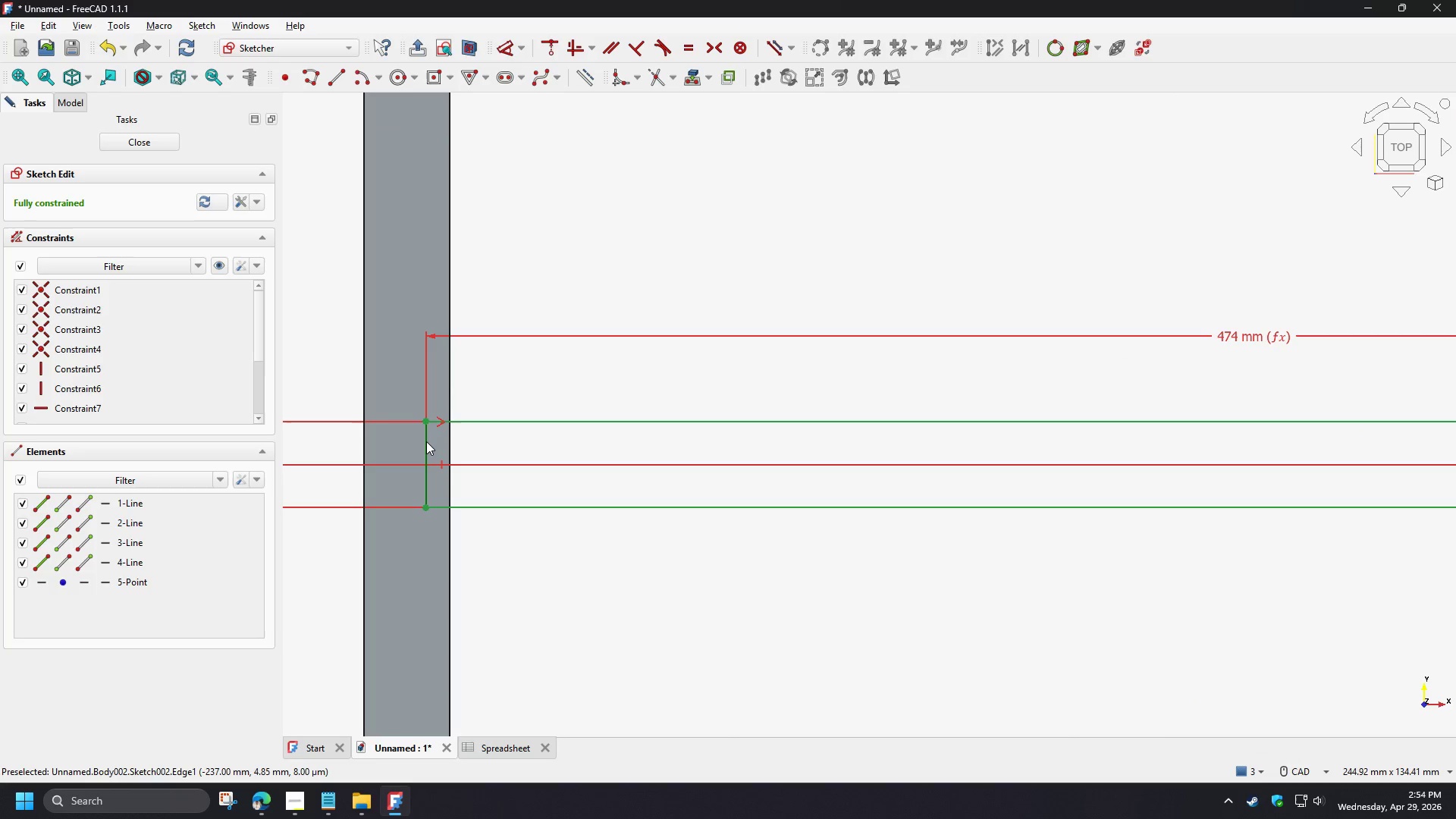 
left_click([426, 441])
 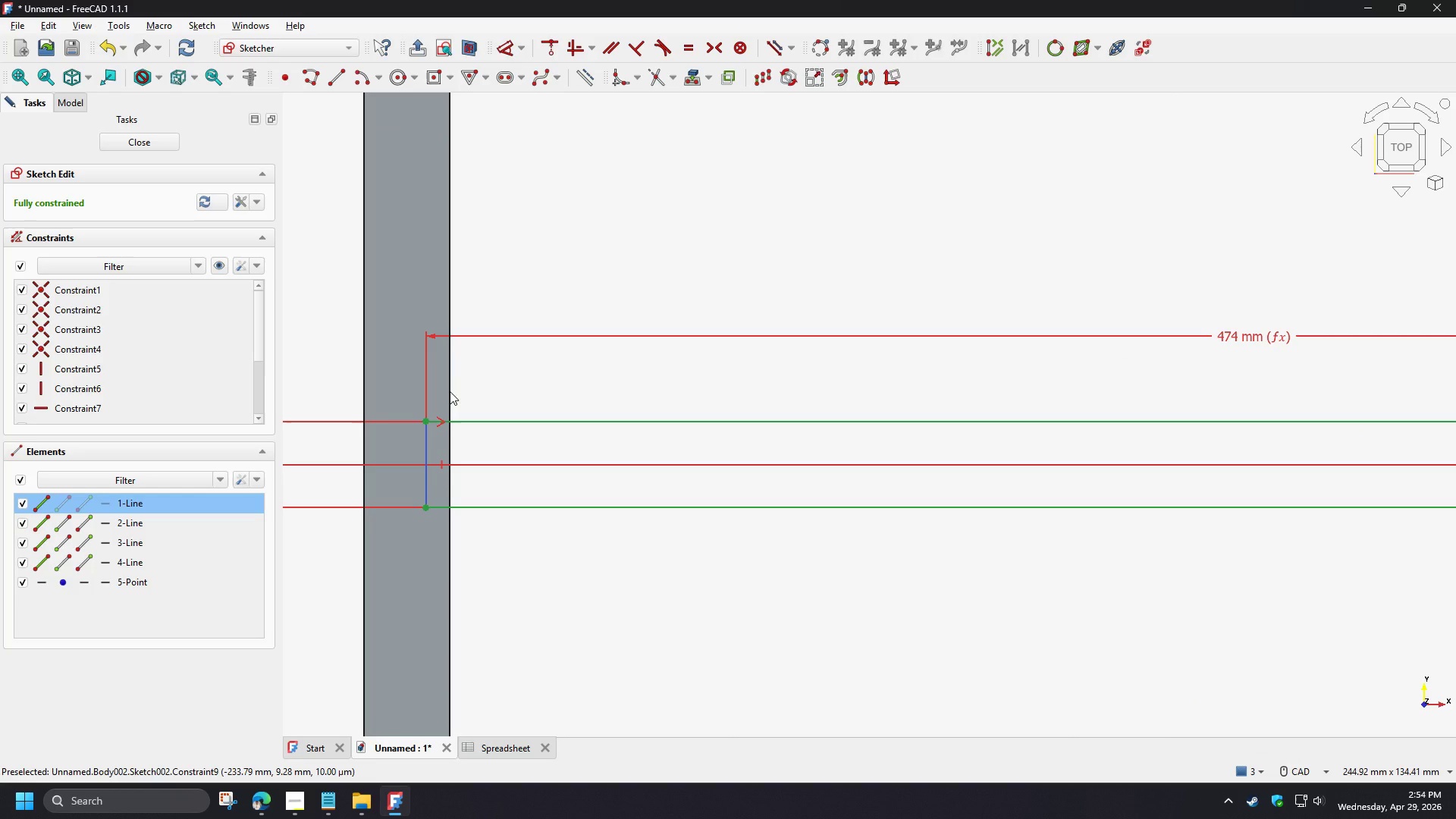 
left_click([450, 391])
 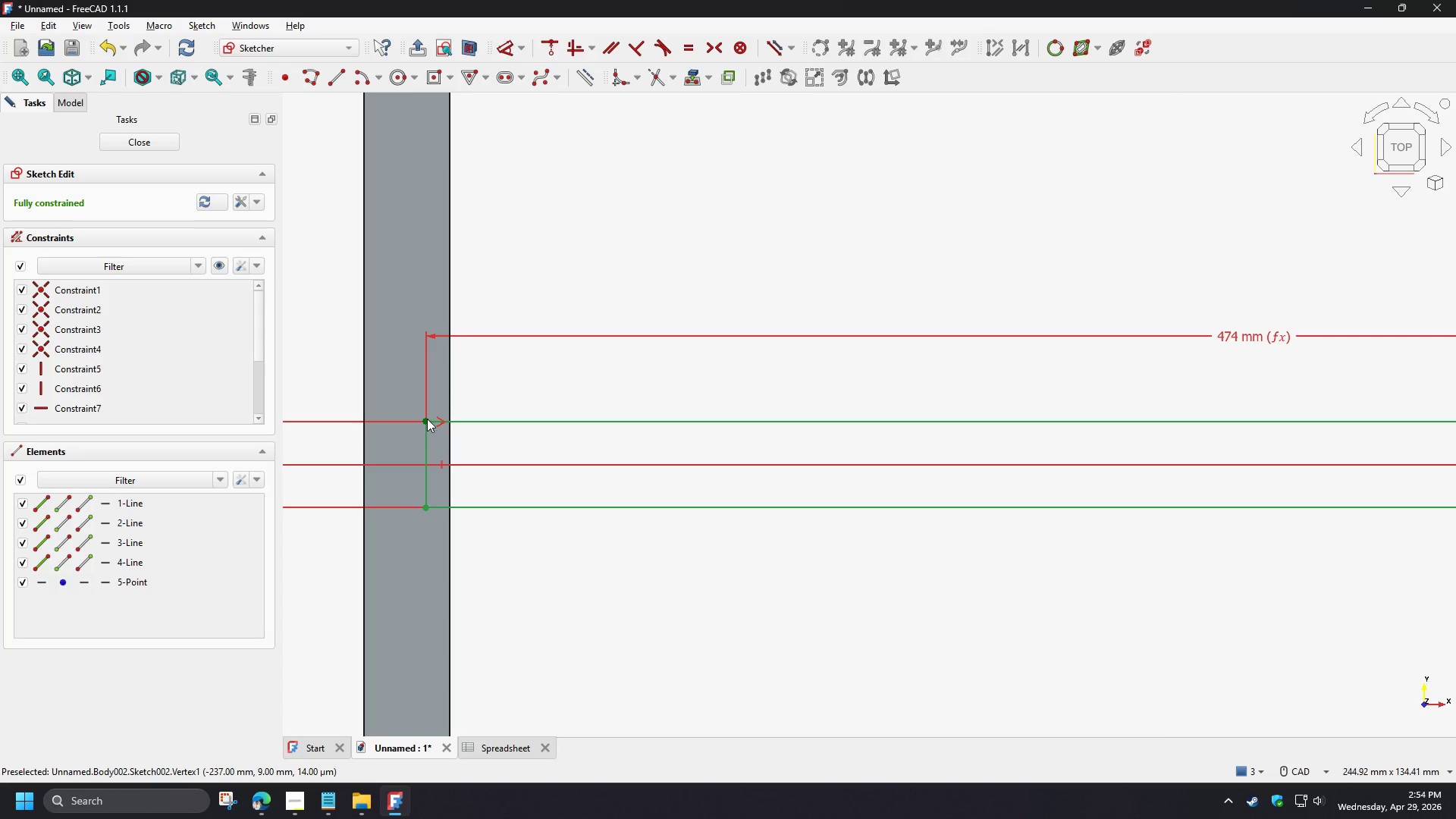 
scroll: coordinate [556, 405], scroll_direction: down, amount: 7.0
 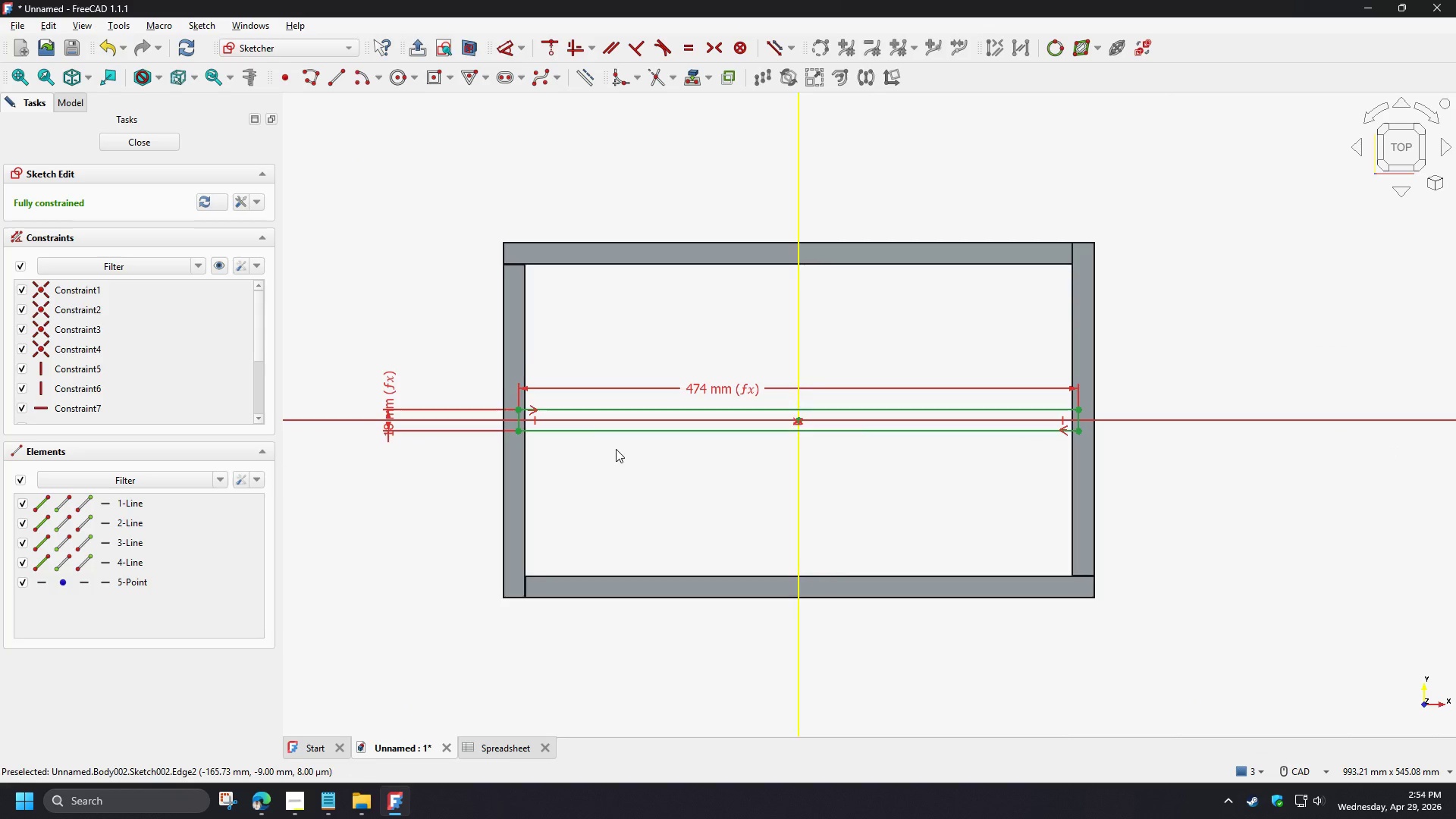 
scroll: coordinate [616, 449], scroll_direction: up, amount: 1.0
 